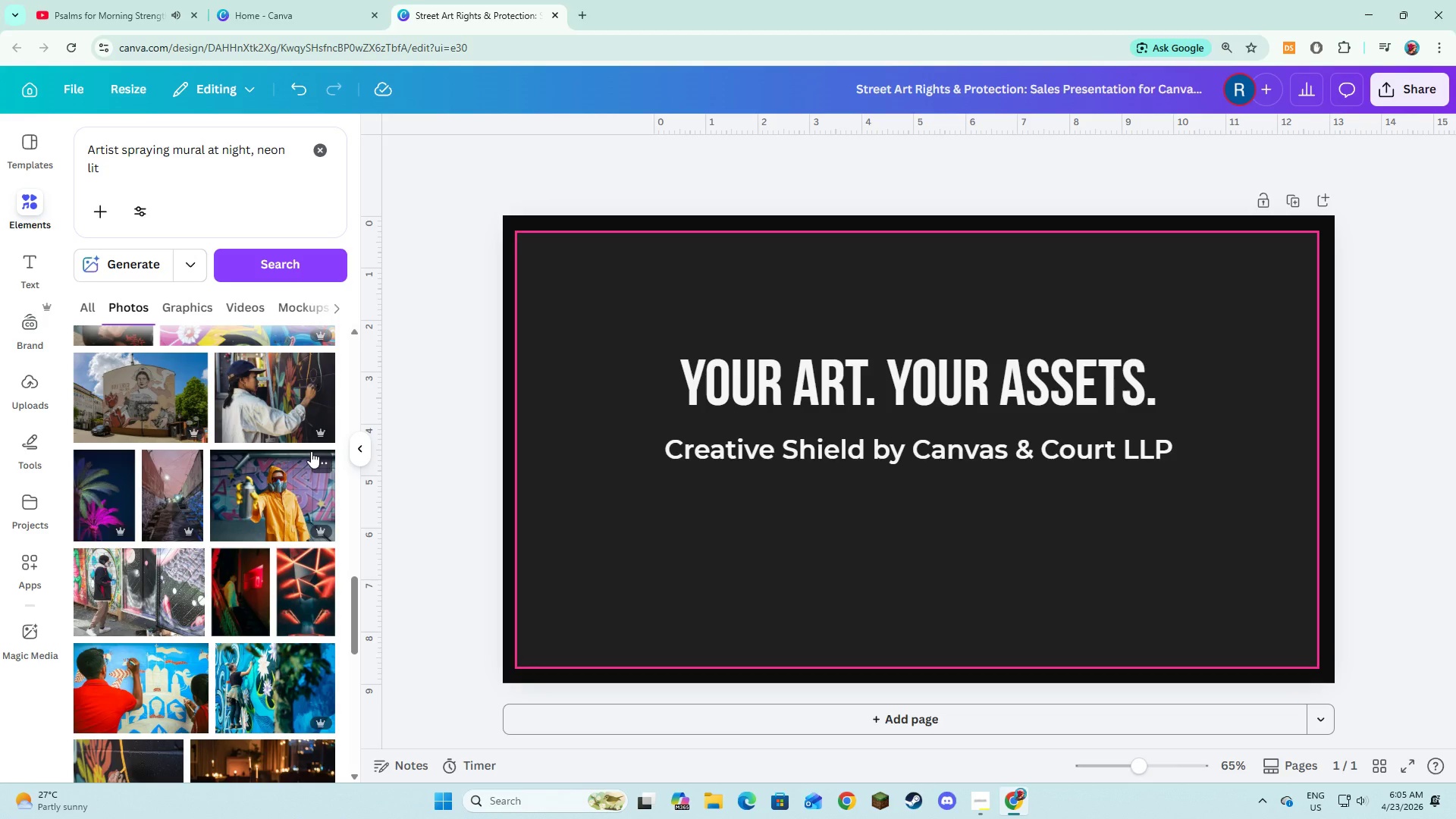 
scroll: coordinate [311, 451], scroll_direction: down, amount: 19.0
 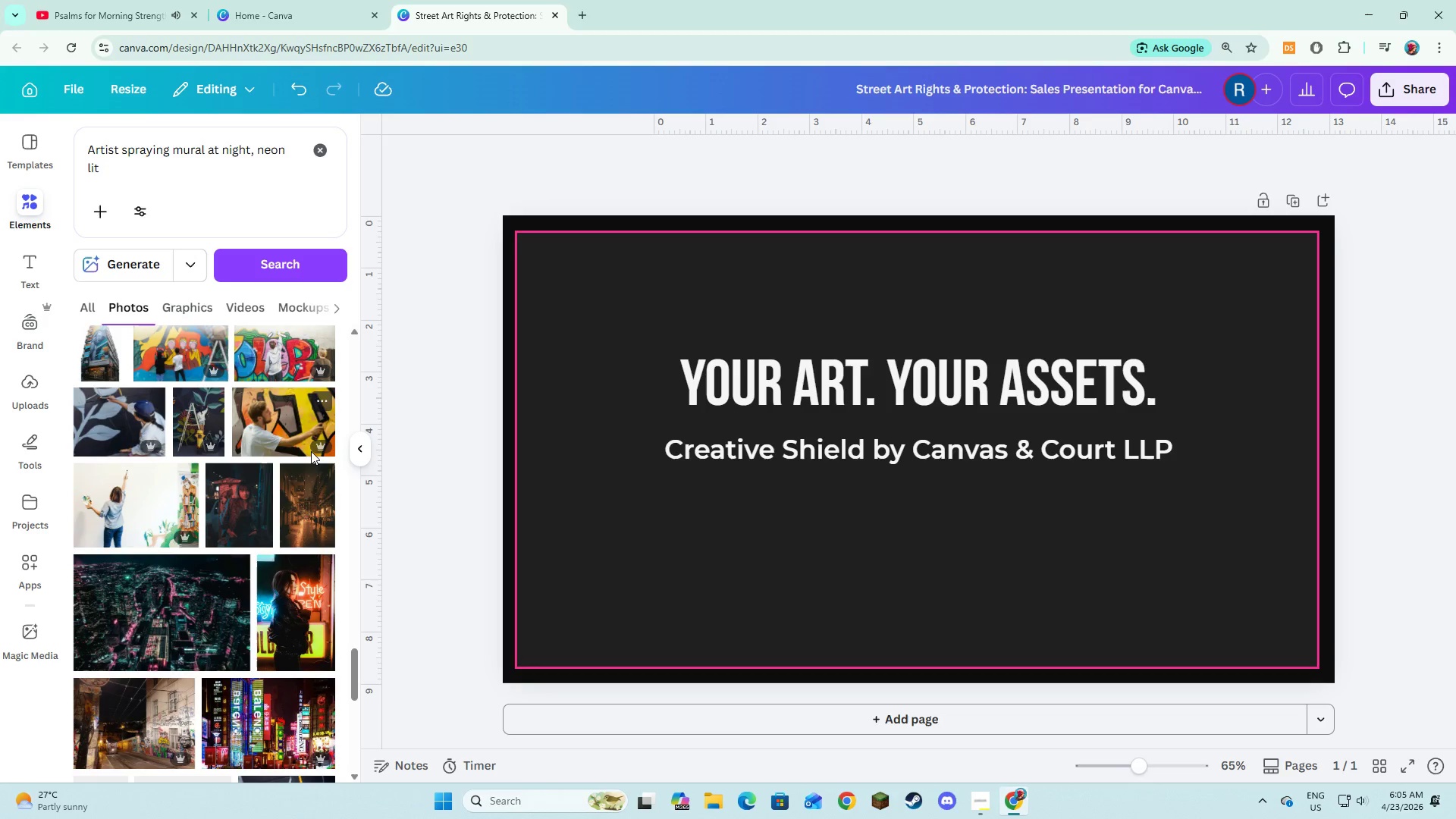 
scroll: coordinate [305, 451], scroll_direction: down, amount: 14.0
 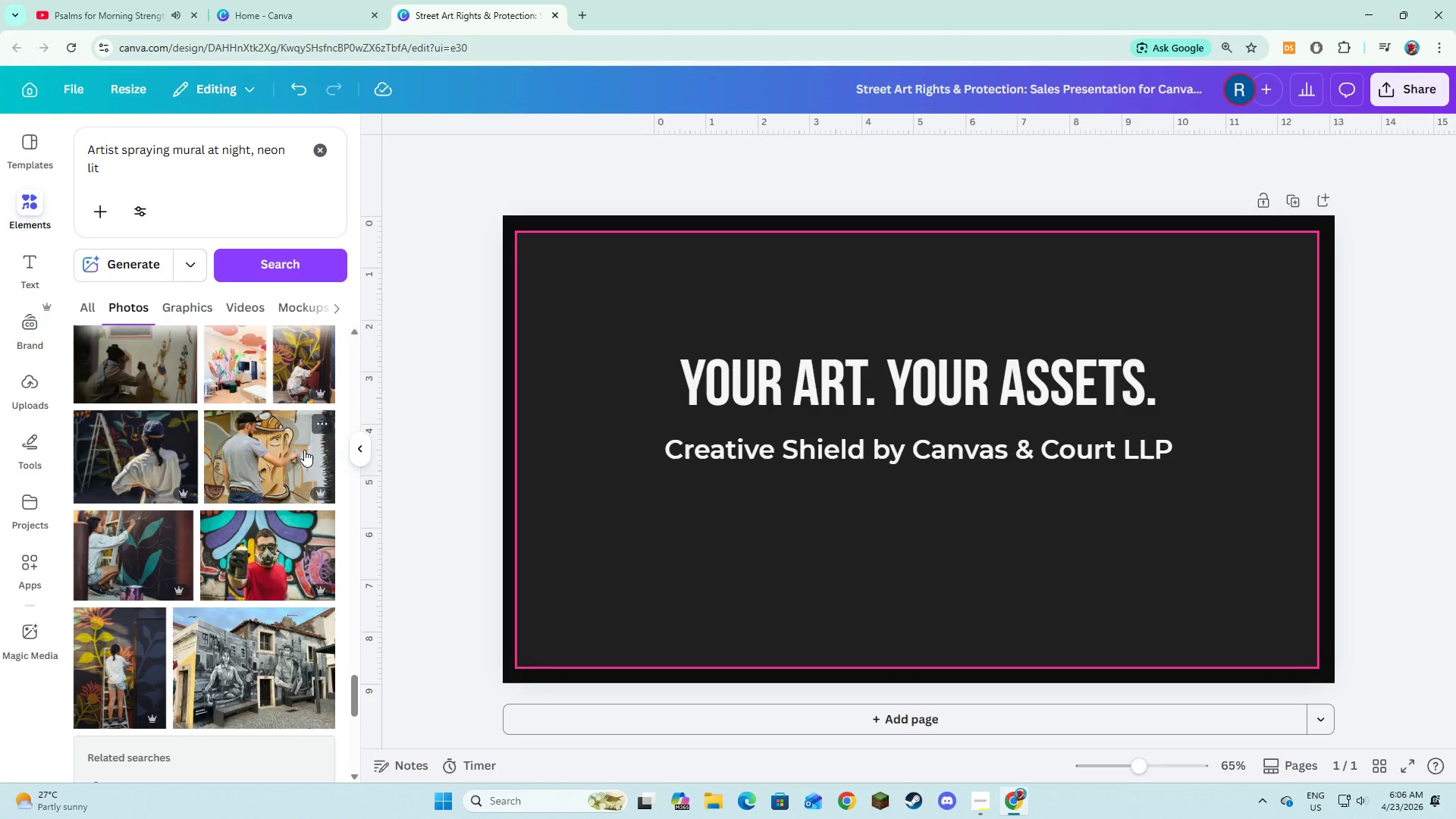 
left_click([246, 450])
 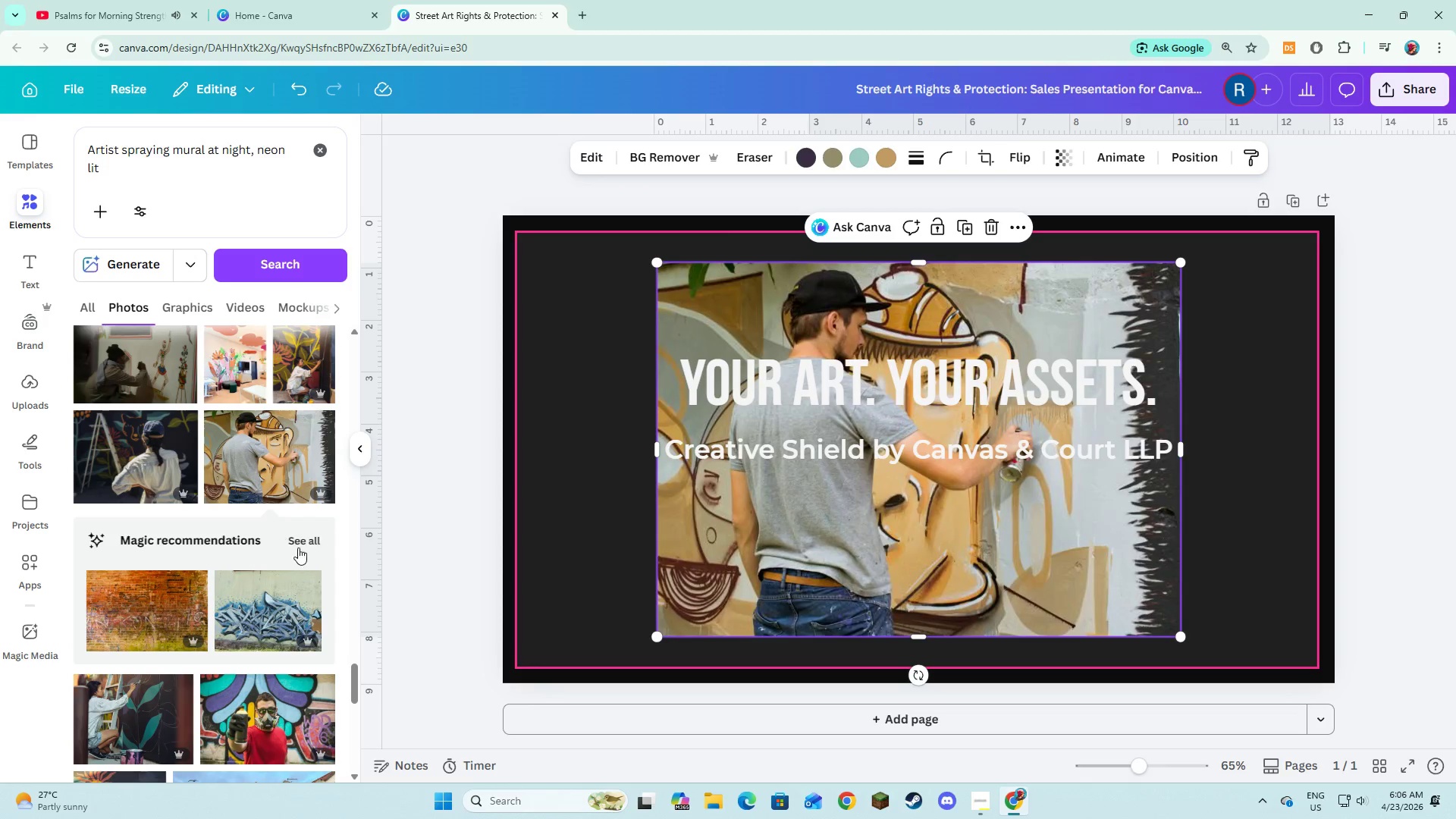 
left_click([306, 544])
 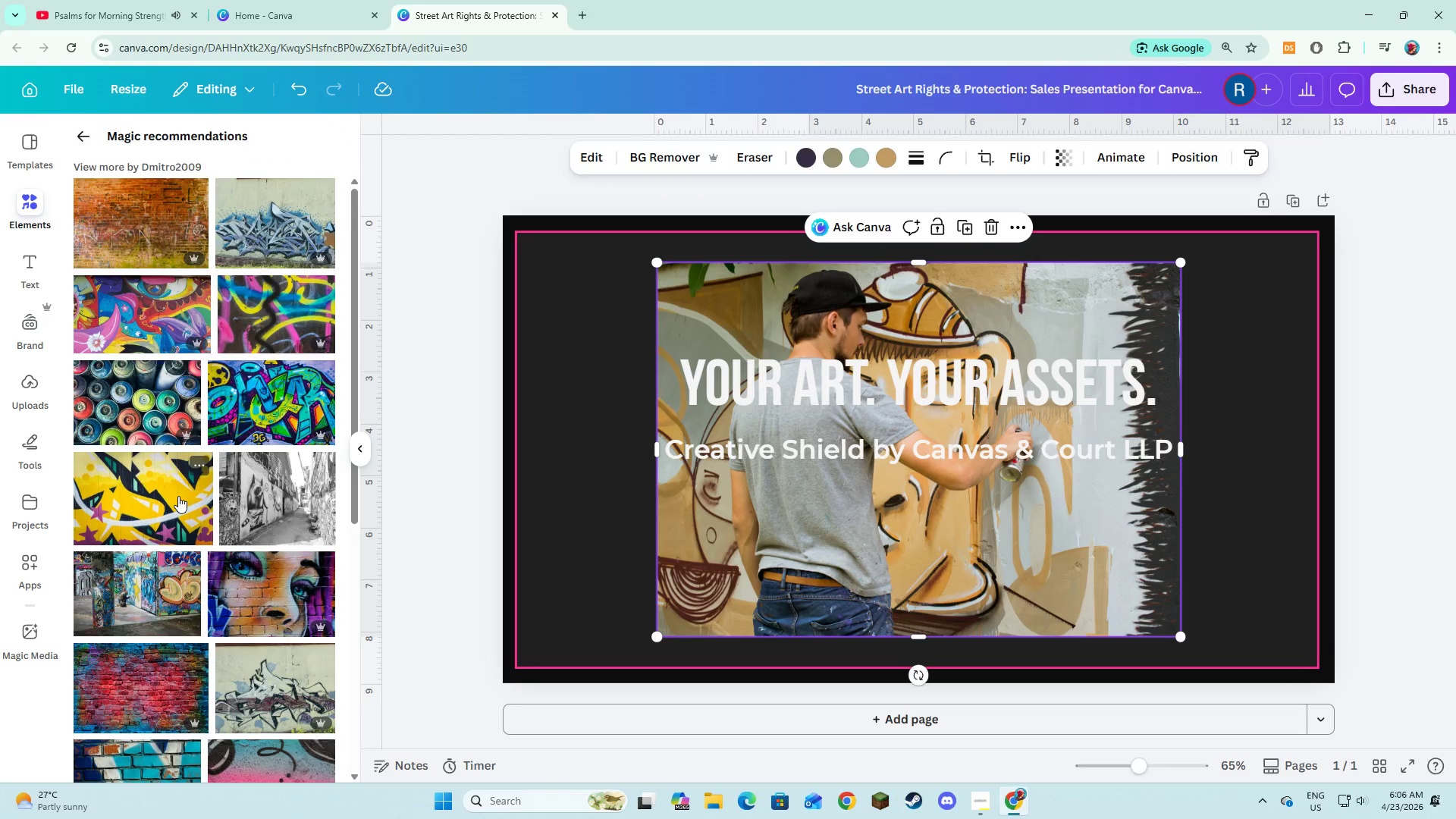 
scroll: coordinate [178, 493], scroll_direction: down, amount: 13.0
 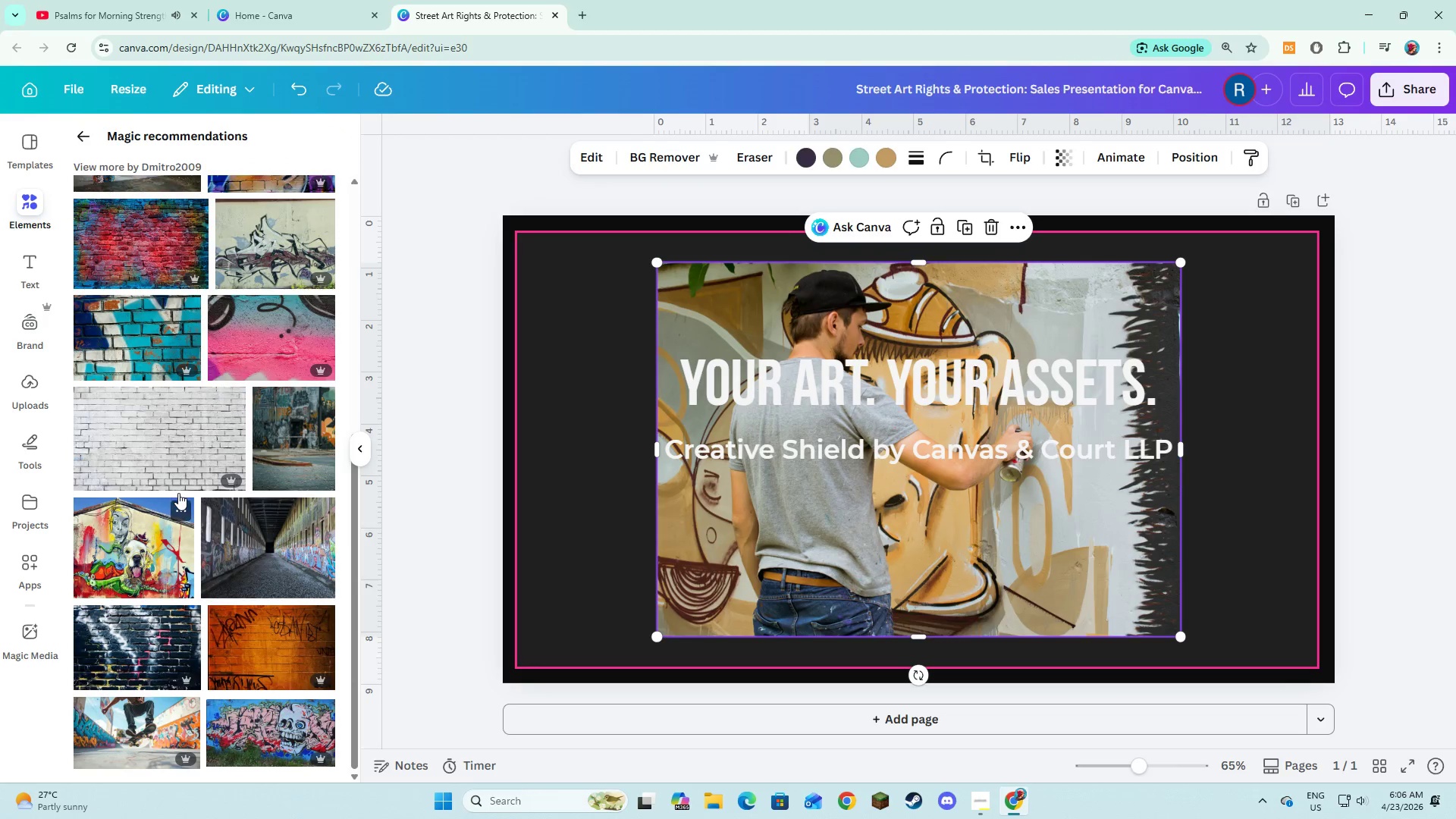 
scroll: coordinate [178, 493], scroll_direction: up, amount: 12.0
 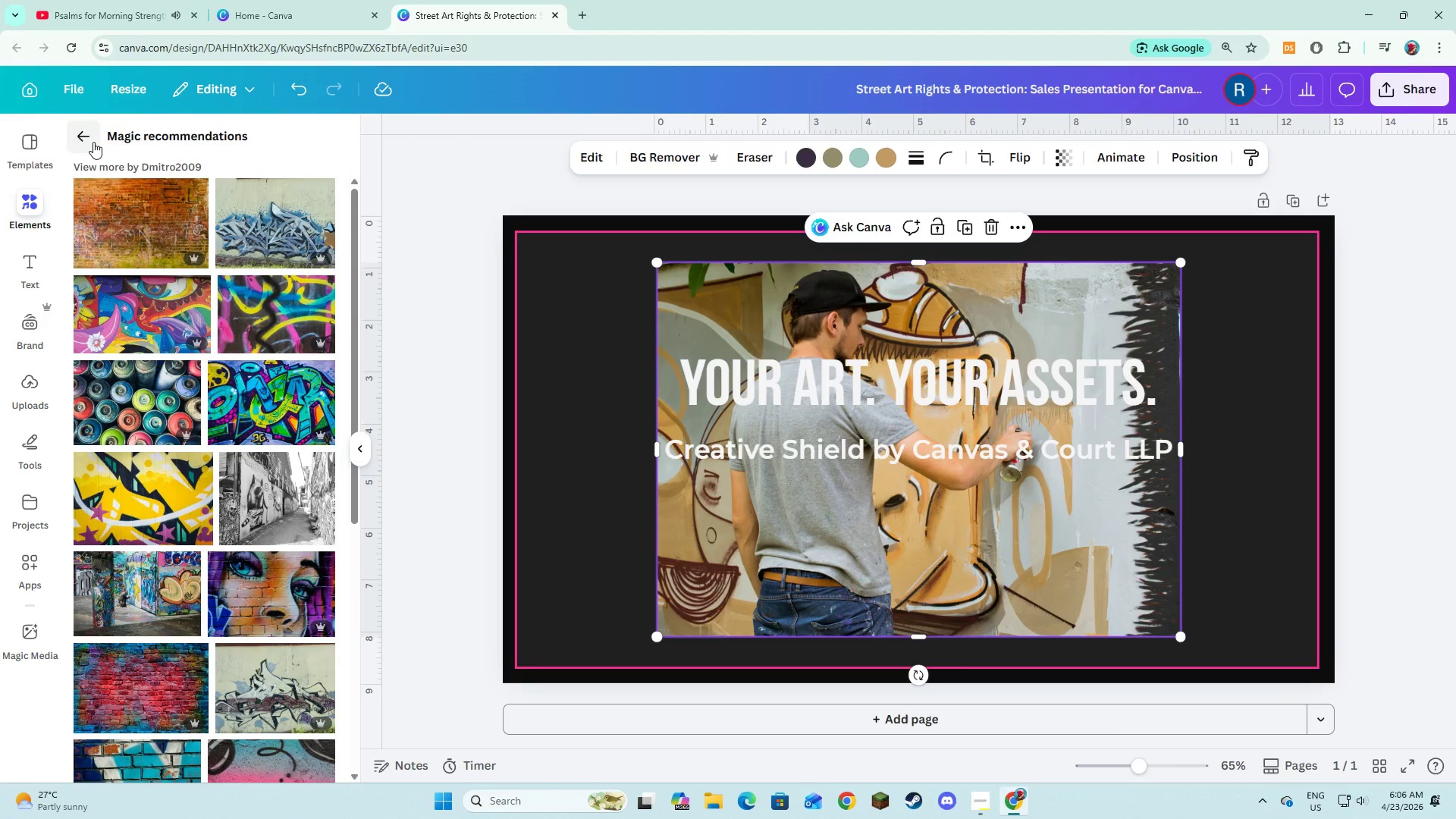 
left_click_drag(start_coordinate=[93, 142], to_coordinate=[88, 151])
 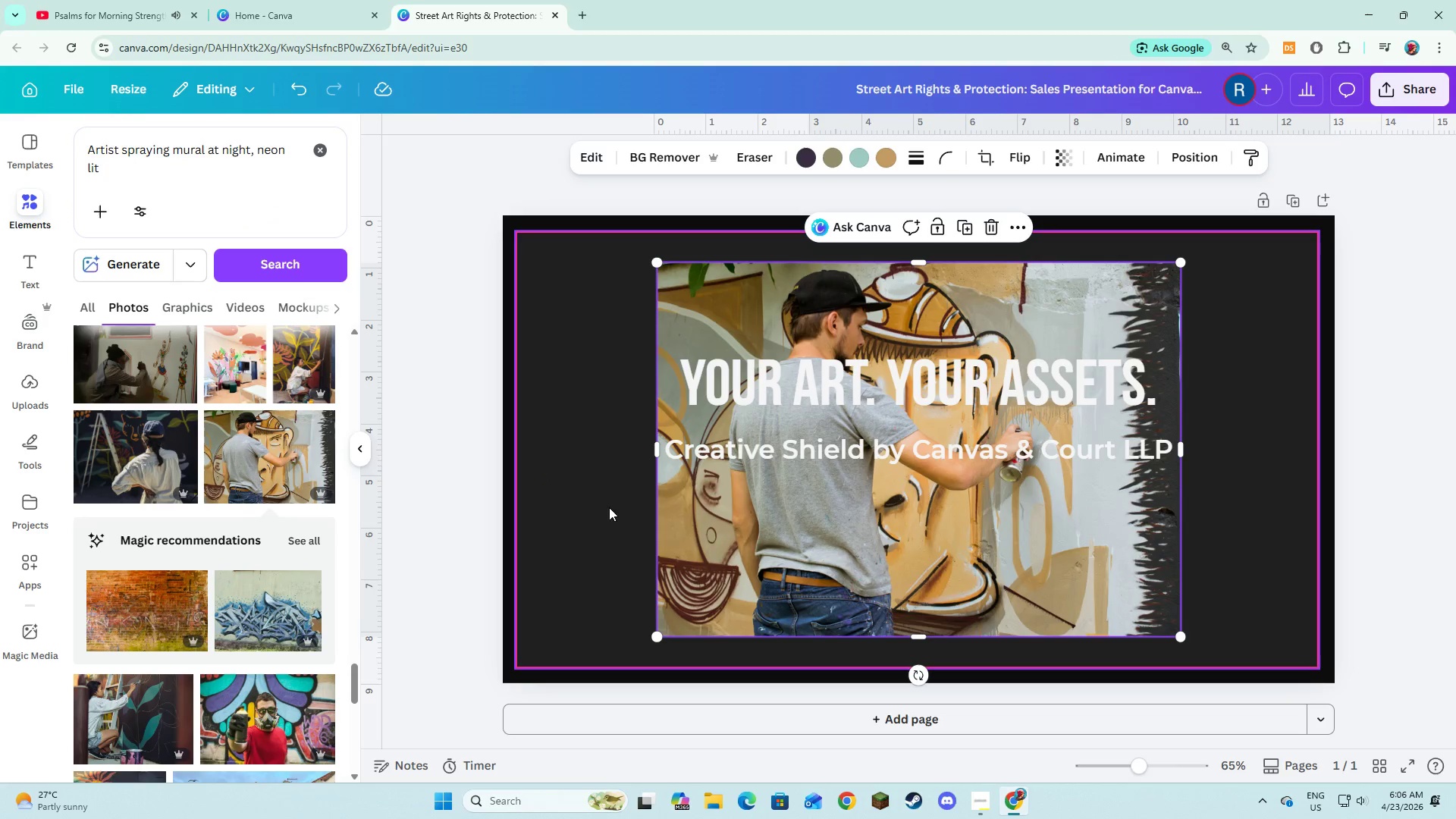 
left_click([733, 552])
 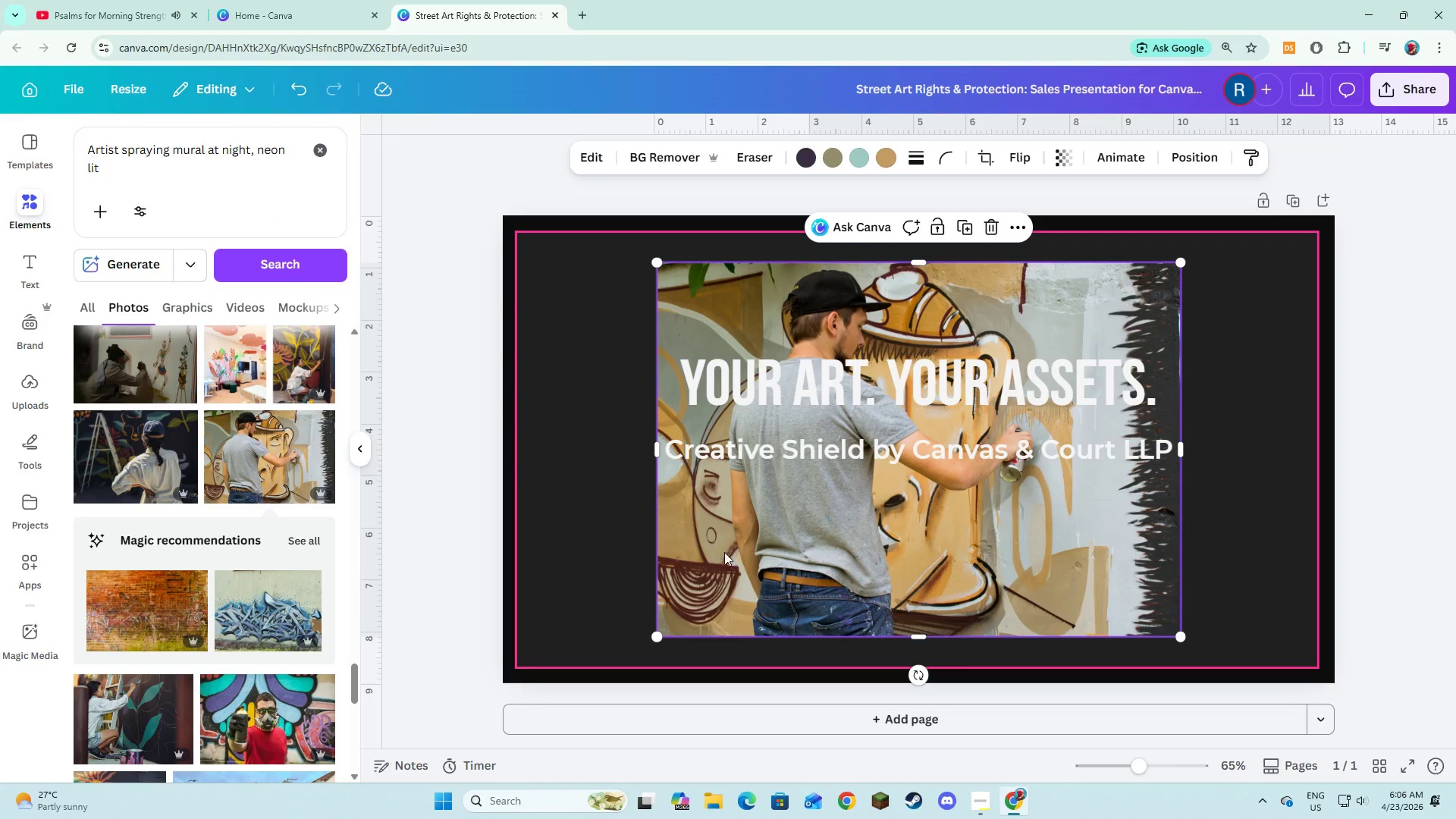 
key(Backspace)
 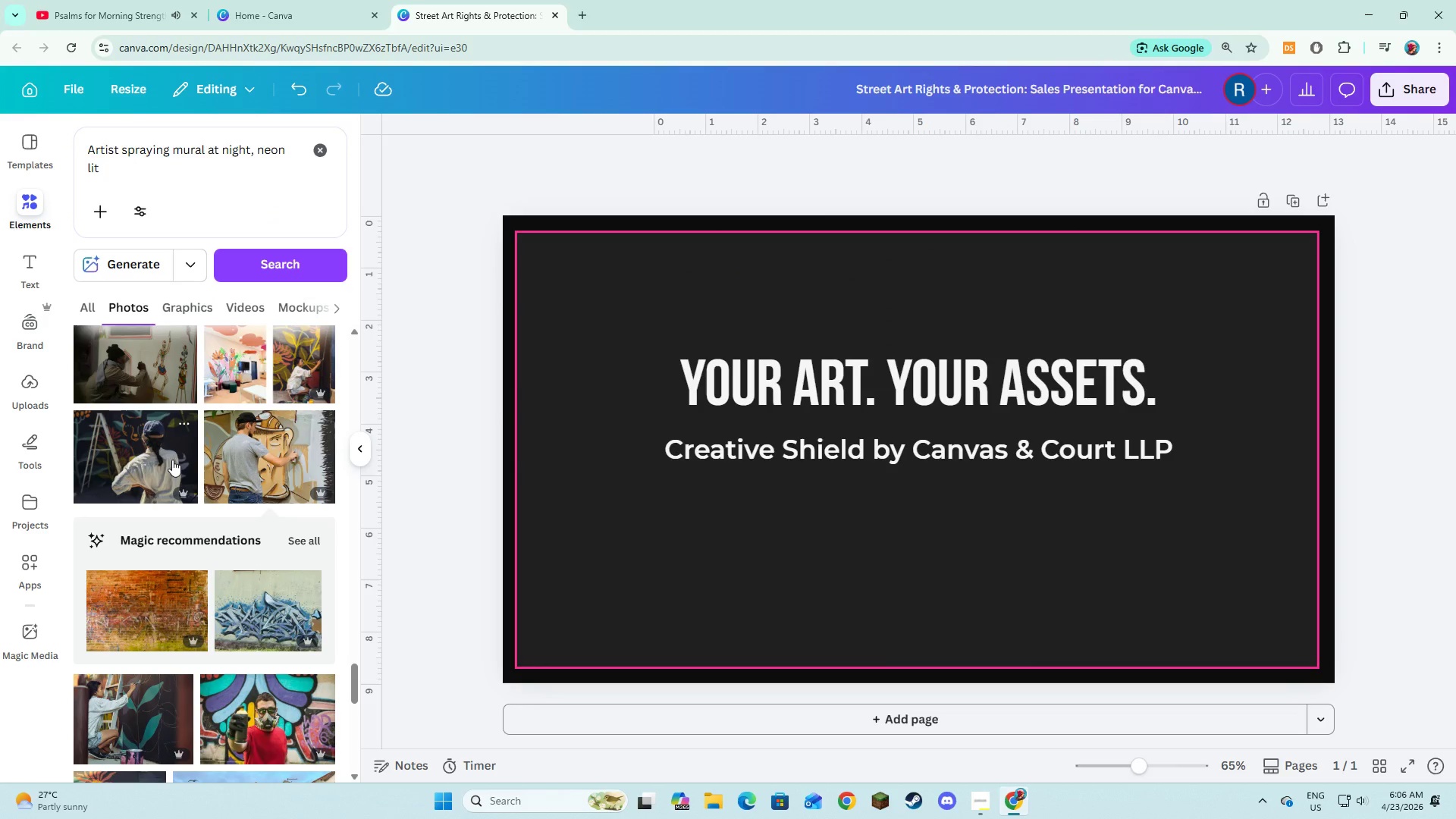 
scroll: coordinate [172, 460], scroll_direction: down, amount: 4.0
 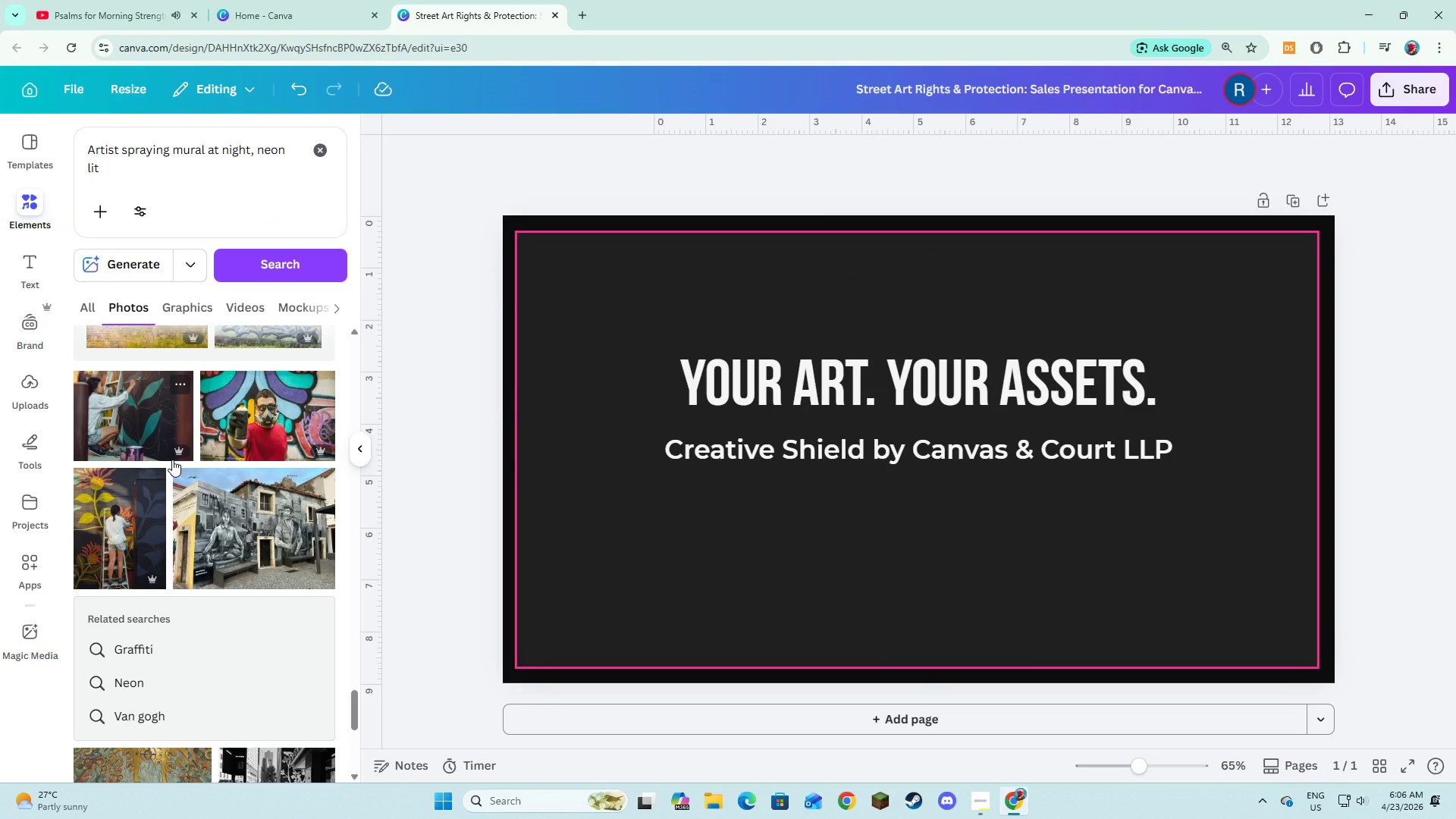 
scroll: coordinate [172, 460], scroll_direction: up, amount: 3.0
 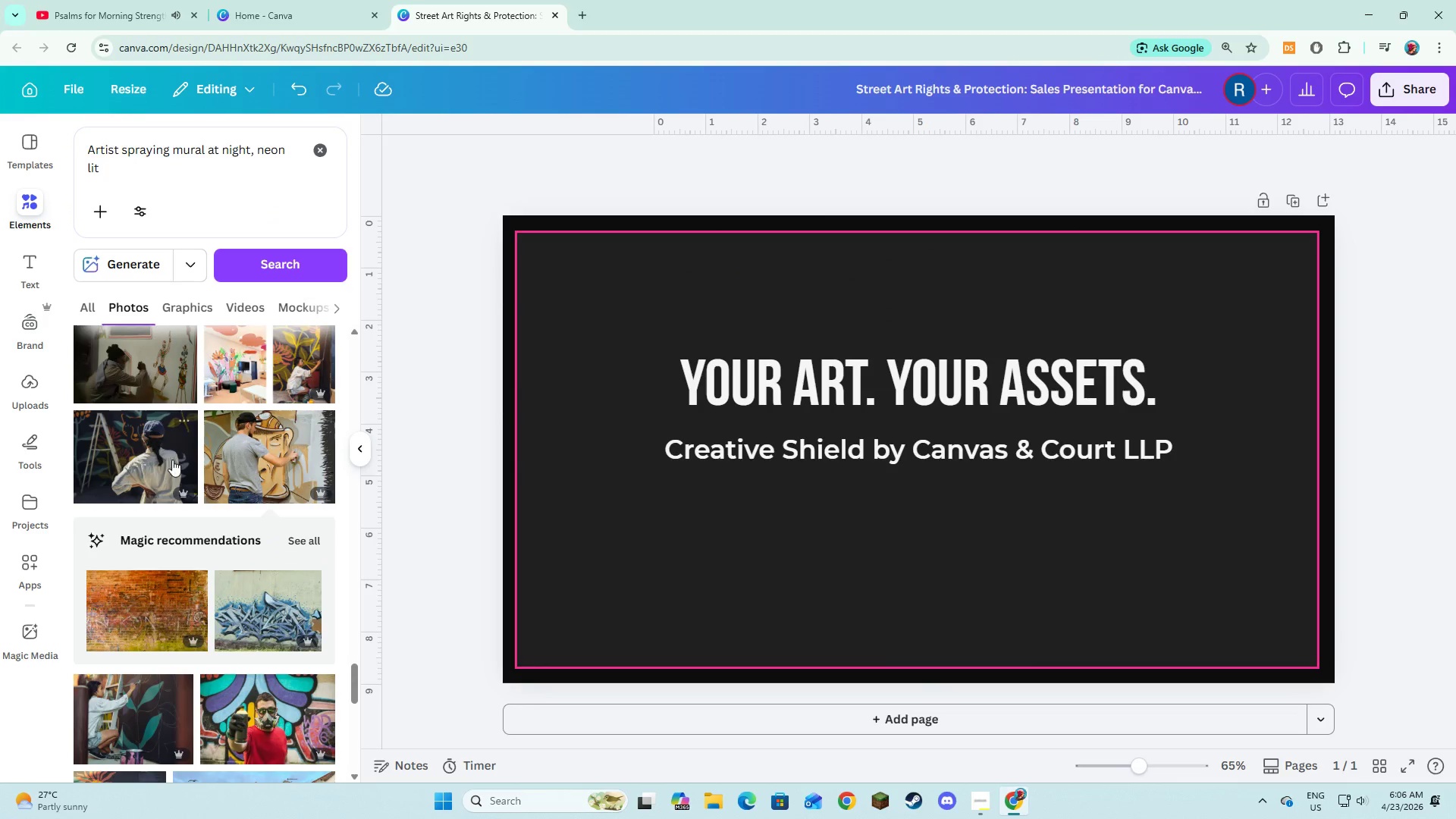 
scroll: coordinate [172, 460], scroll_direction: down, amount: 23.0
 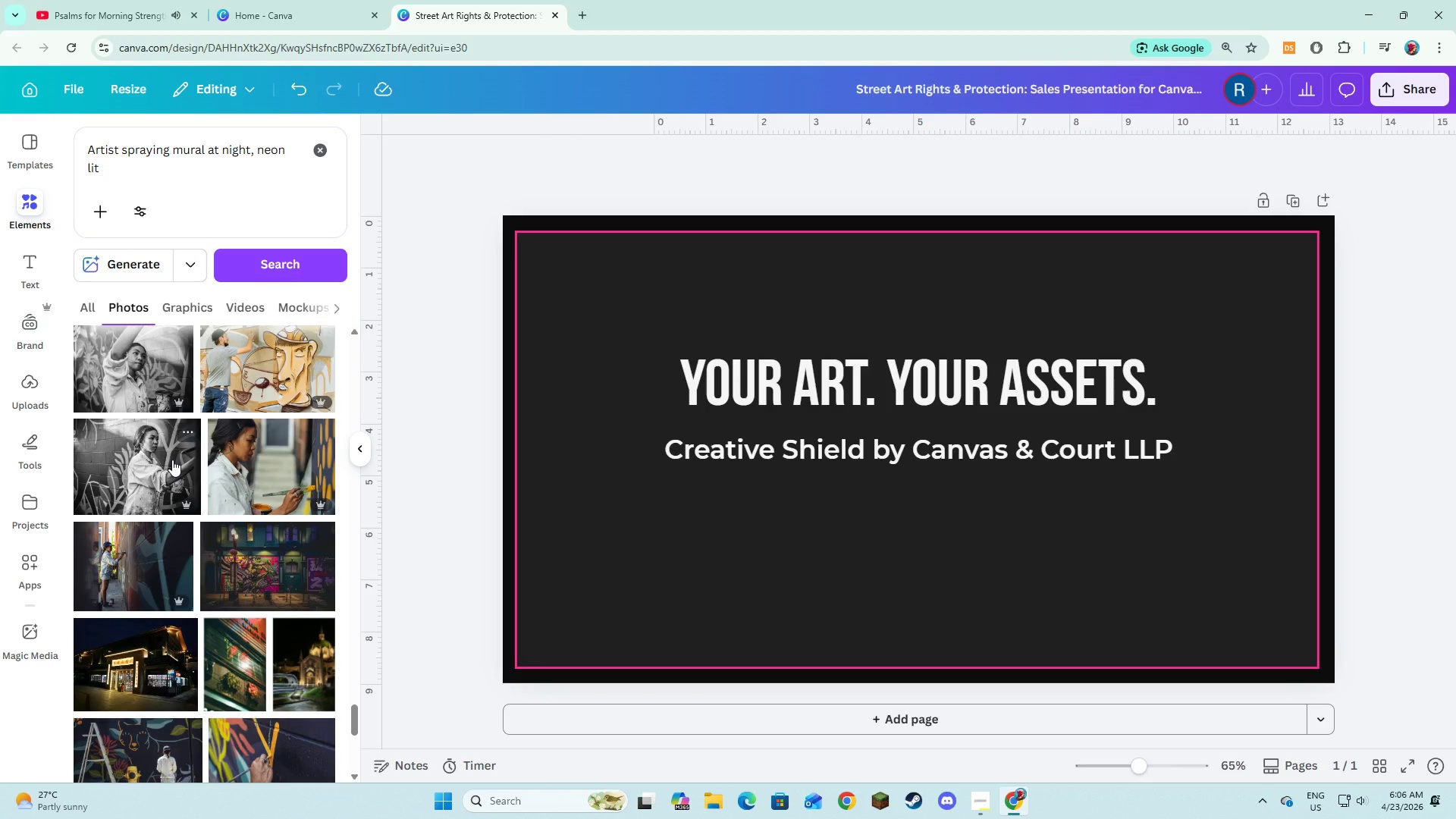 
scroll: coordinate [172, 460], scroll_direction: down, amount: 13.0
 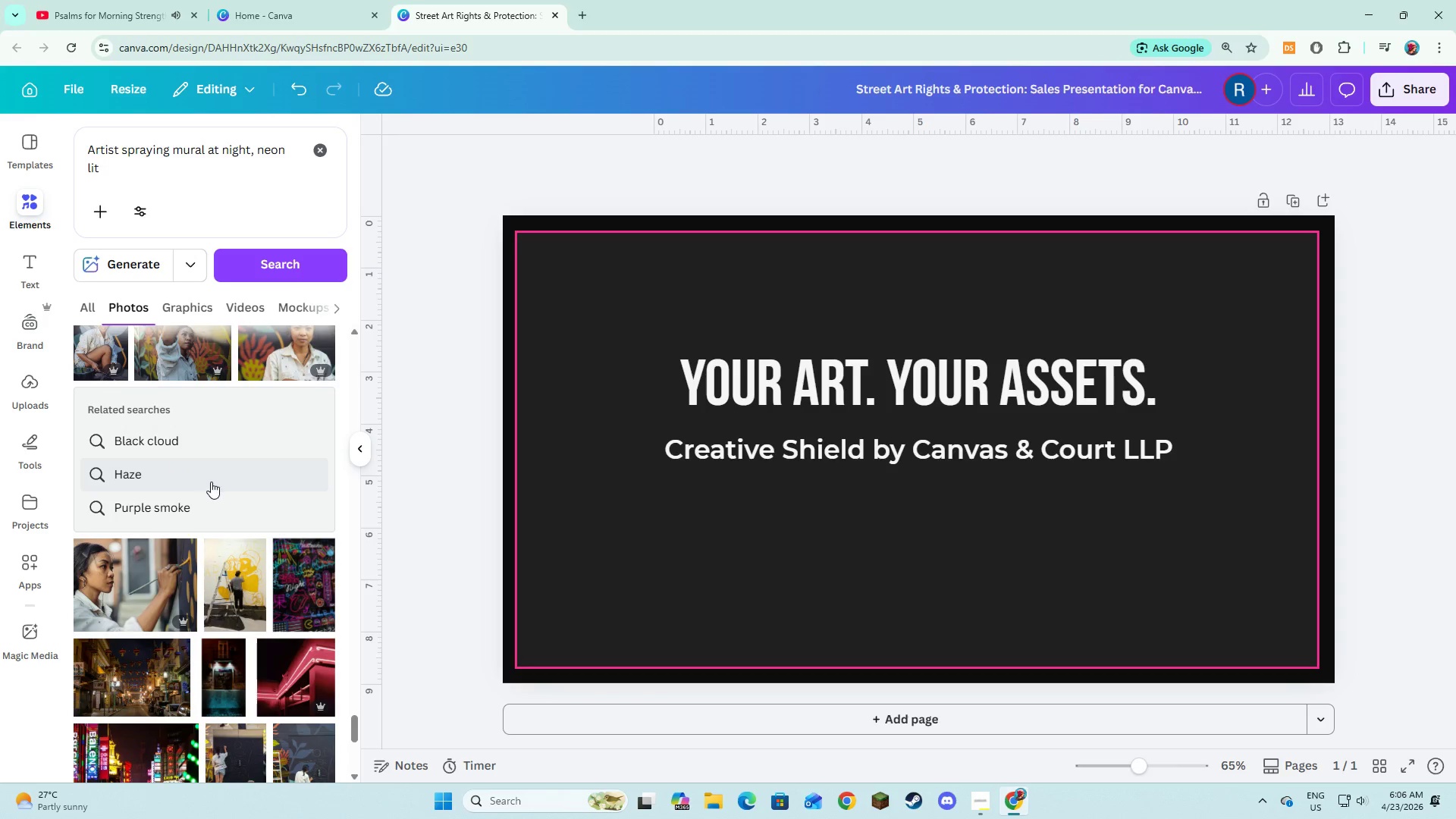 
left_click([306, 603])
 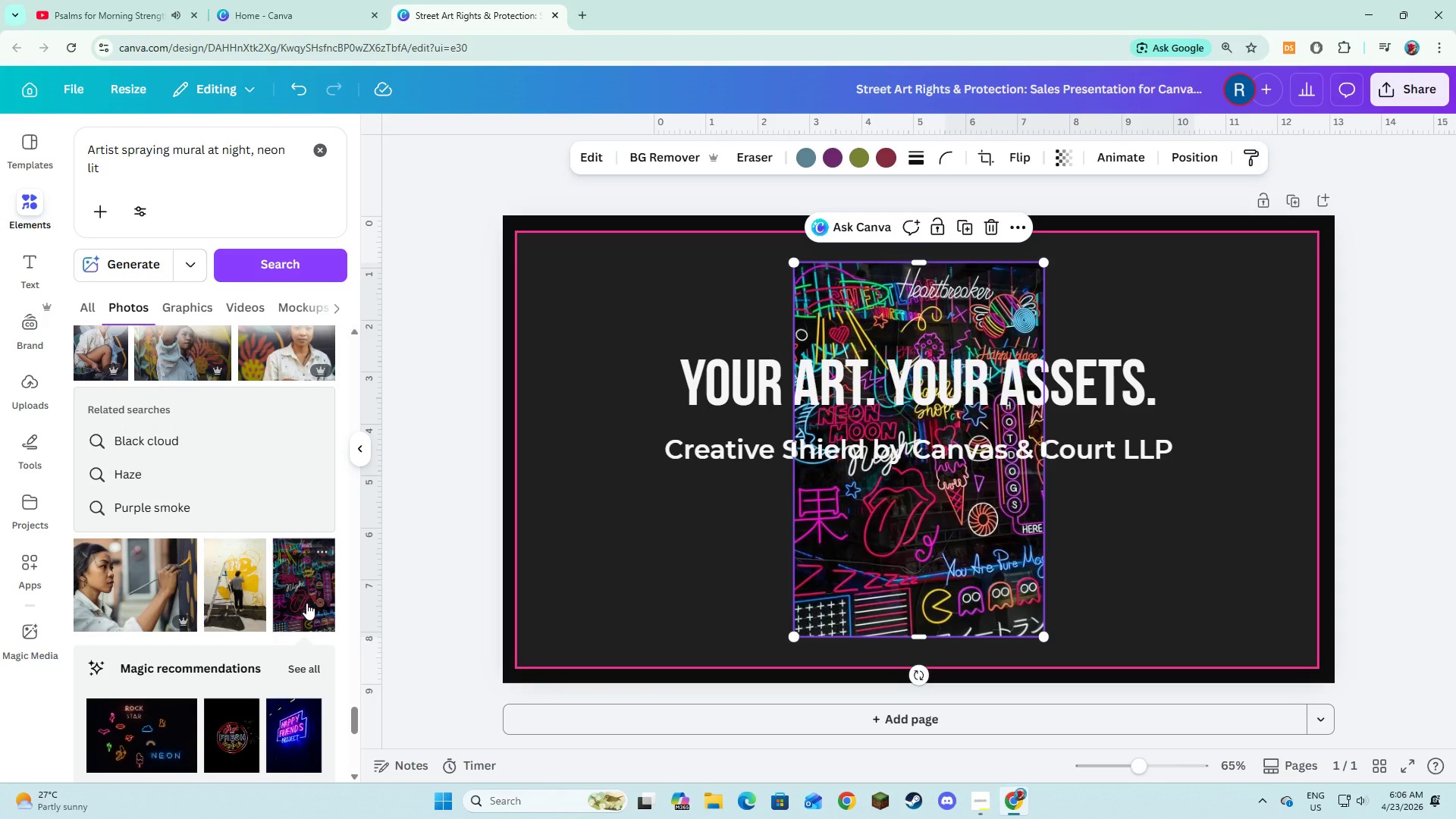 
scroll: coordinate [306, 603], scroll_direction: down, amount: 3.0
 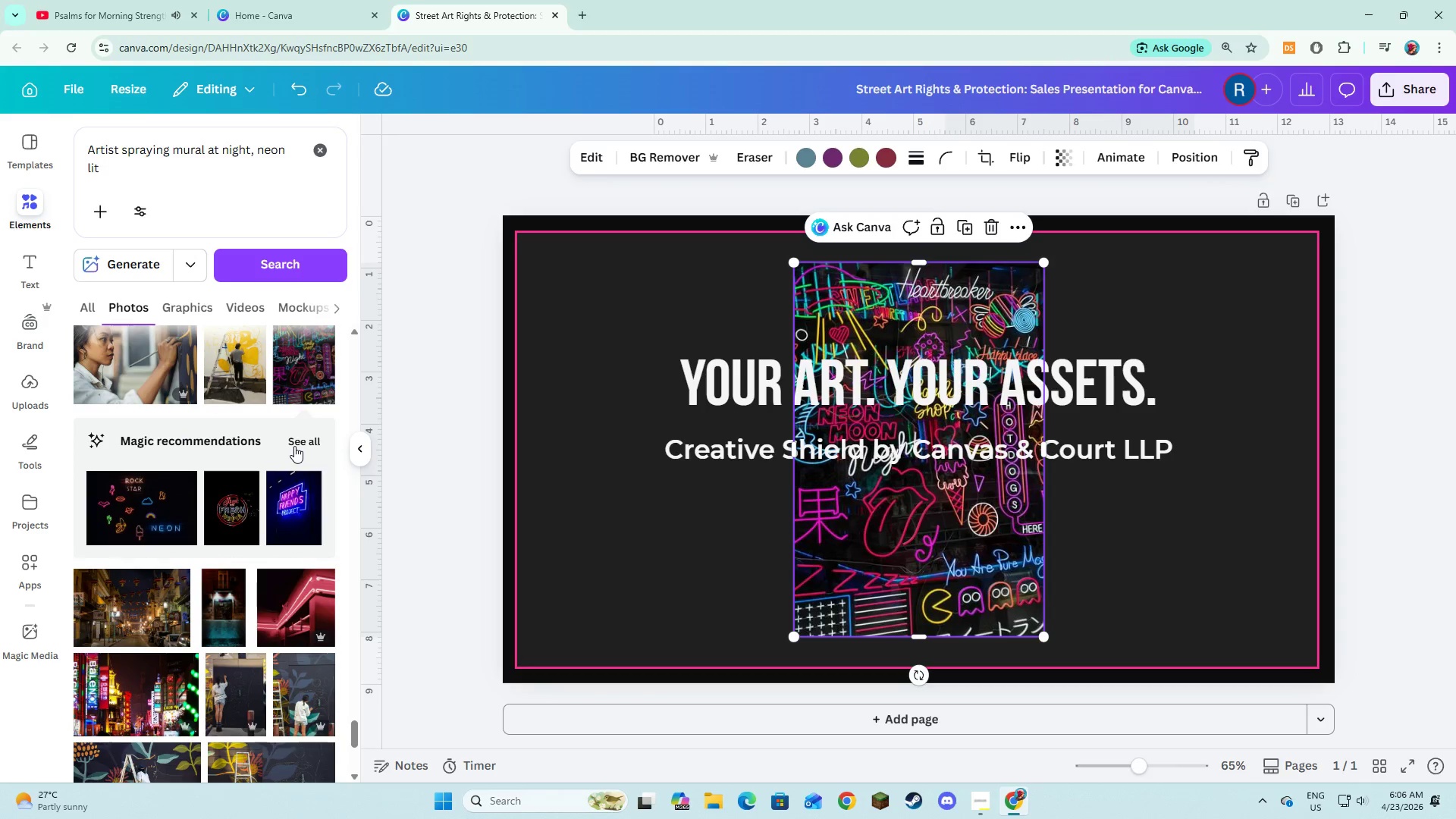 
left_click([294, 441])
 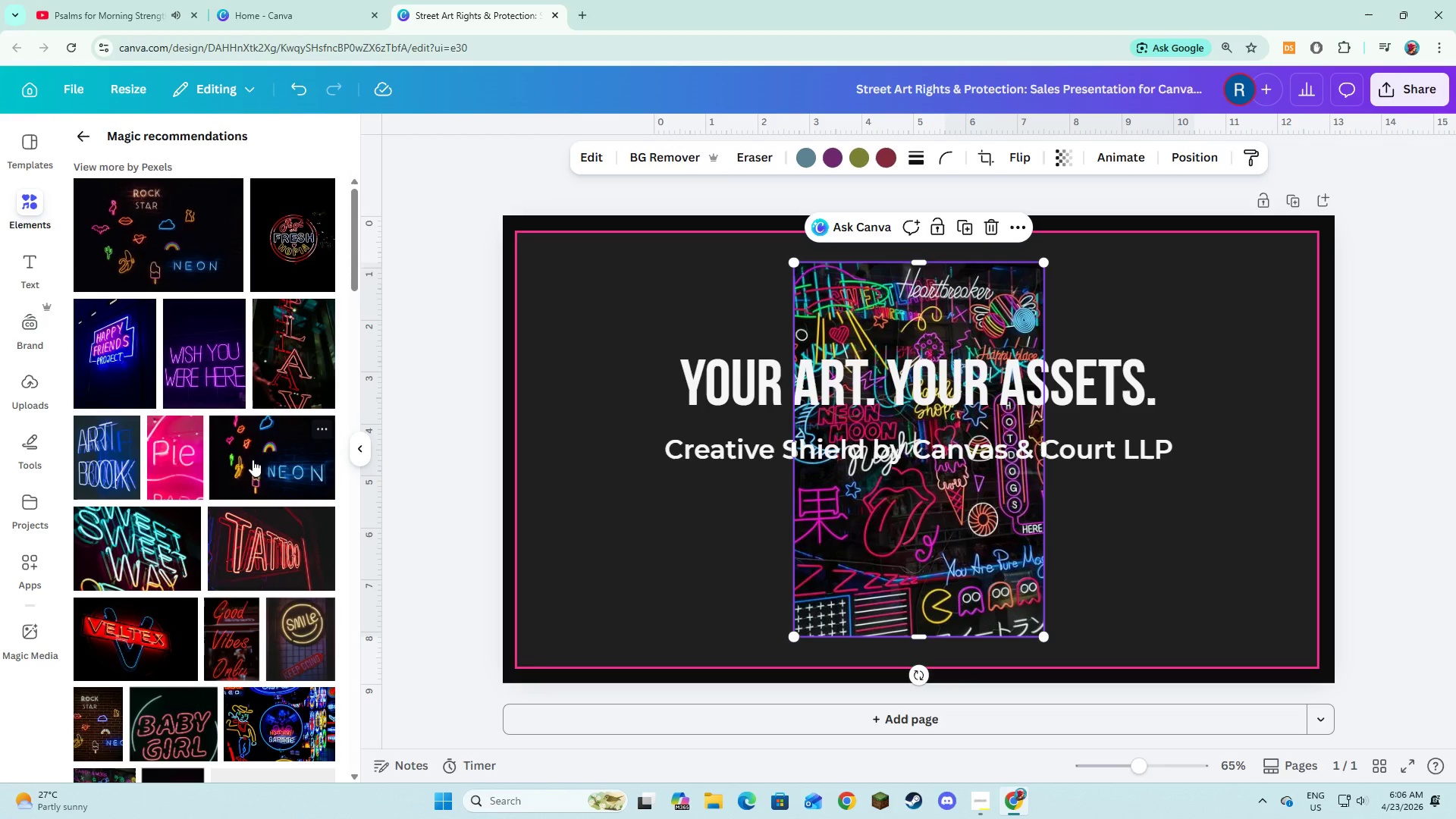 
scroll: coordinate [206, 479], scroll_direction: down, amount: 44.0
 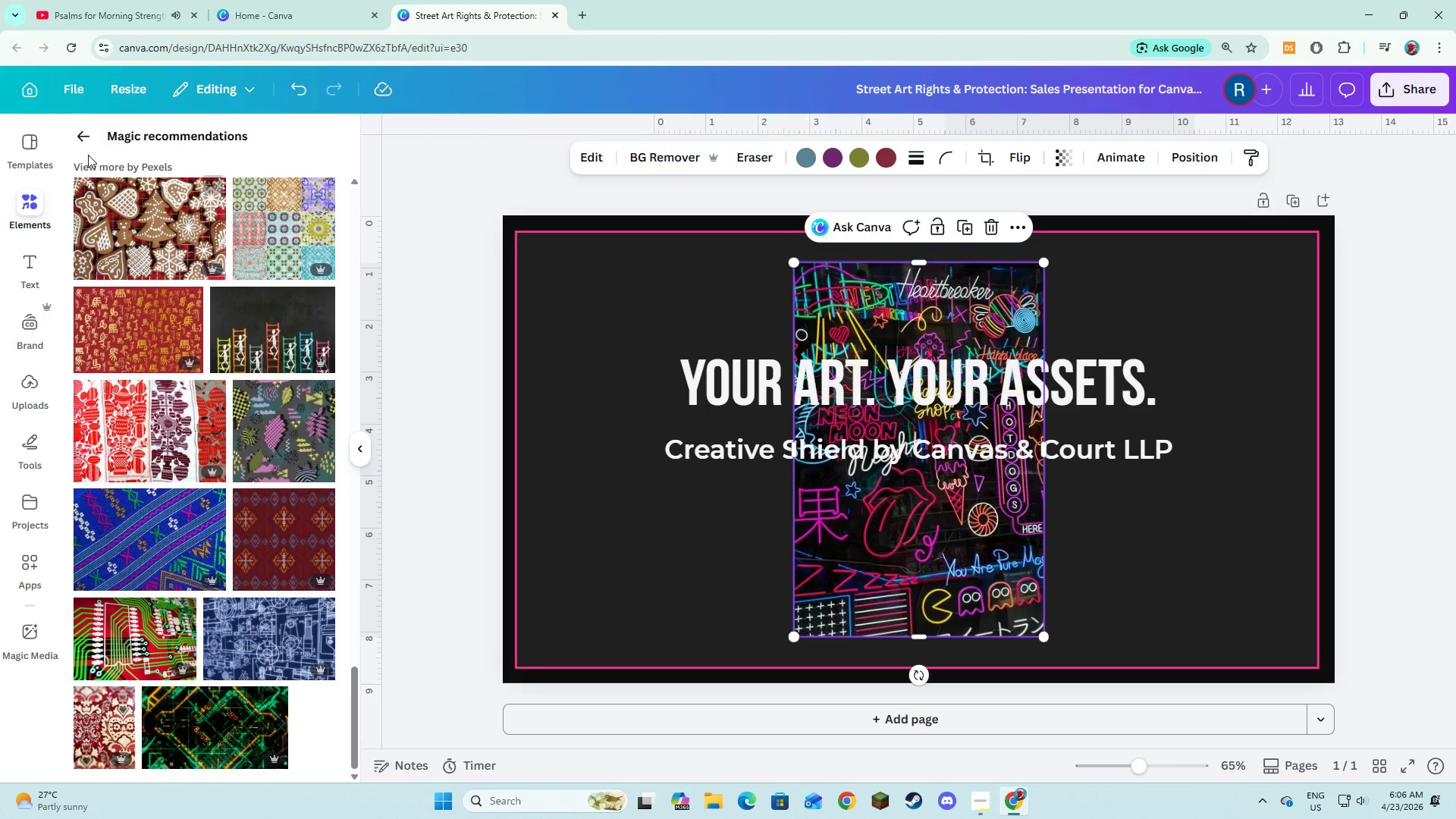 
left_click([80, 135])
 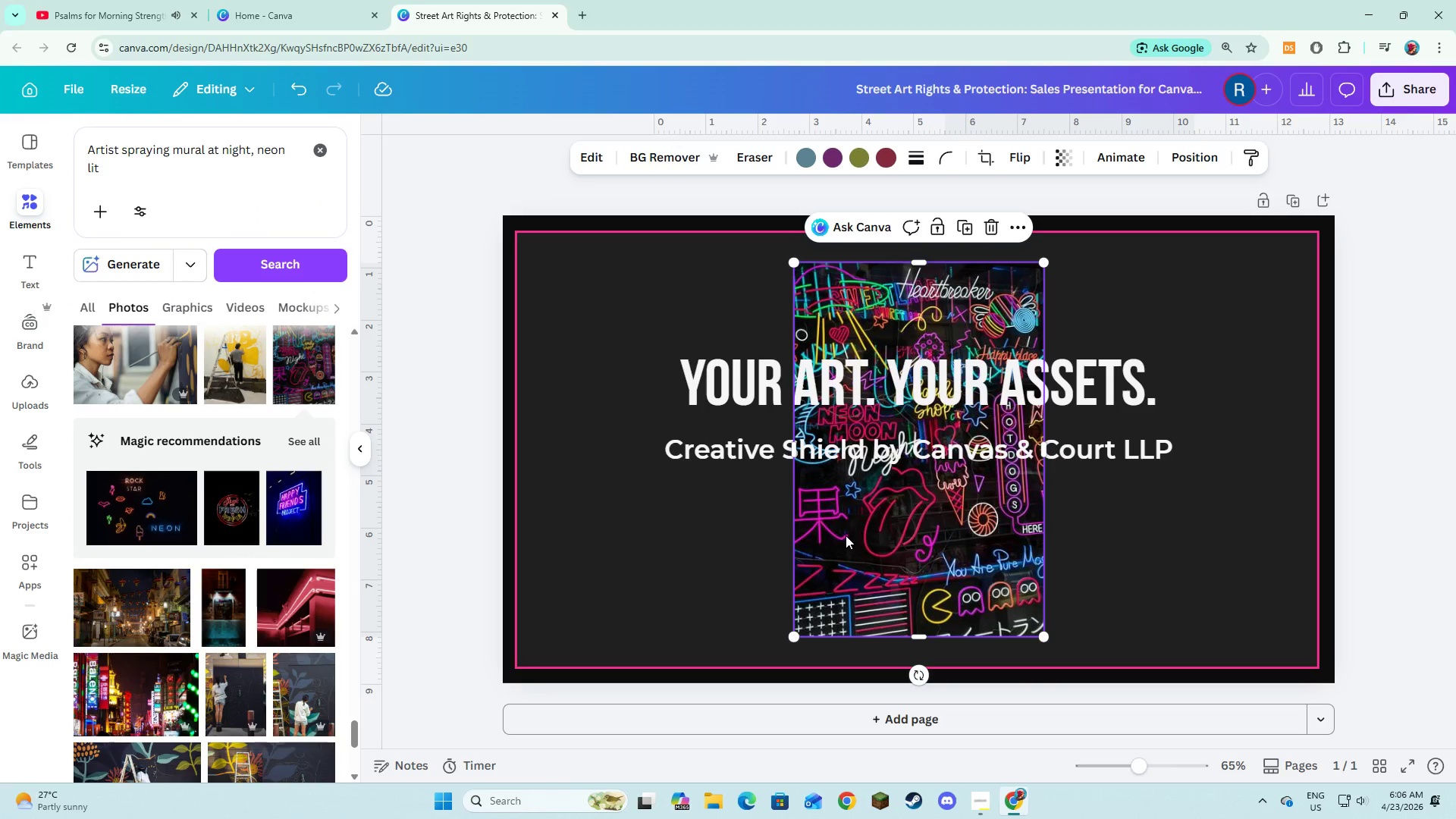 
left_click([846, 535])
 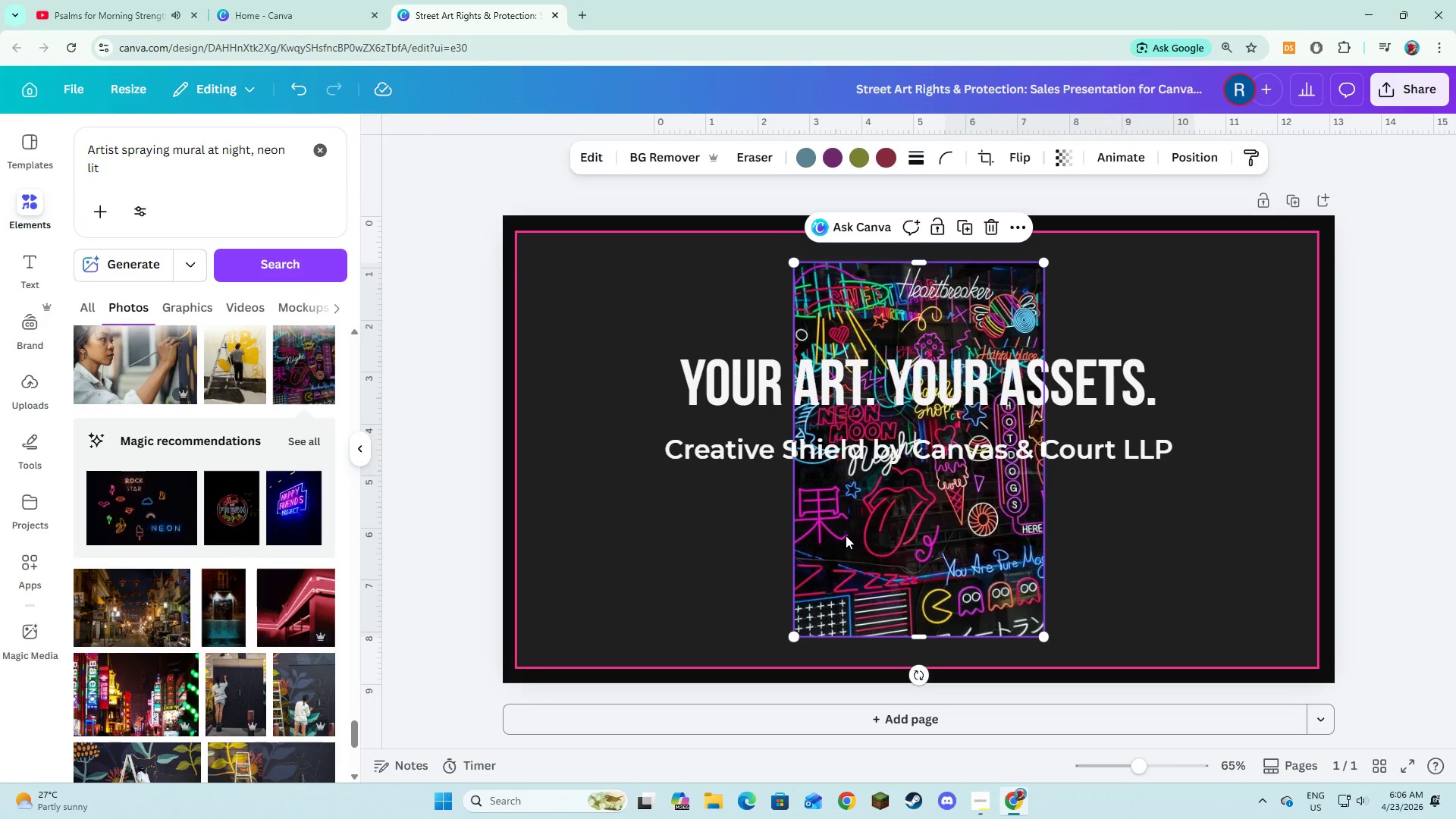 
key(Backspace)
 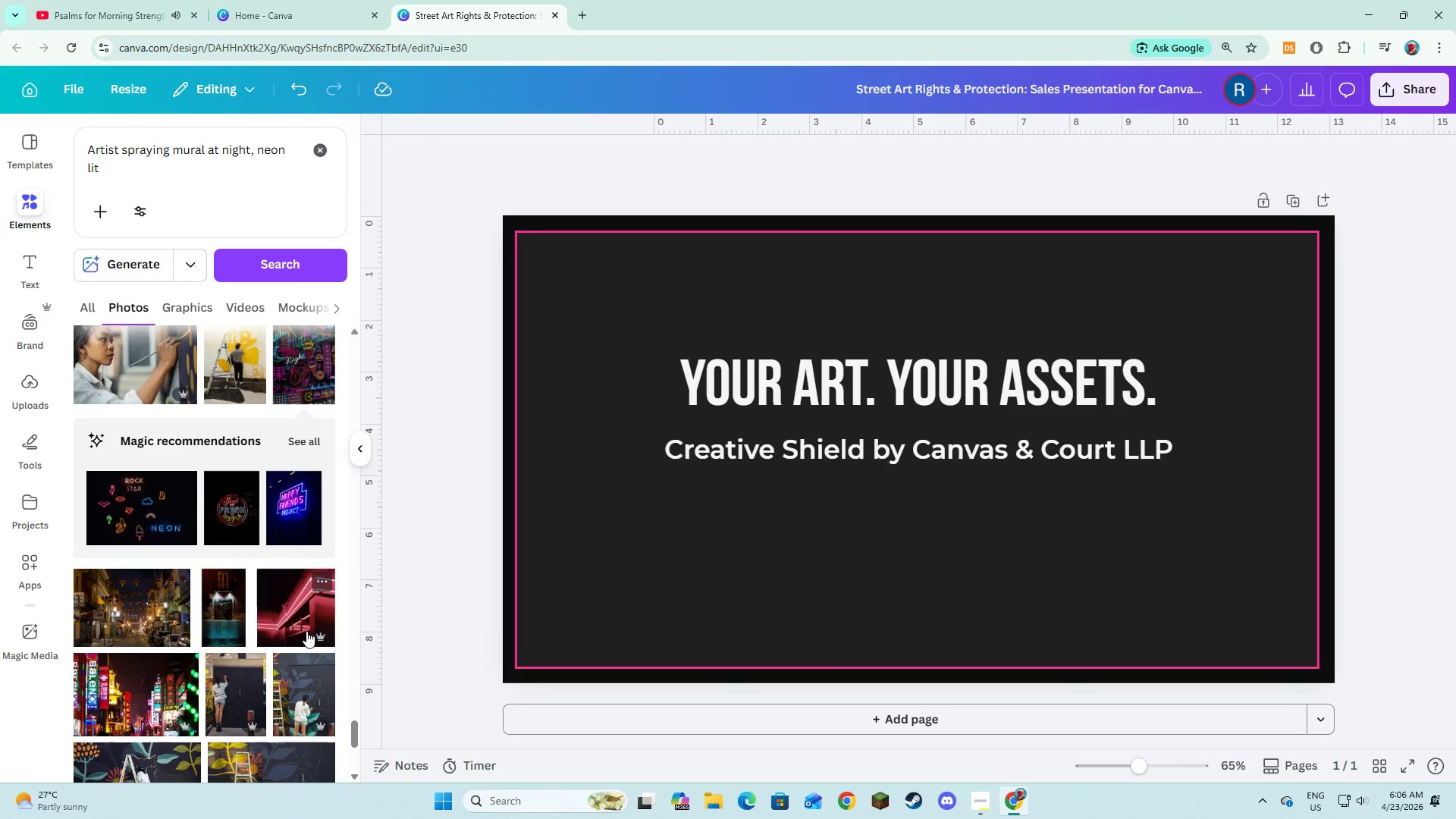 
scroll: coordinate [299, 627], scroll_direction: down, amount: 19.0
 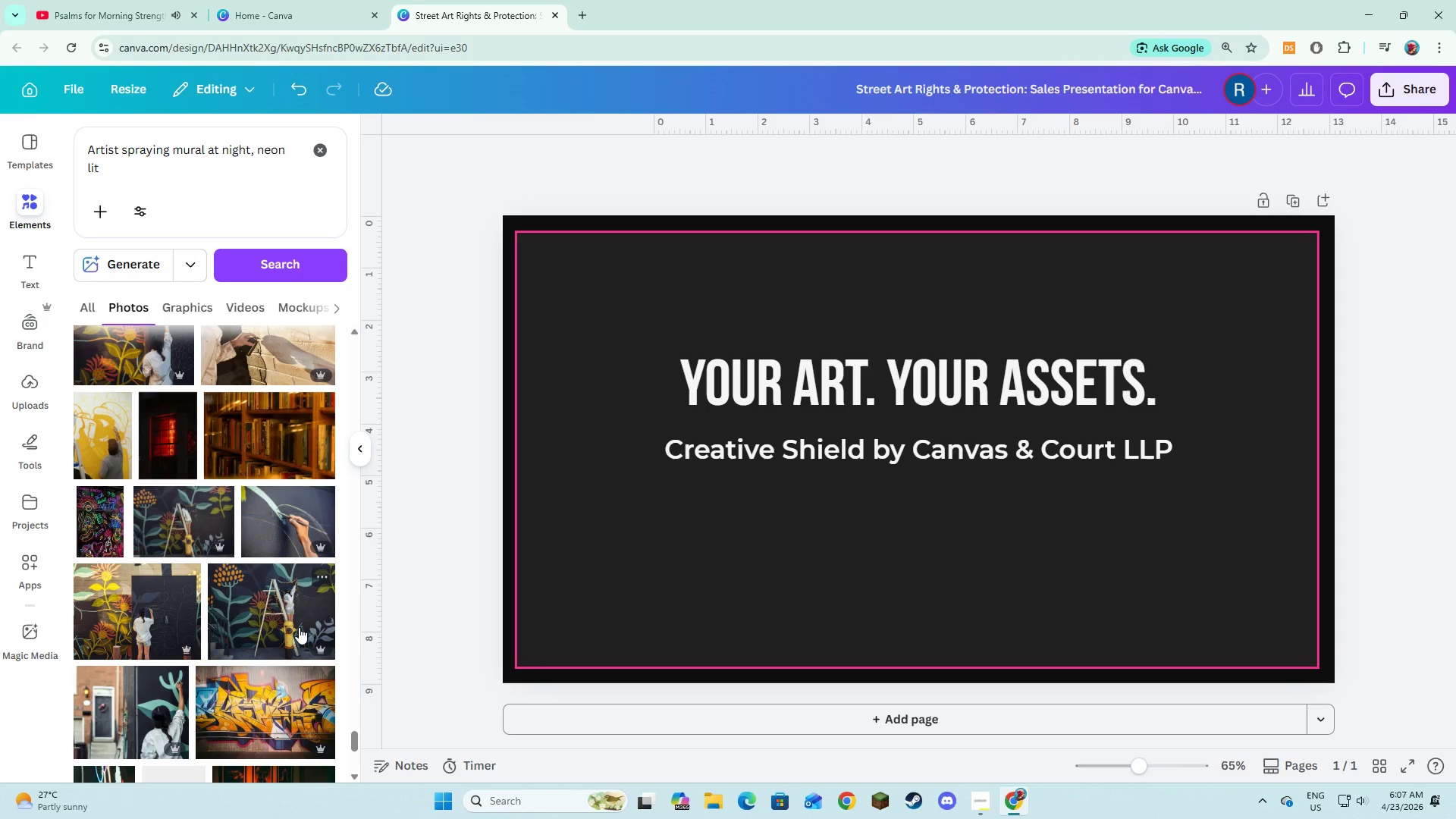 
scroll: coordinate [299, 627], scroll_direction: down, amount: 21.0
 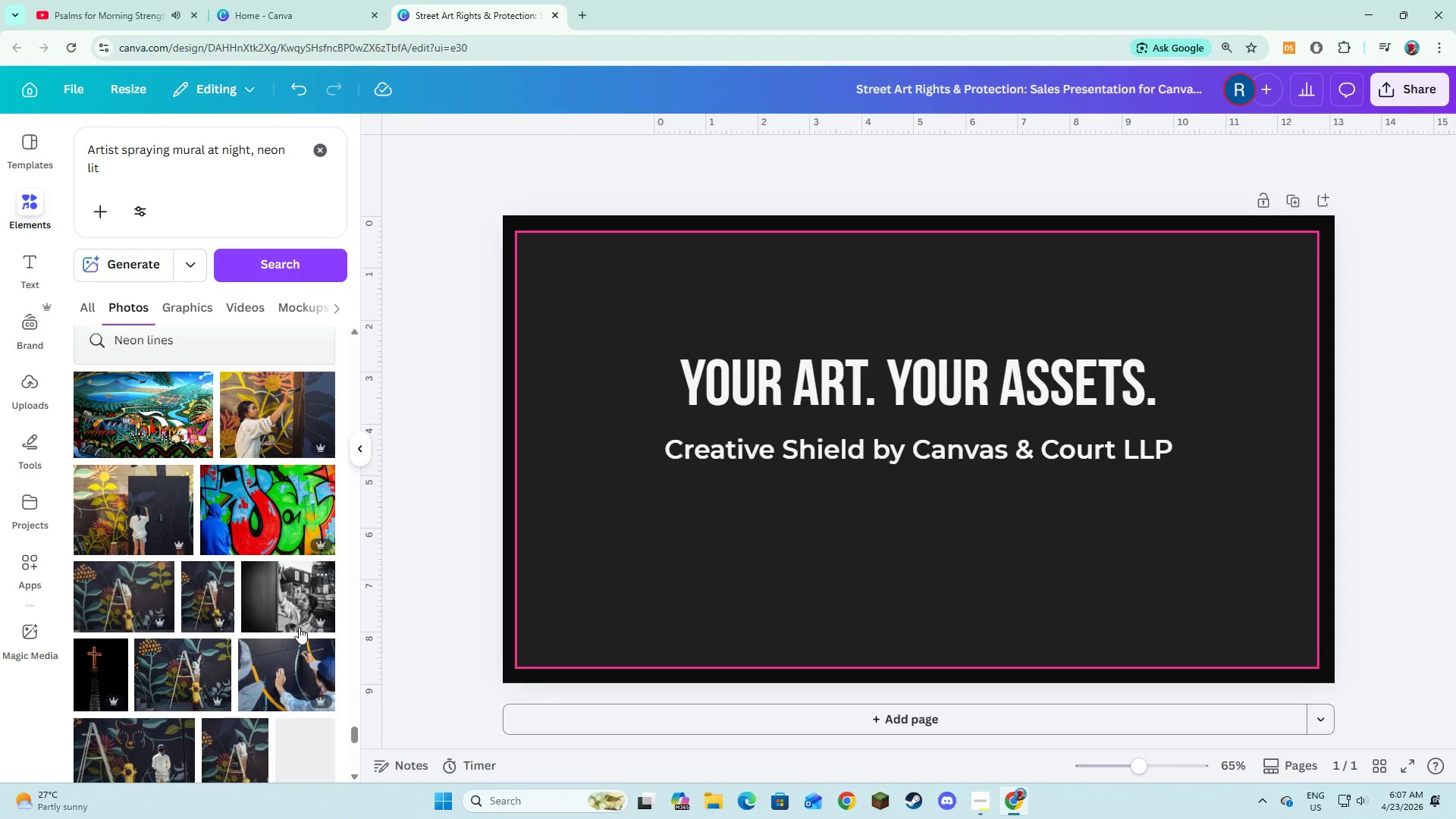 
scroll: coordinate [299, 627], scroll_direction: down, amount: 5.0
 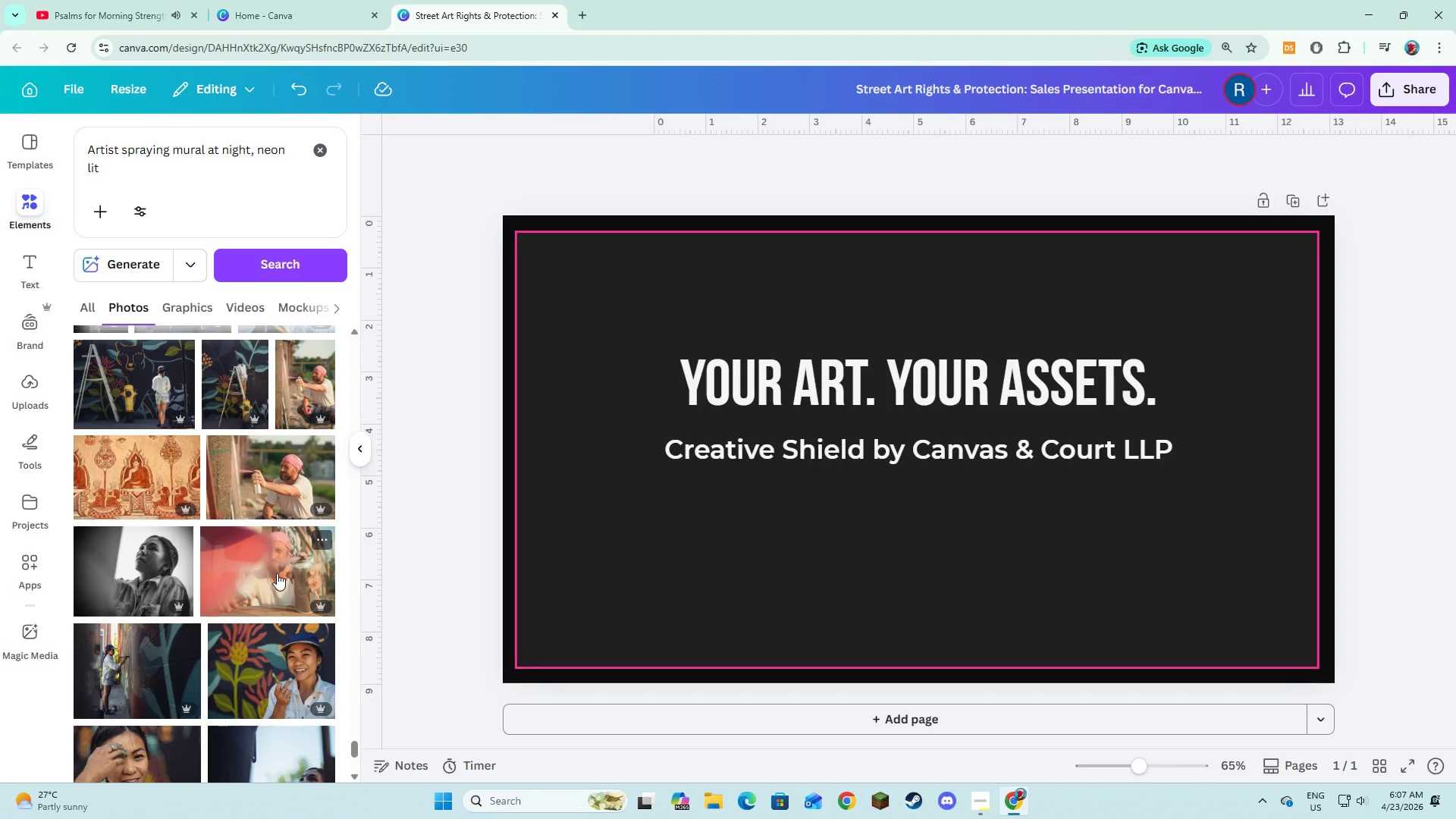 
left_click([261, 488])
 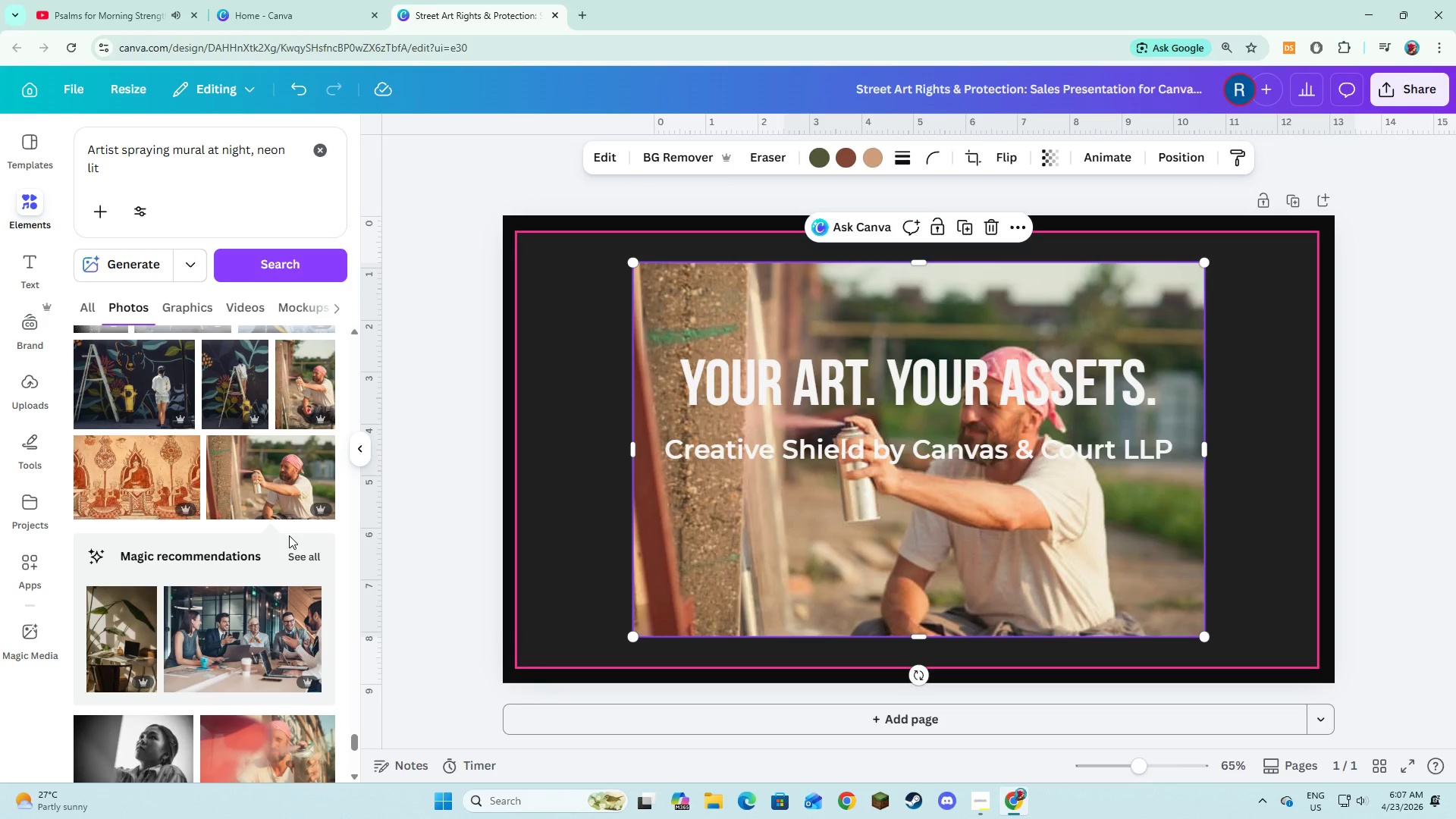 
left_click([298, 554])
 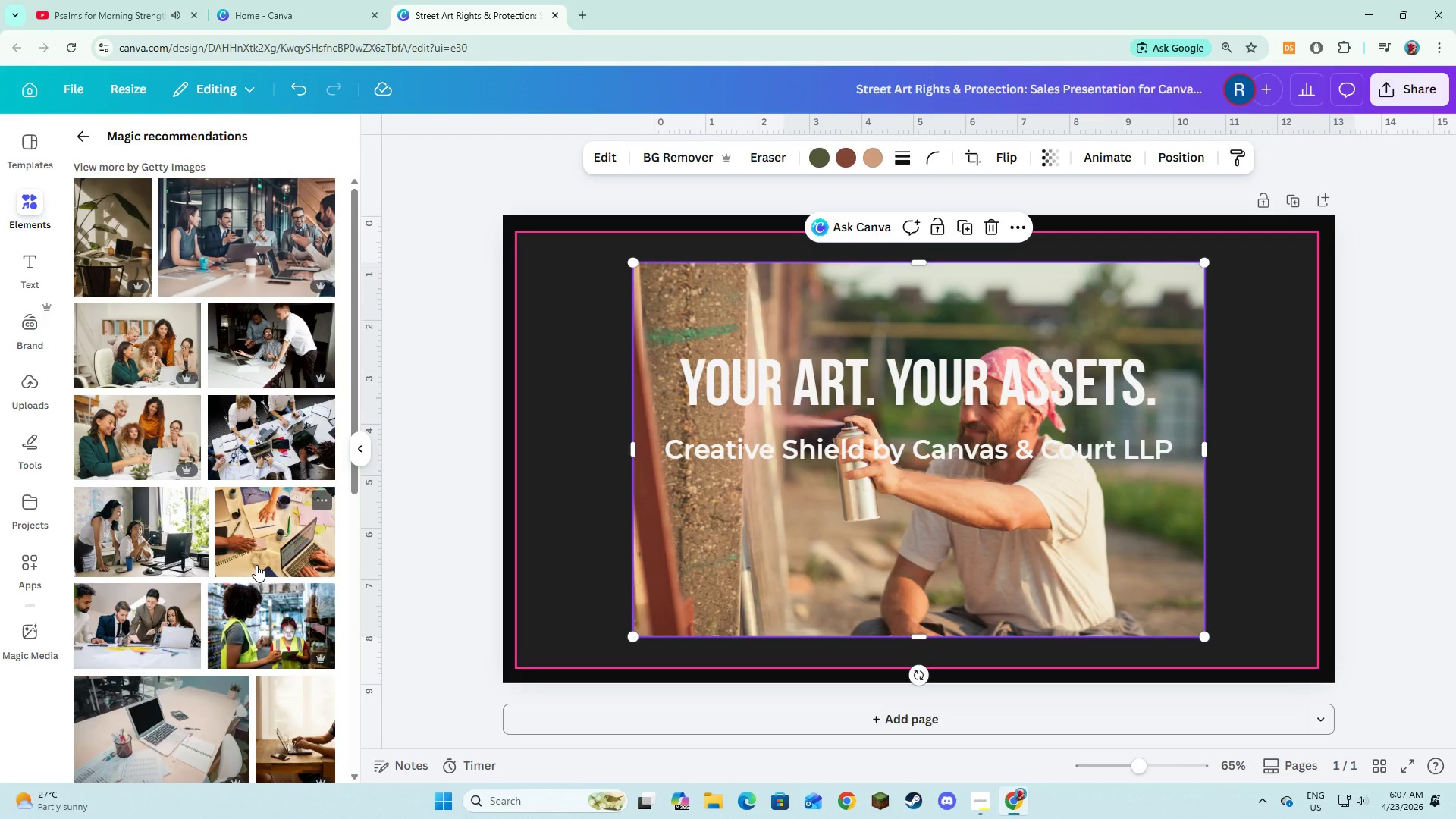 
scroll: coordinate [256, 565], scroll_direction: down, amount: 13.0
 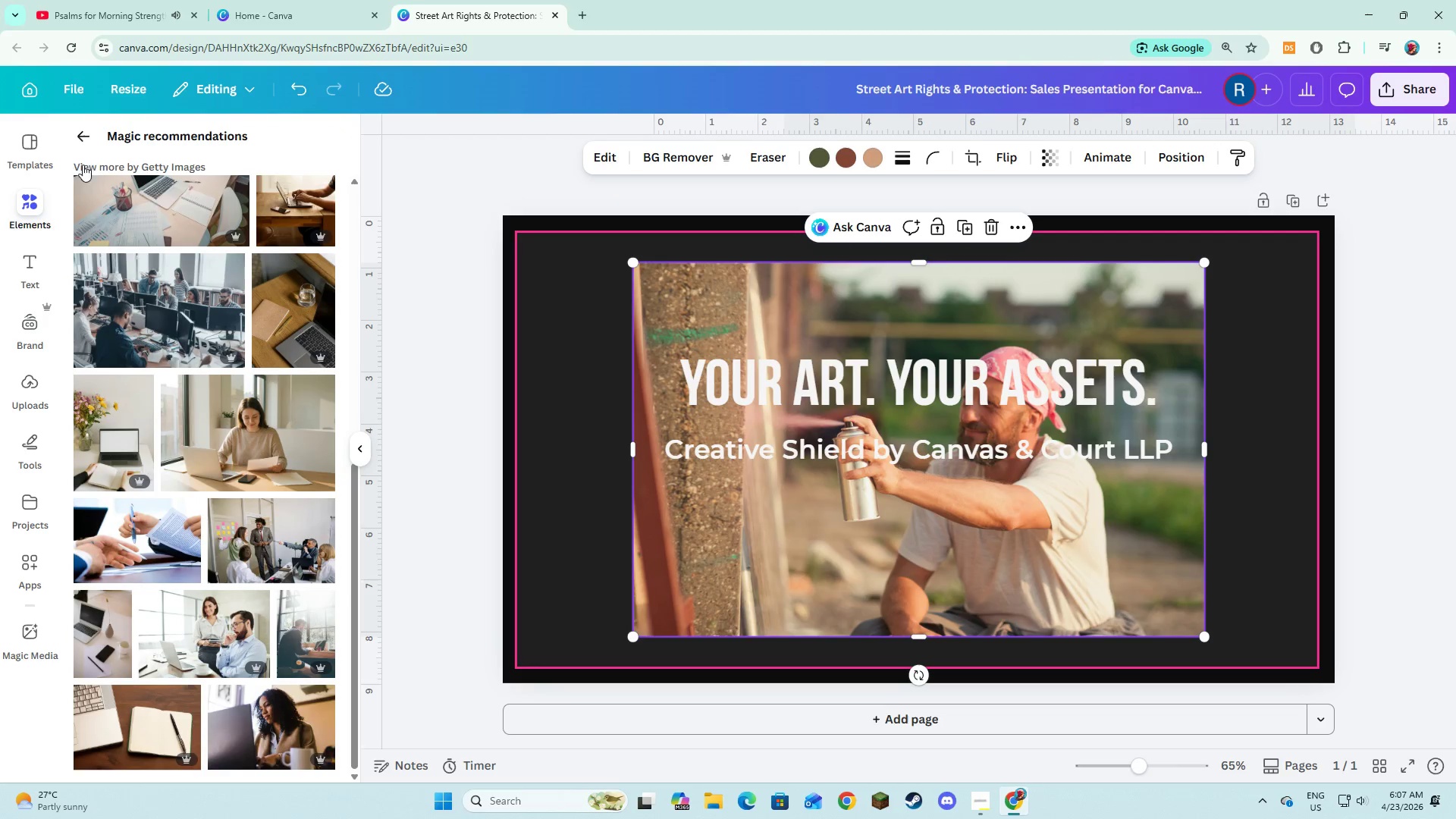 
left_click([83, 136])
 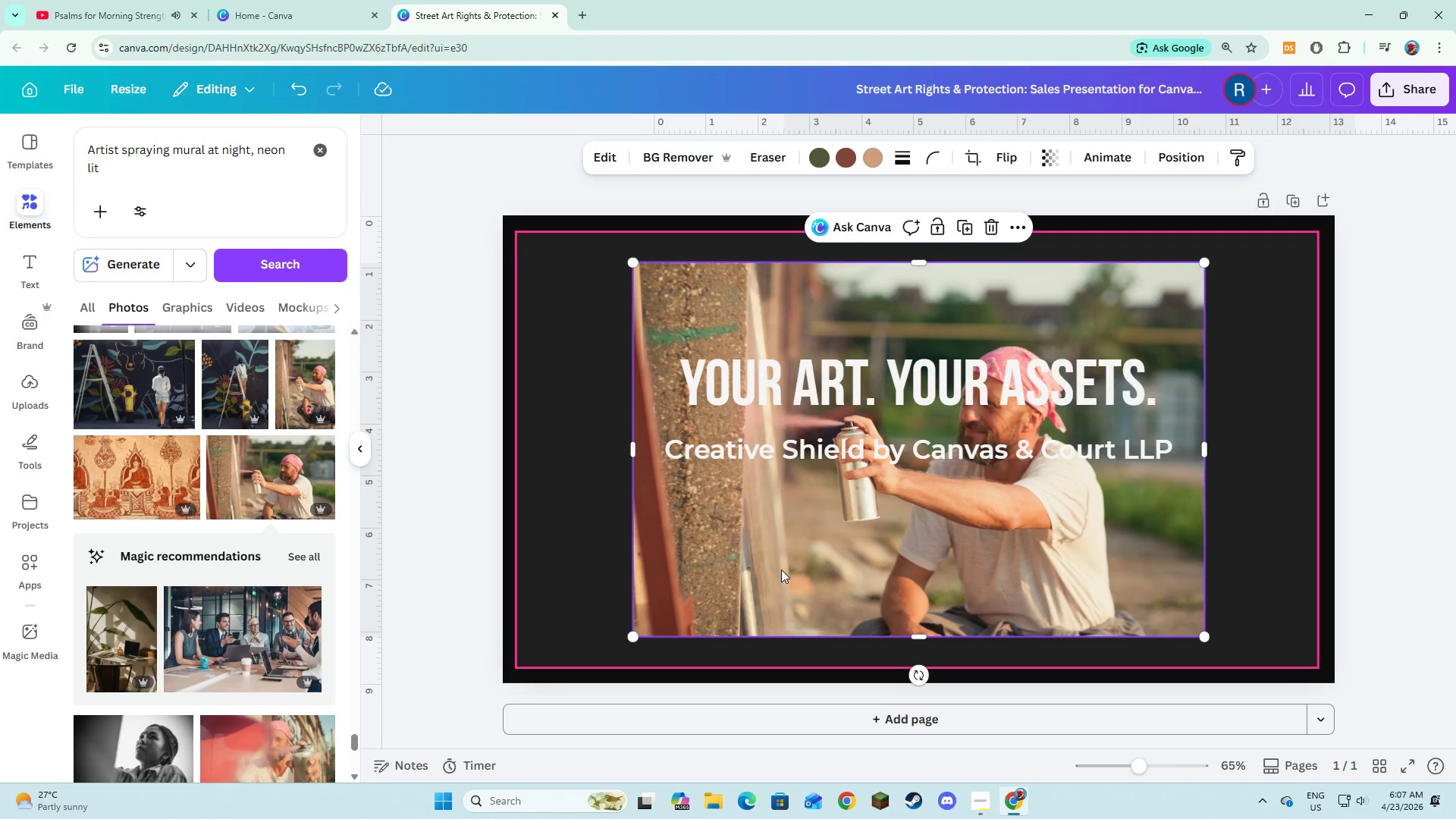 
left_click([781, 570])
 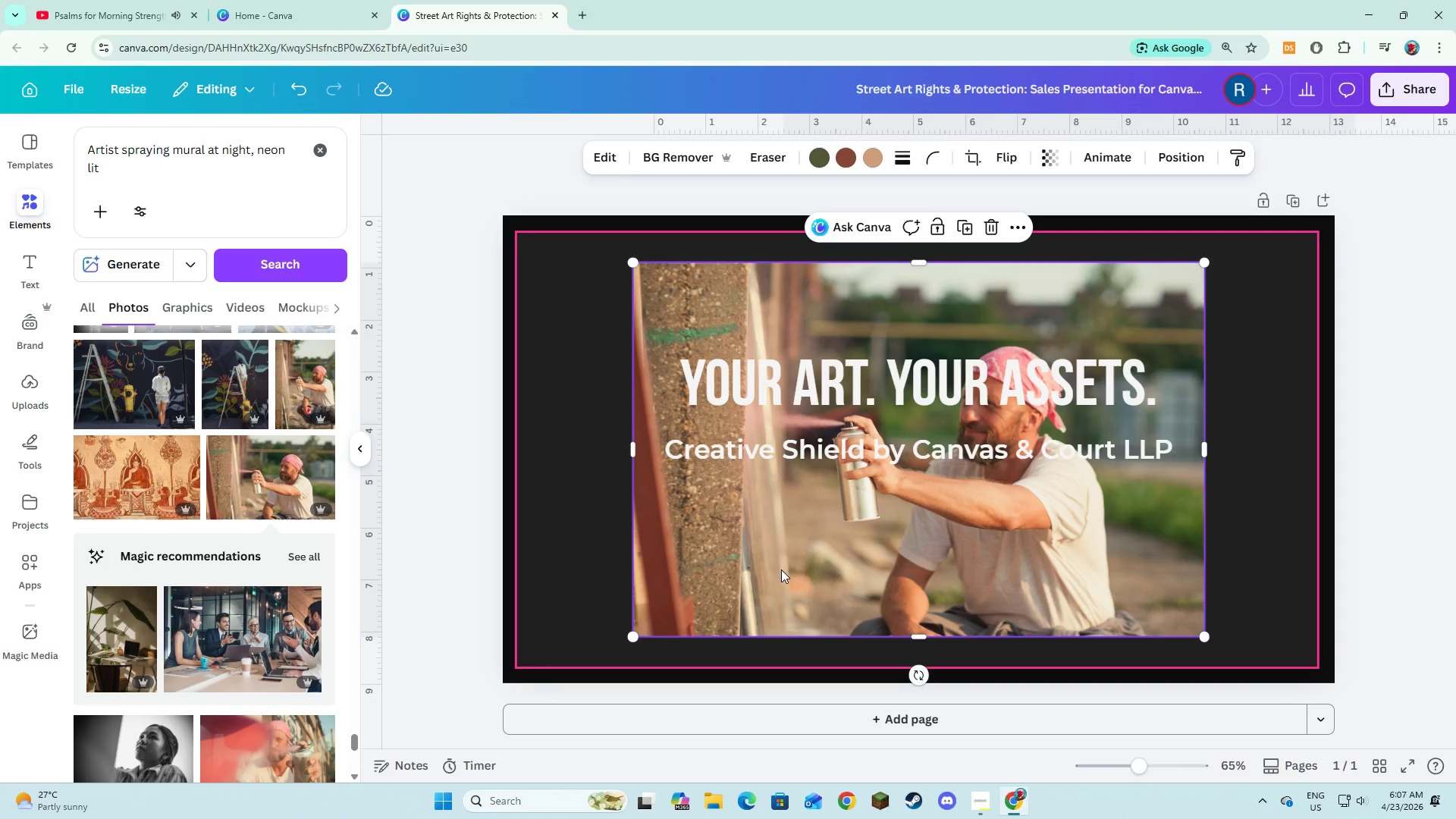 
key(Backspace)
 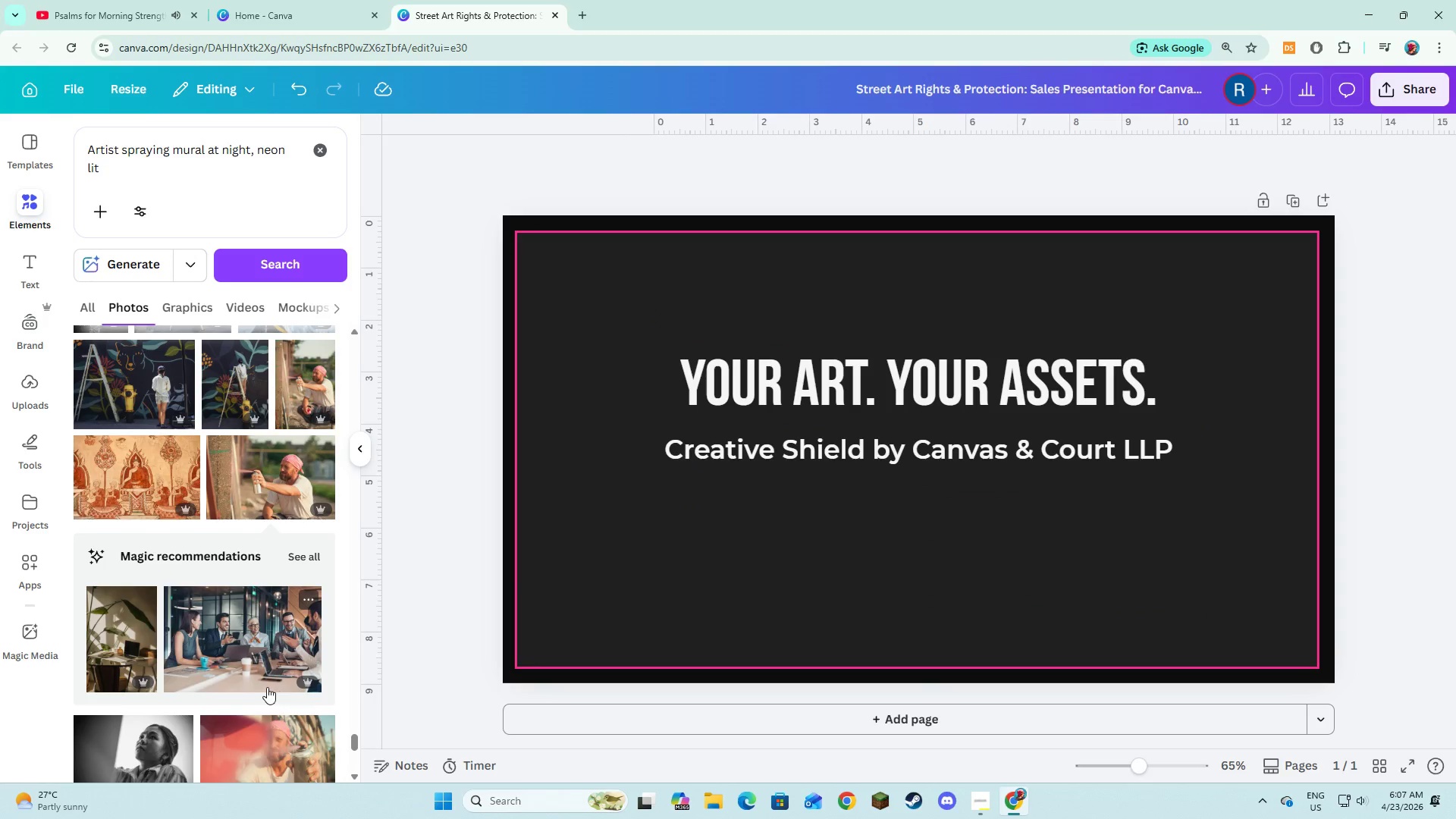 
scroll: coordinate [267, 687], scroll_direction: up, amount: 33.0
 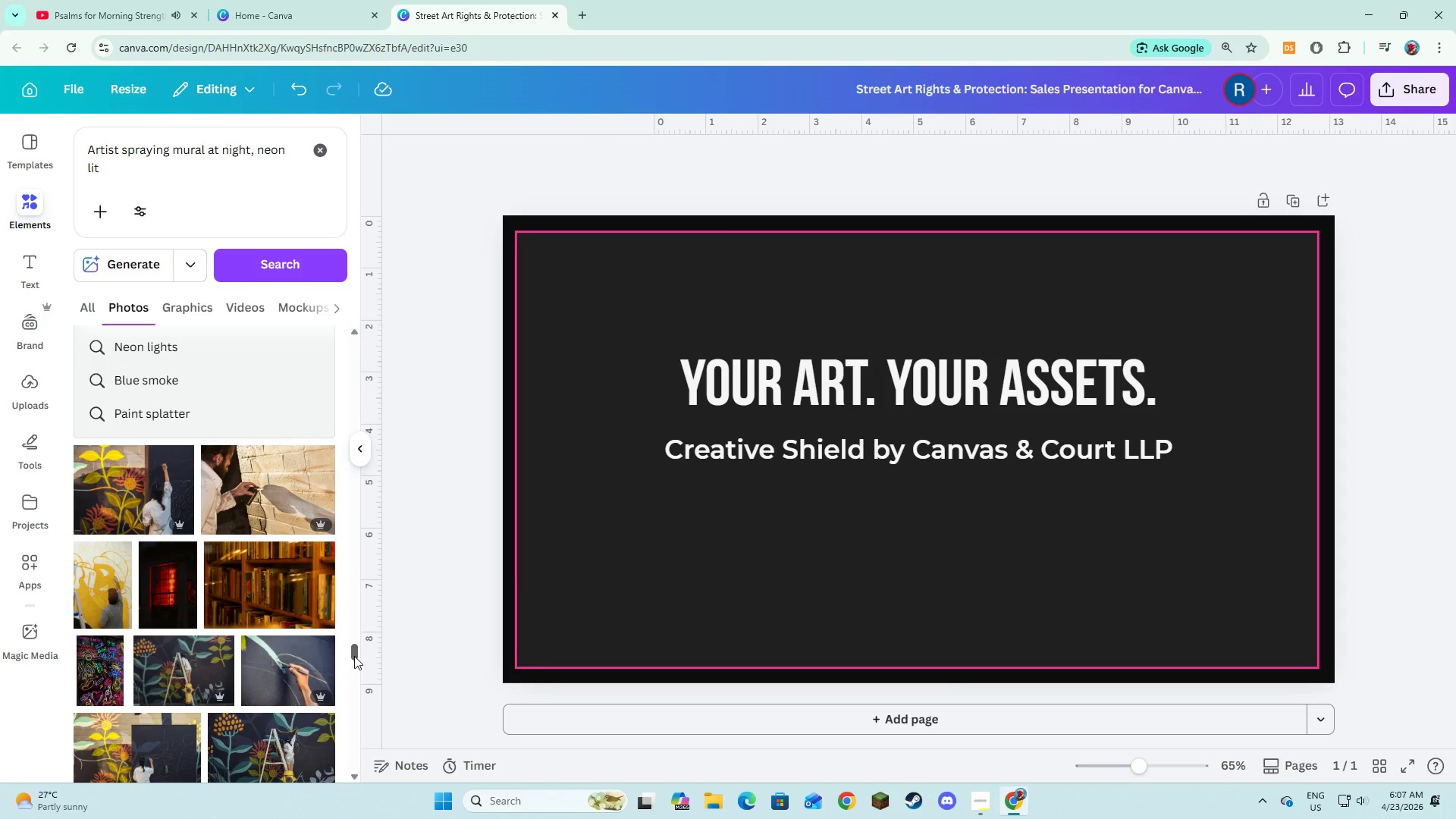 
left_click_drag(start_coordinate=[354, 654], to_coordinate=[350, 332])
 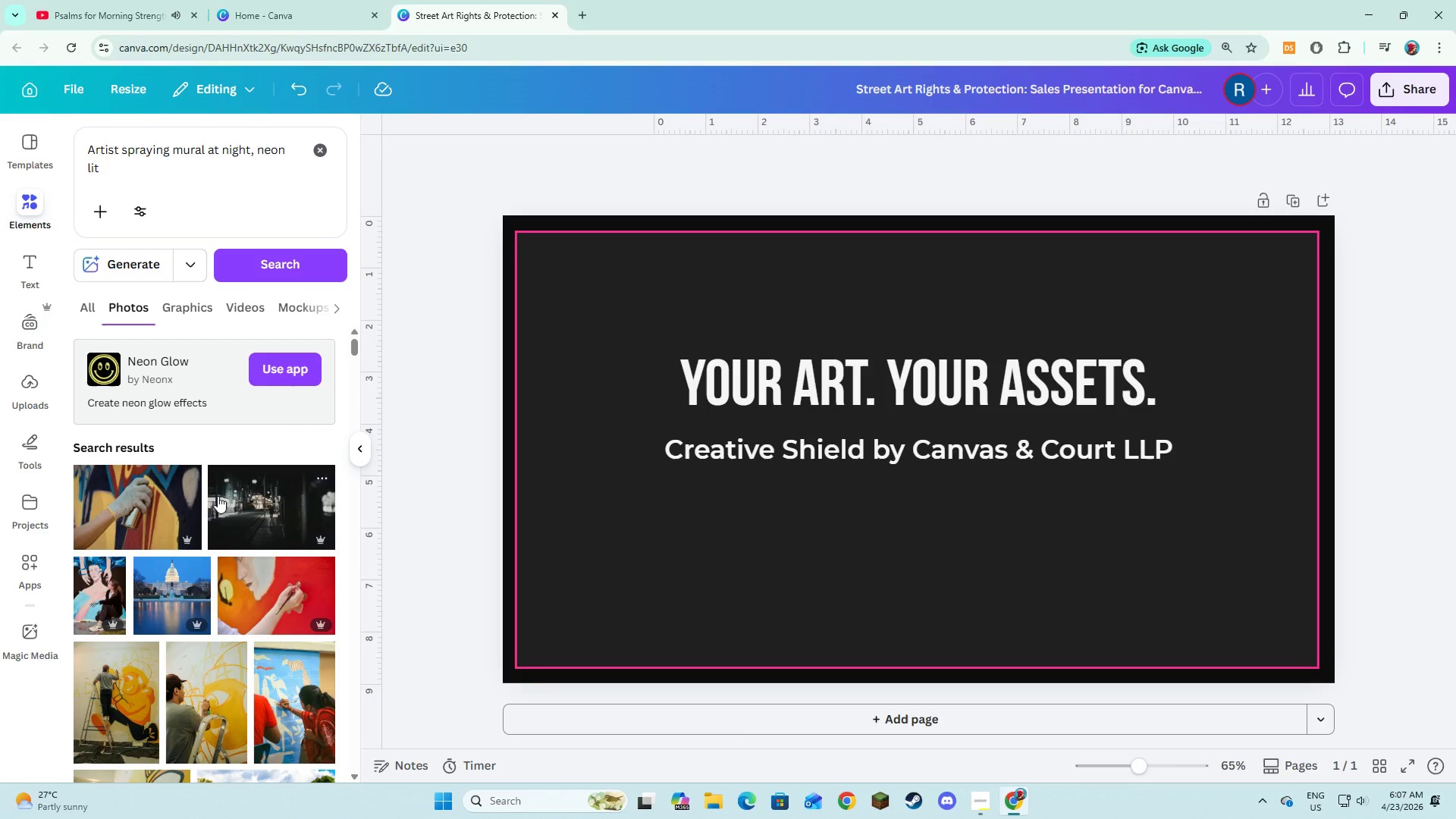 
left_click([155, 515])
 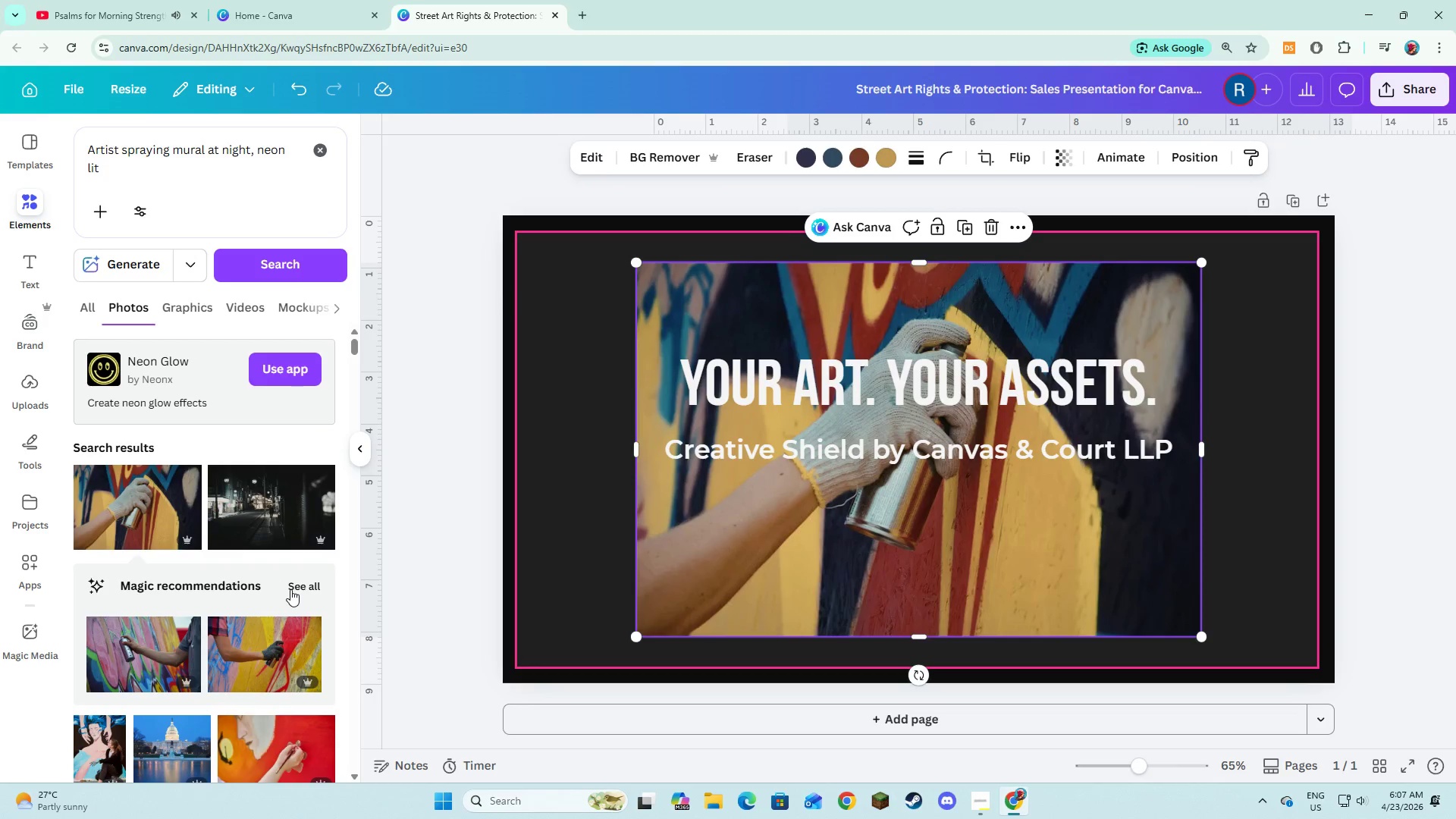 
left_click([297, 587])
 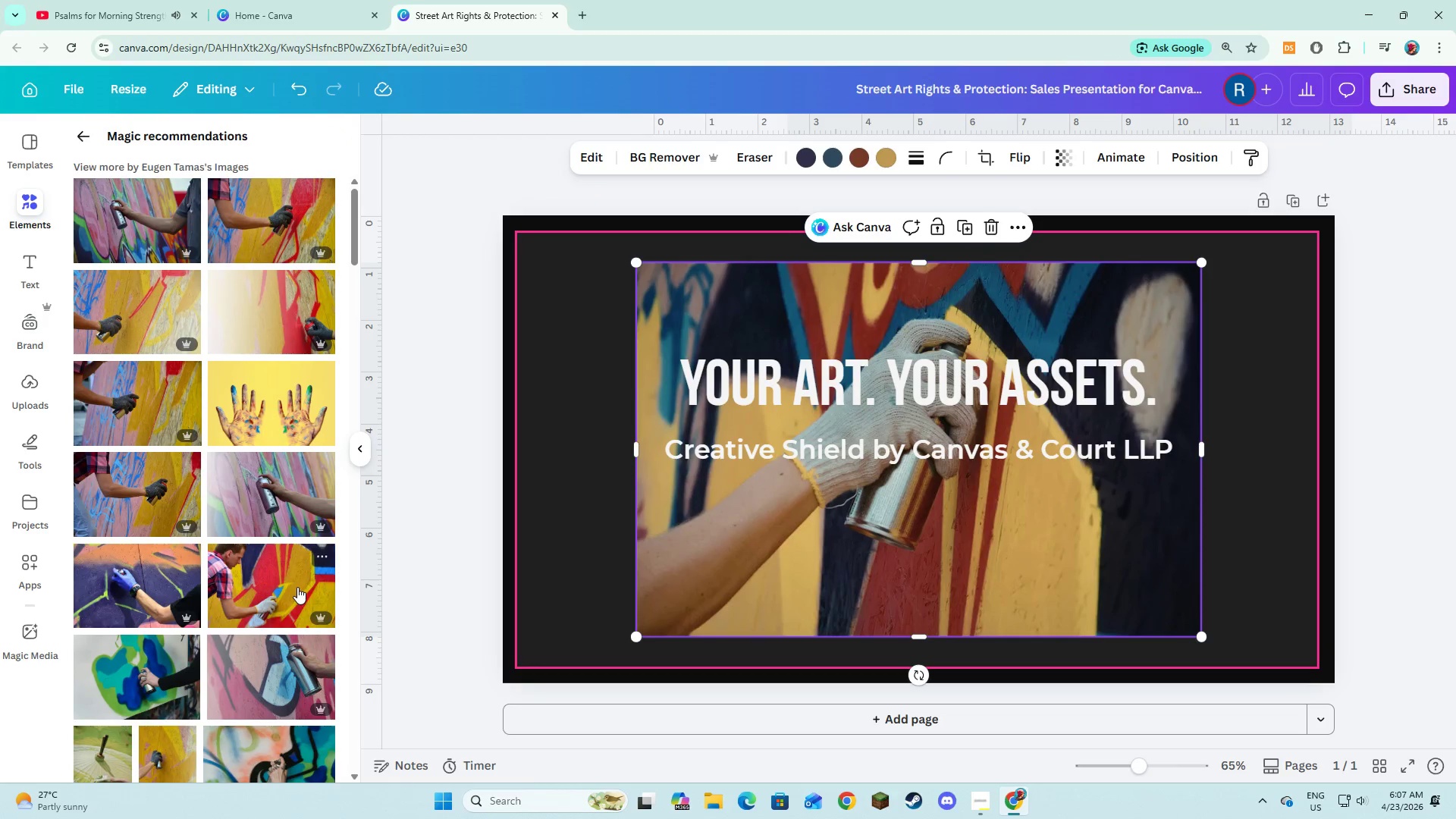 
scroll: coordinate [297, 587], scroll_direction: down, amount: 11.0
 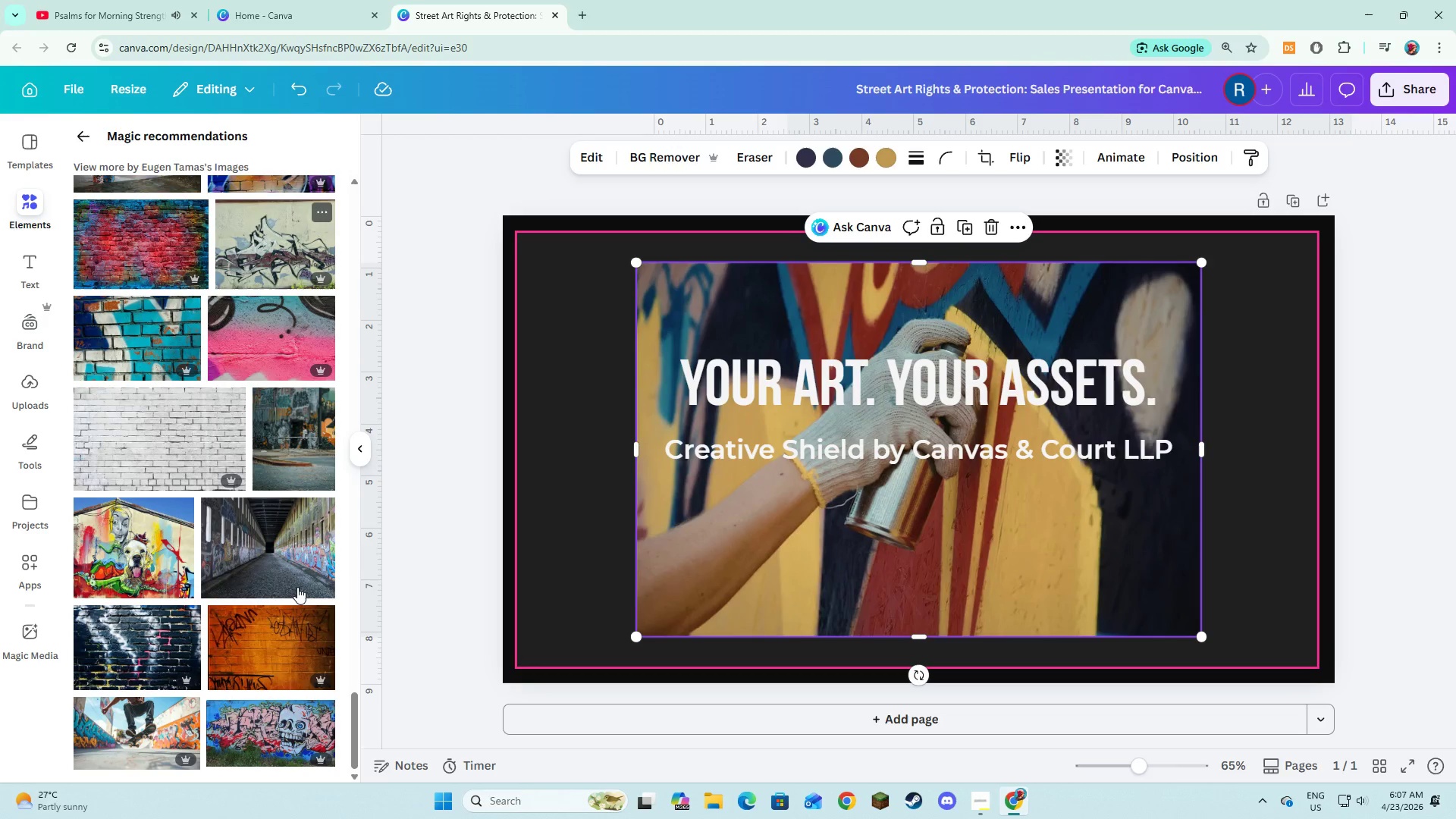 
scroll: coordinate [297, 587], scroll_direction: up, amount: 14.0
 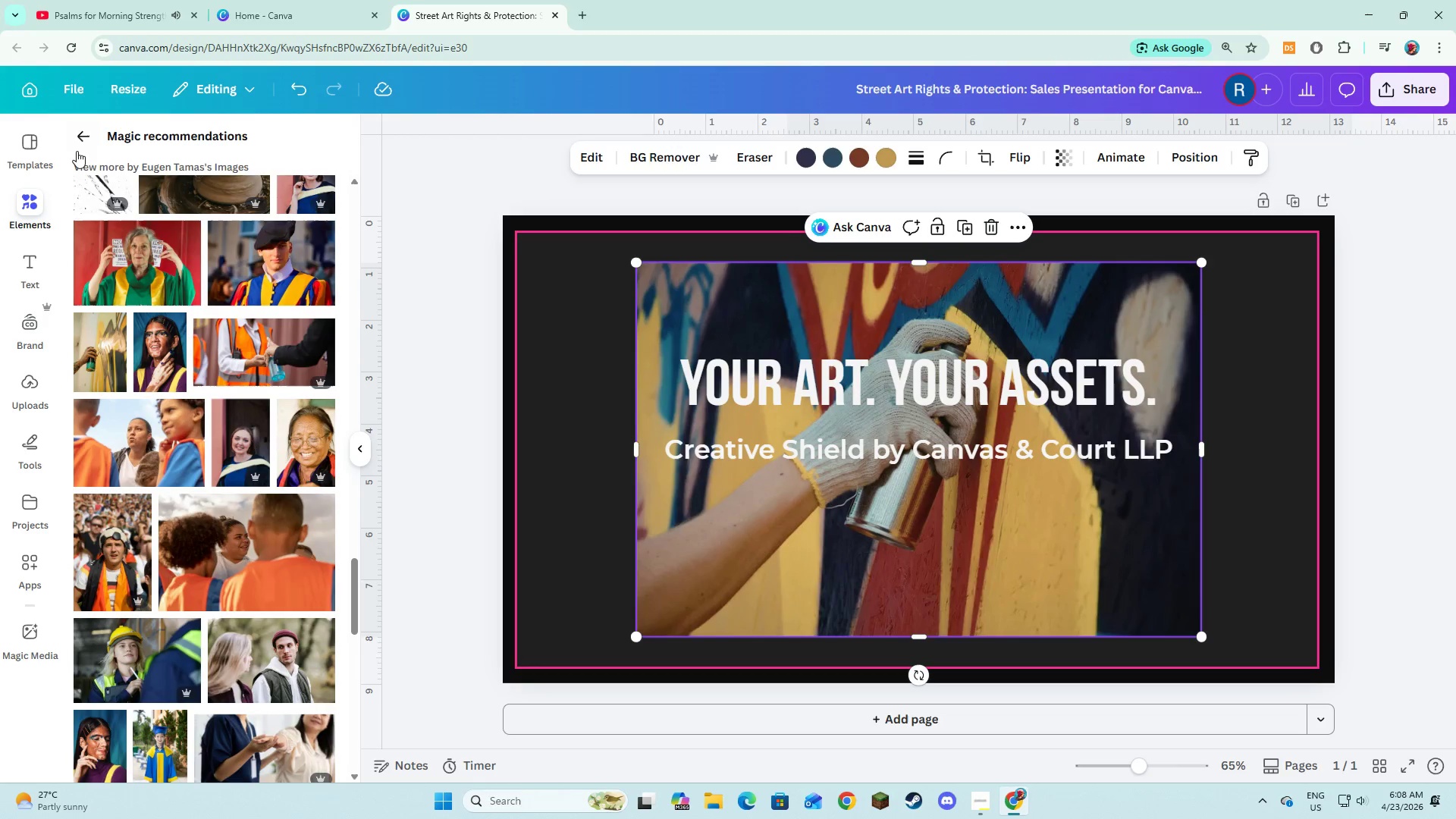 
left_click([77, 144])
 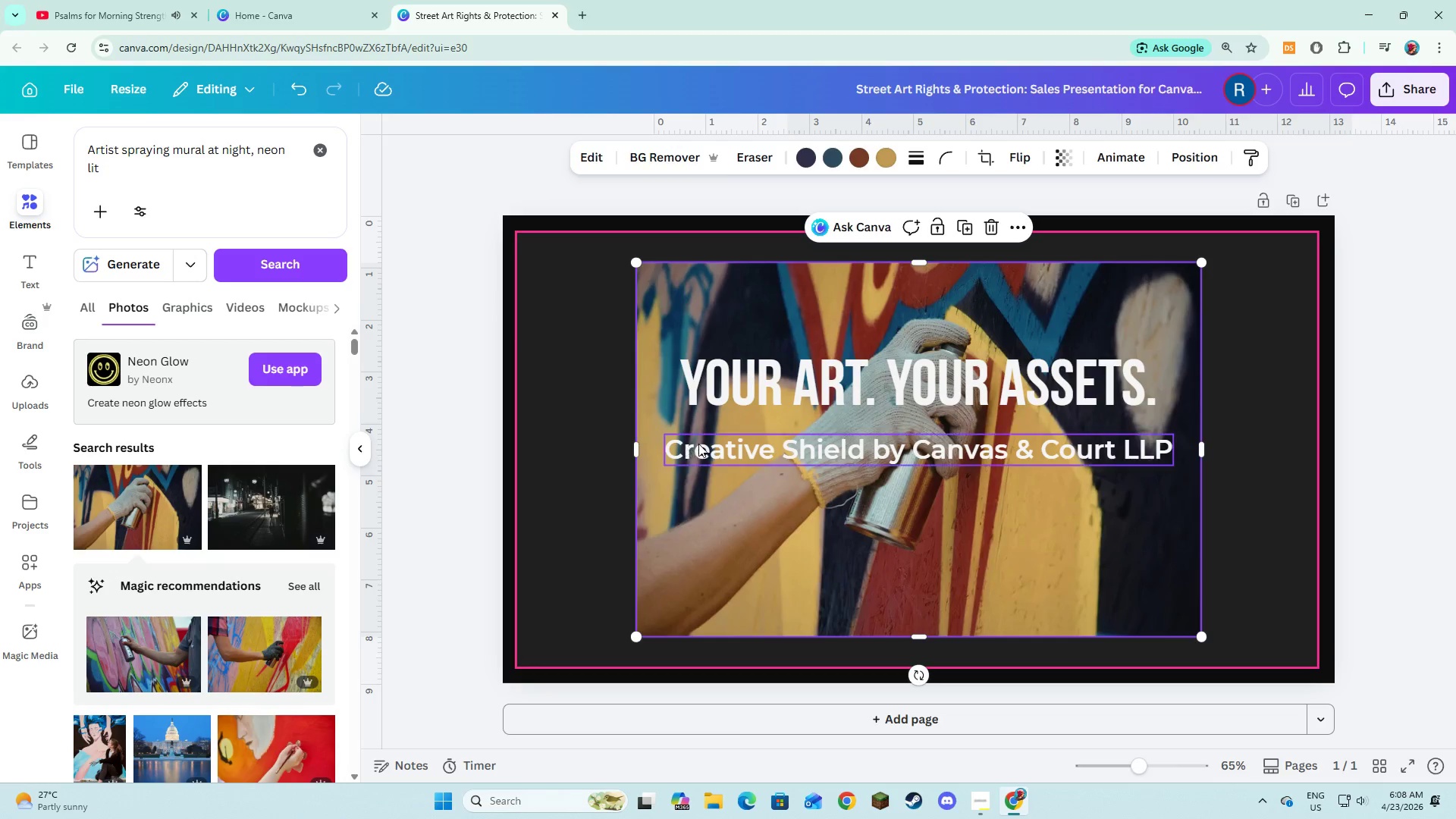 
left_click([662, 514])
 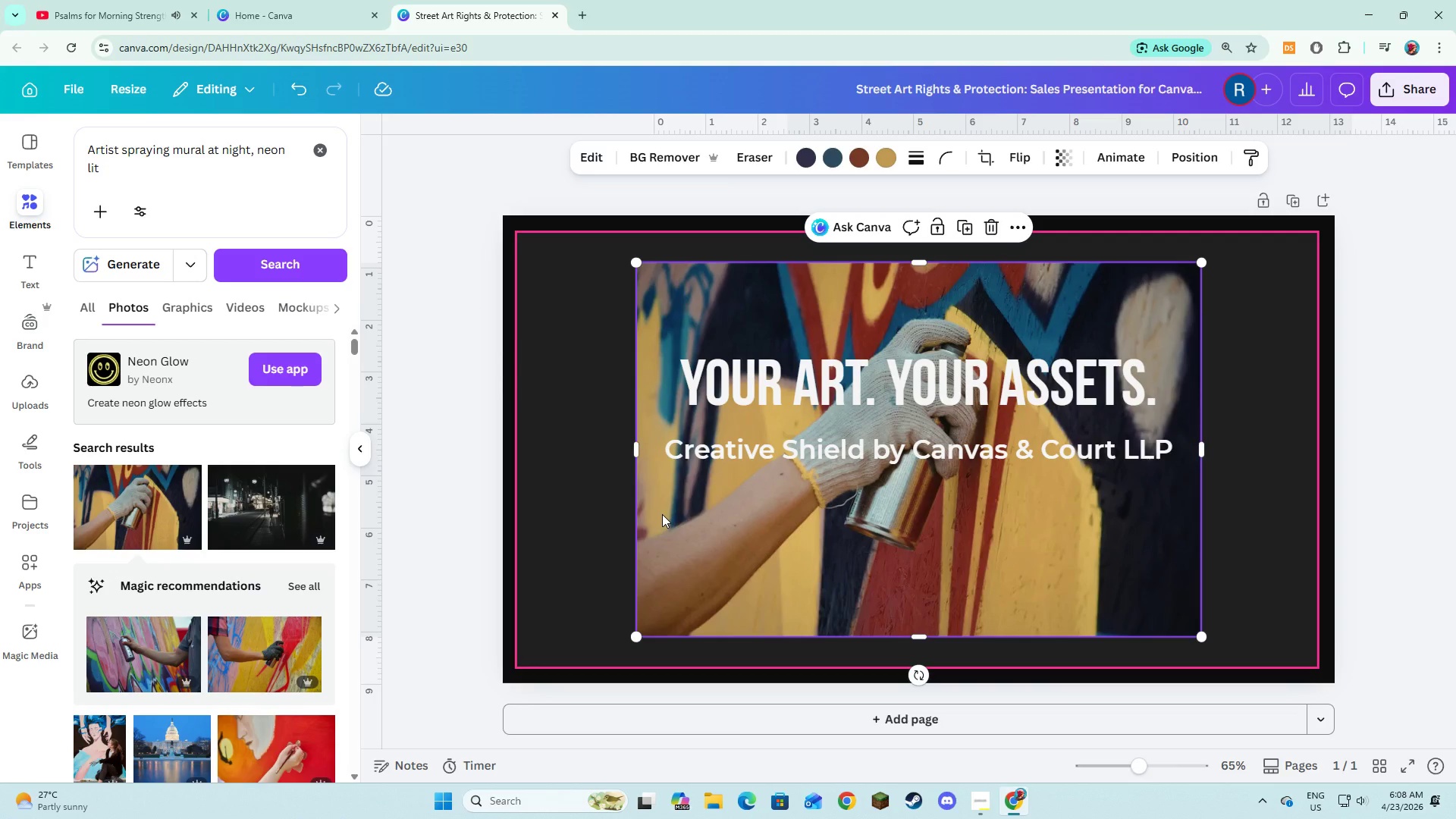 
key(Backspace)
 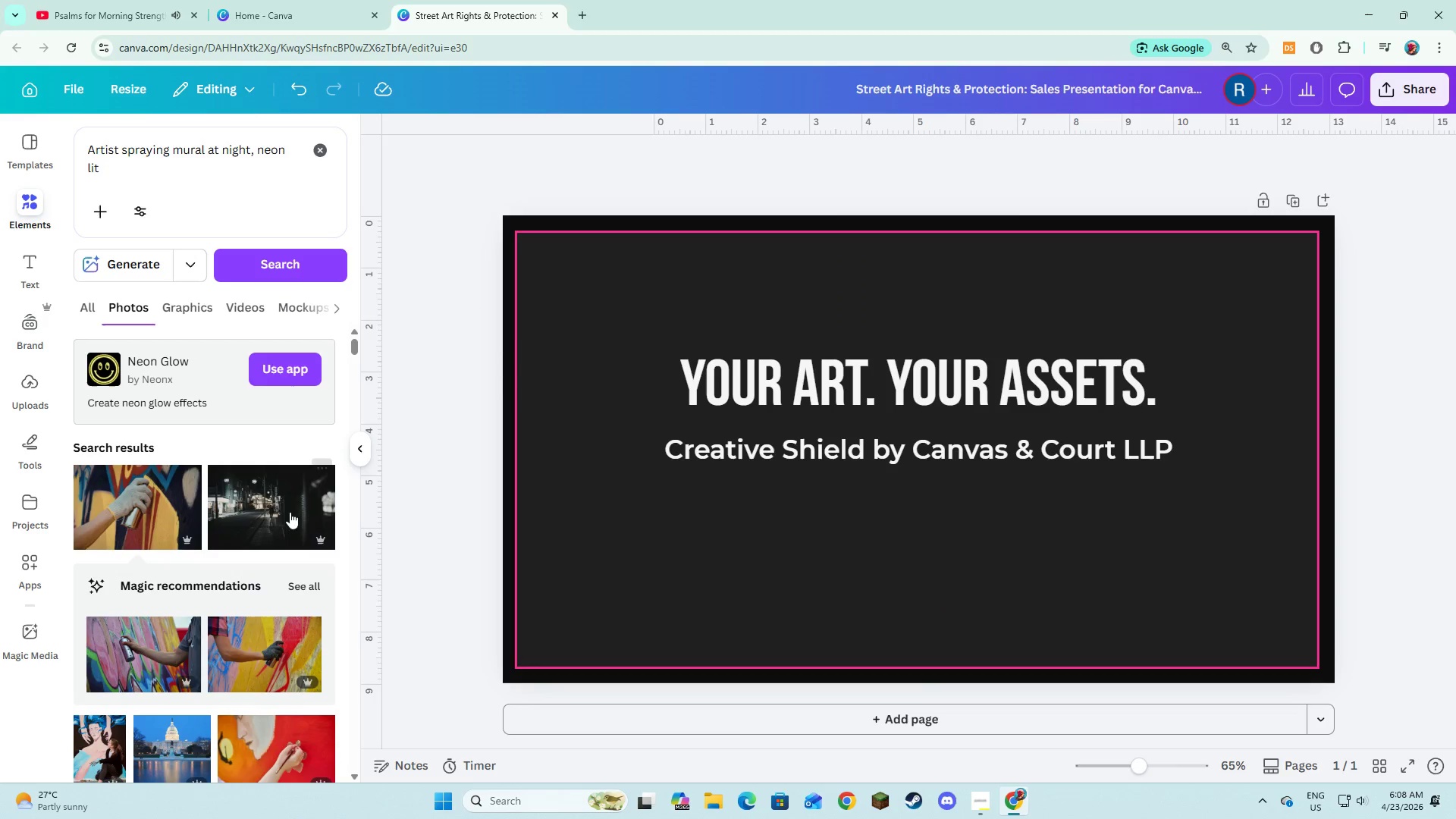 
left_click([285, 497])
 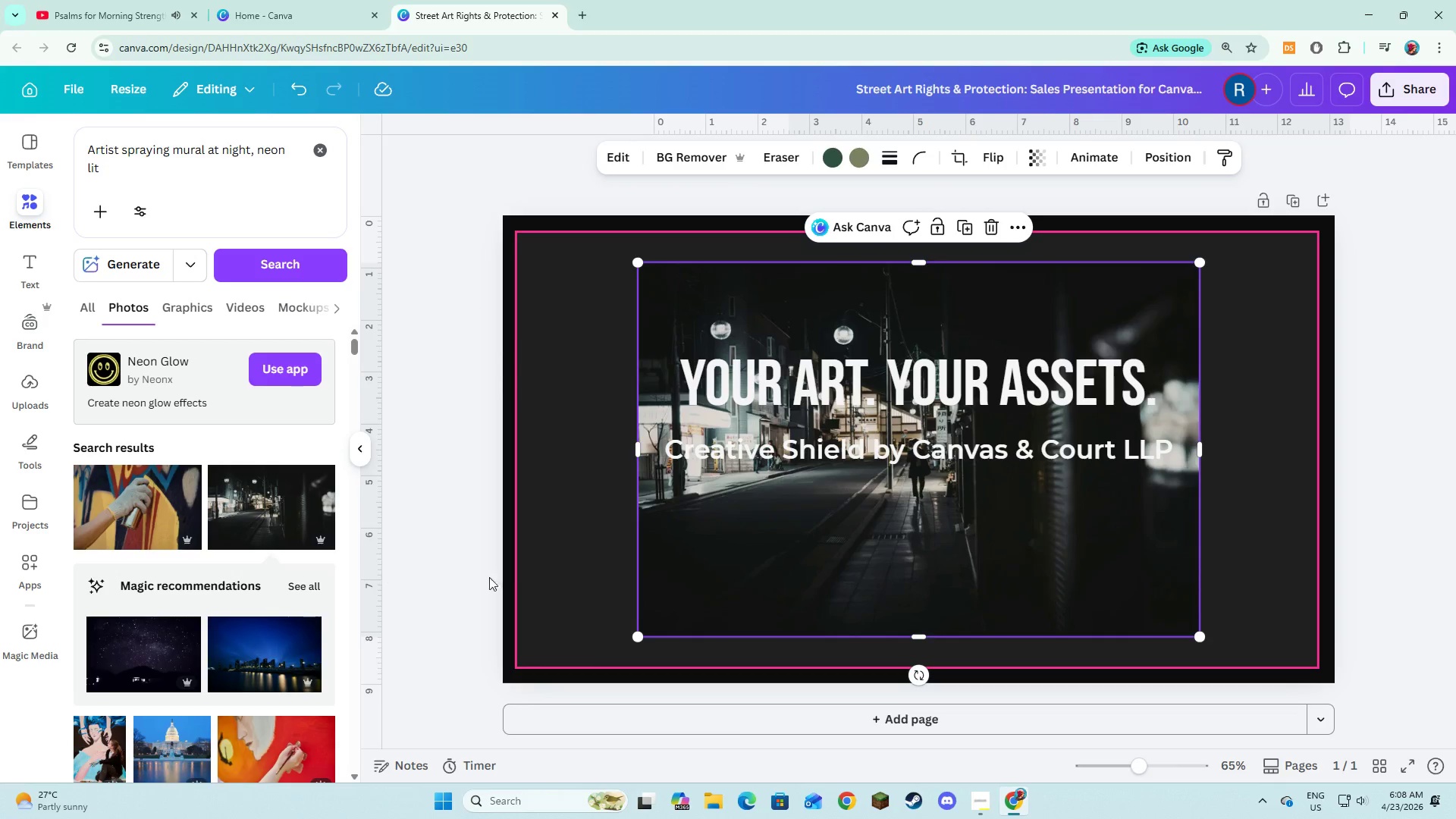 
key(Backspace)
 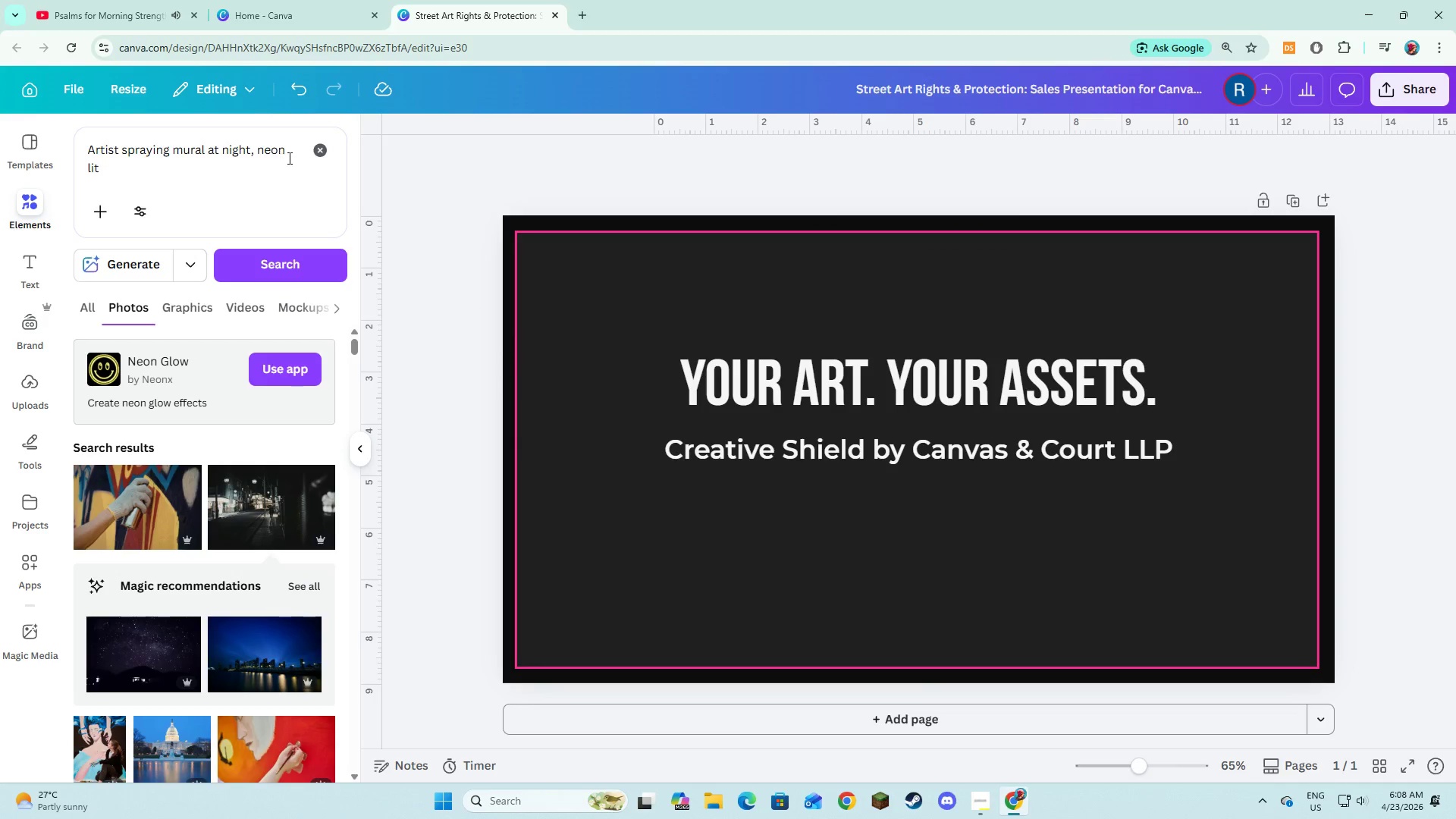 
left_click([314, 155])
 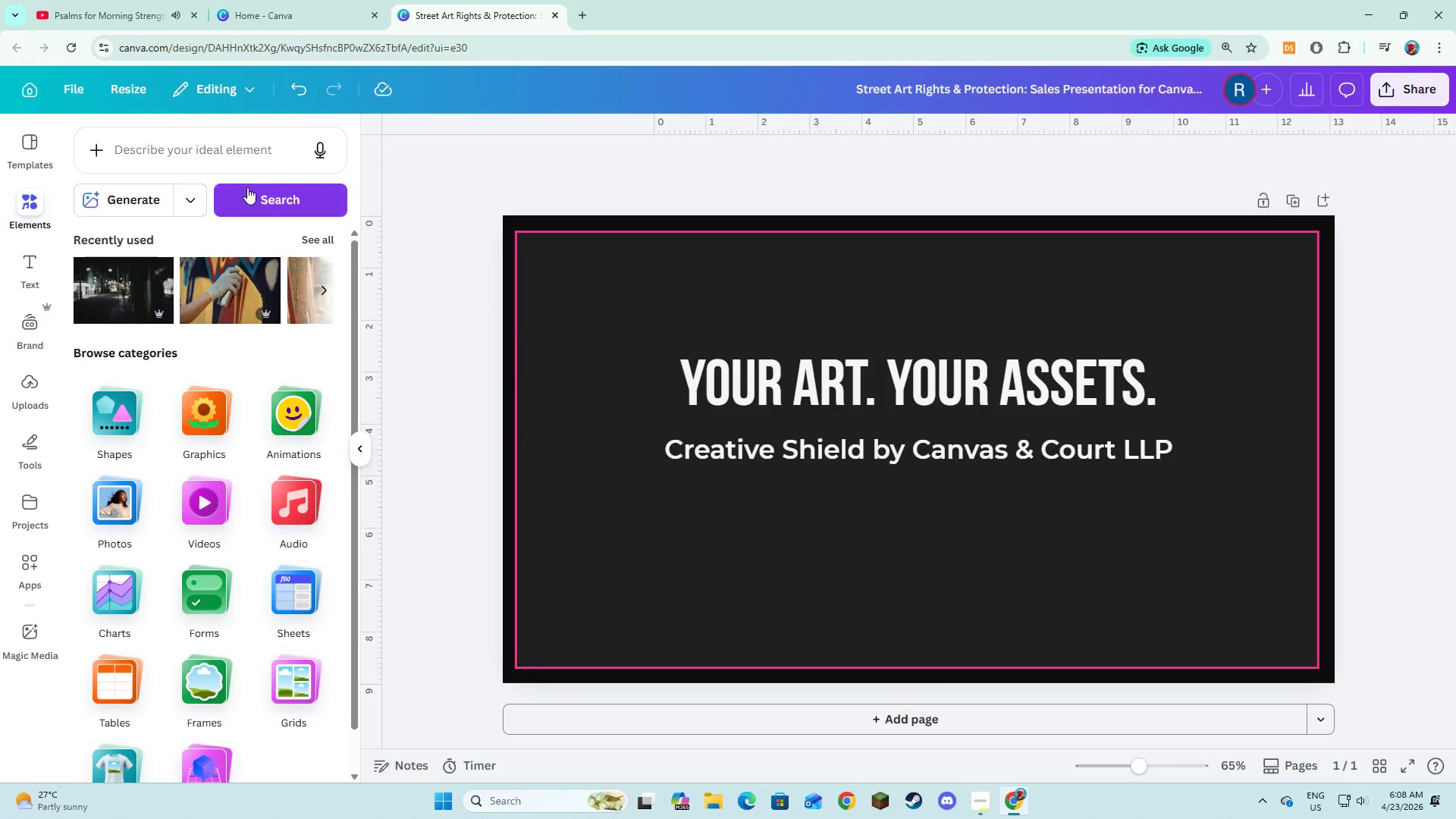 
left_click_drag(start_coordinate=[215, 150], to_coordinate=[211, 162])
 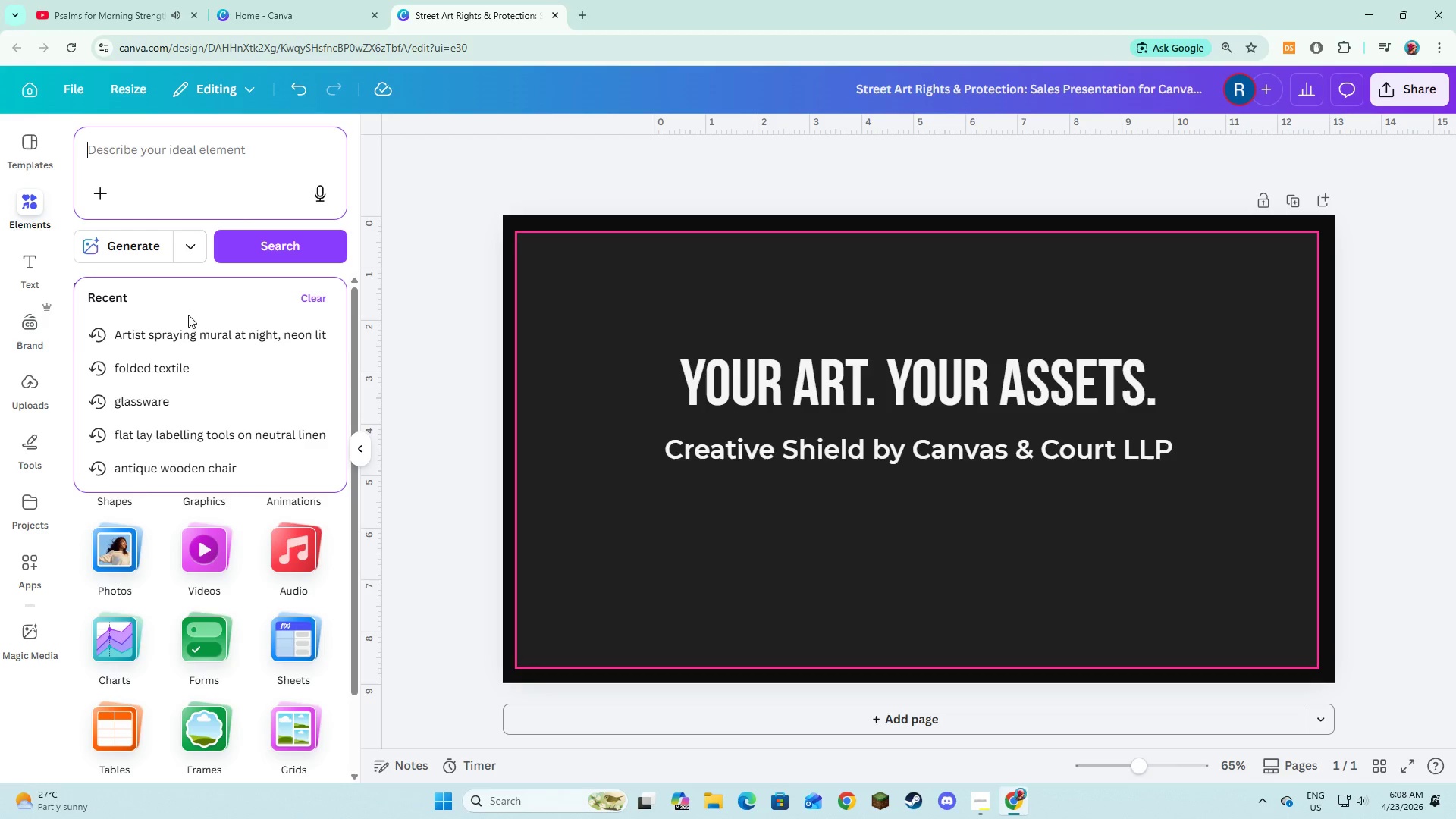 
left_click([188, 331])
 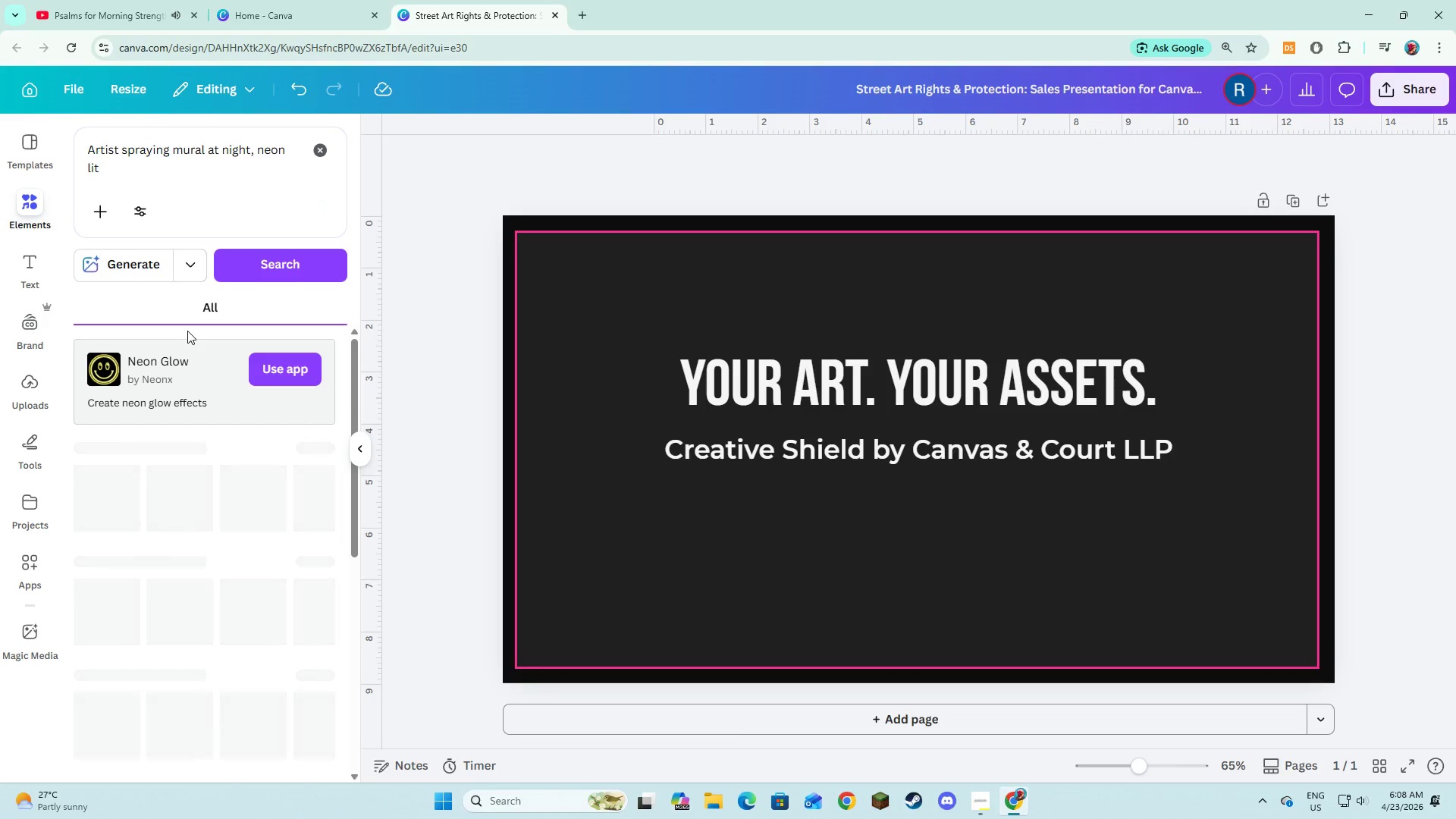 
key(NumpadEnter)
 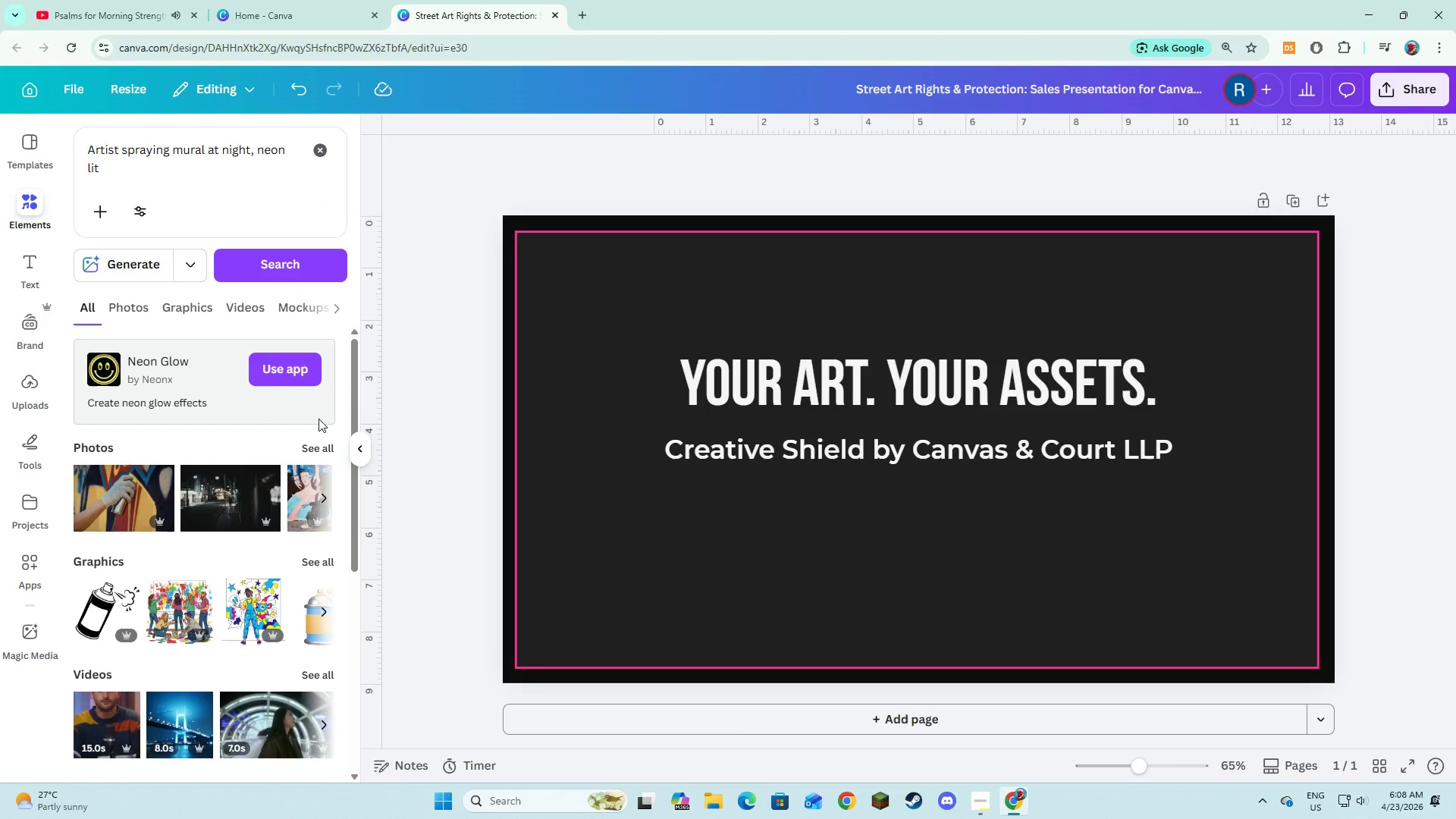 
left_click([315, 441])
 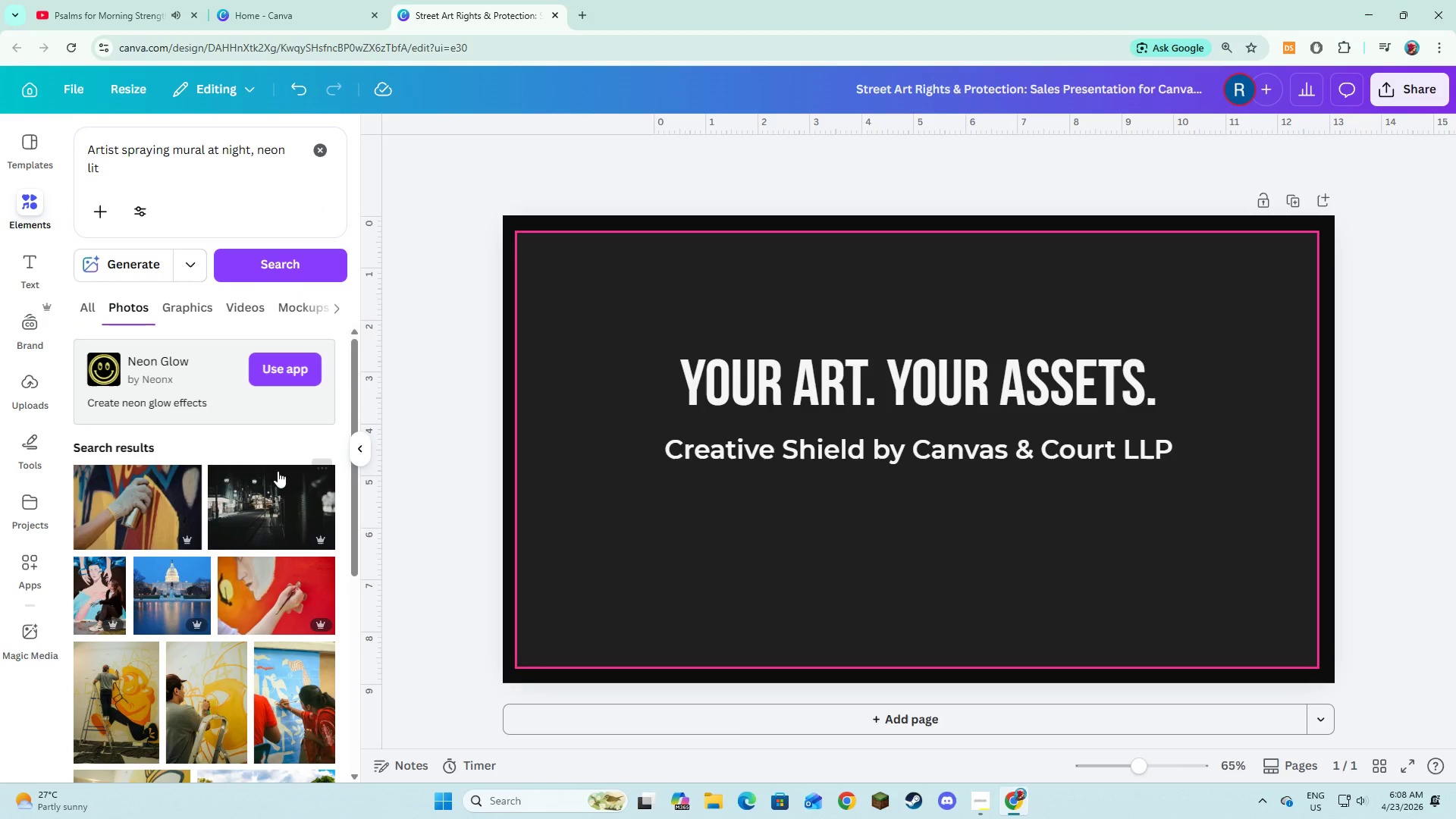 
scroll: coordinate [278, 472], scroll_direction: down, amount: 5.0
 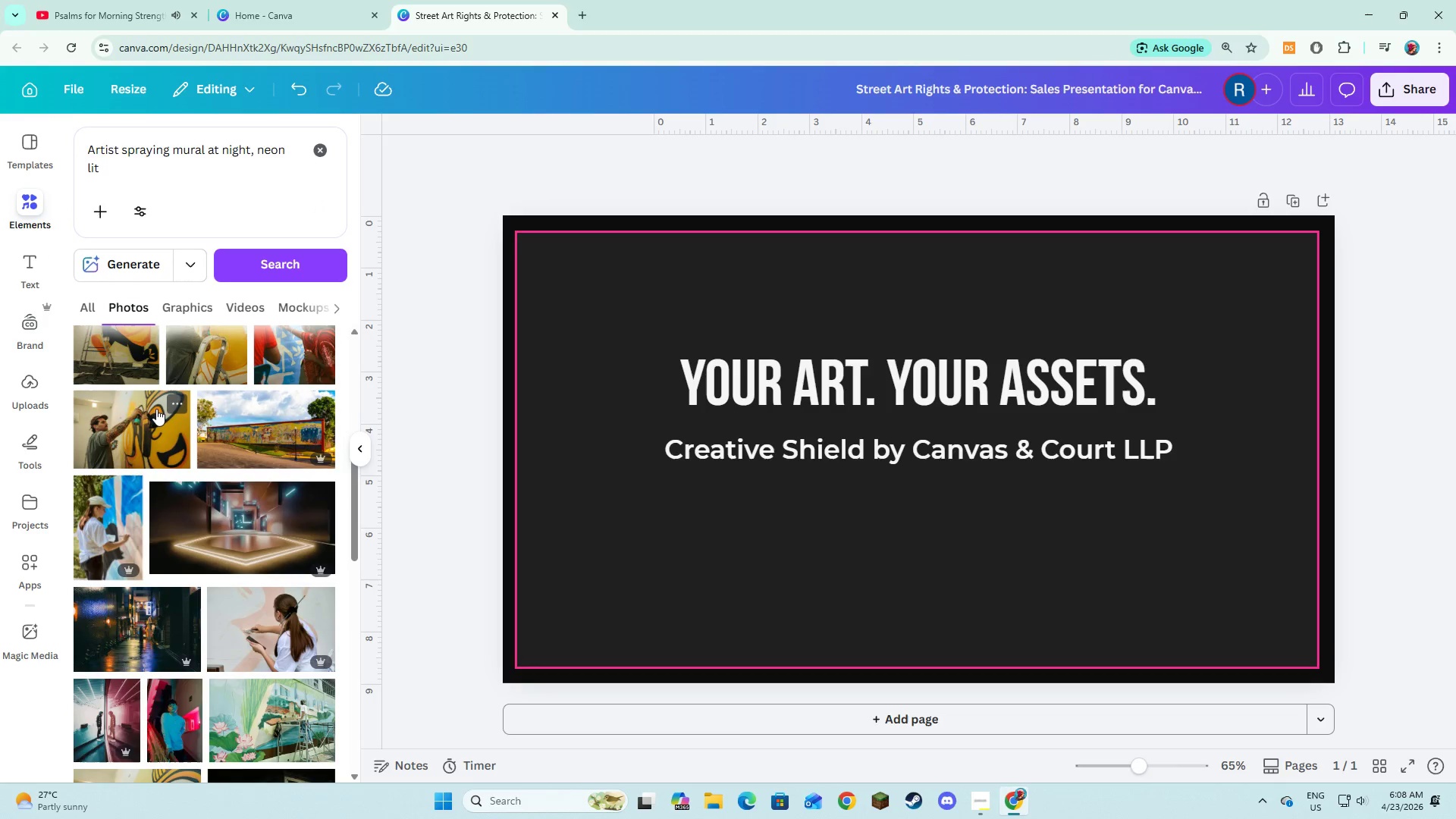 
left_click_drag(start_coordinate=[154, 420], to_coordinate=[154, 425])
 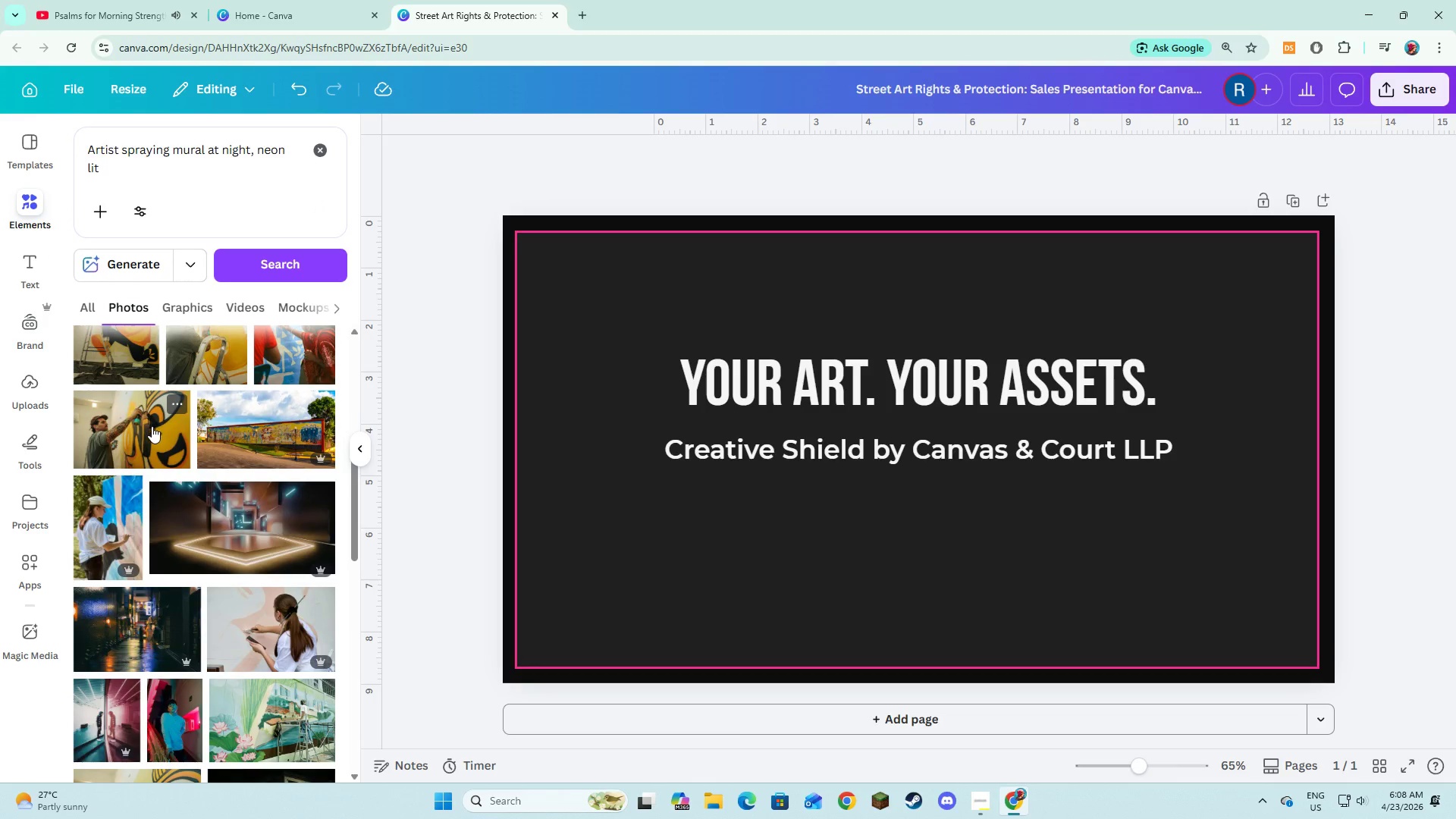 
left_click([147, 431])
 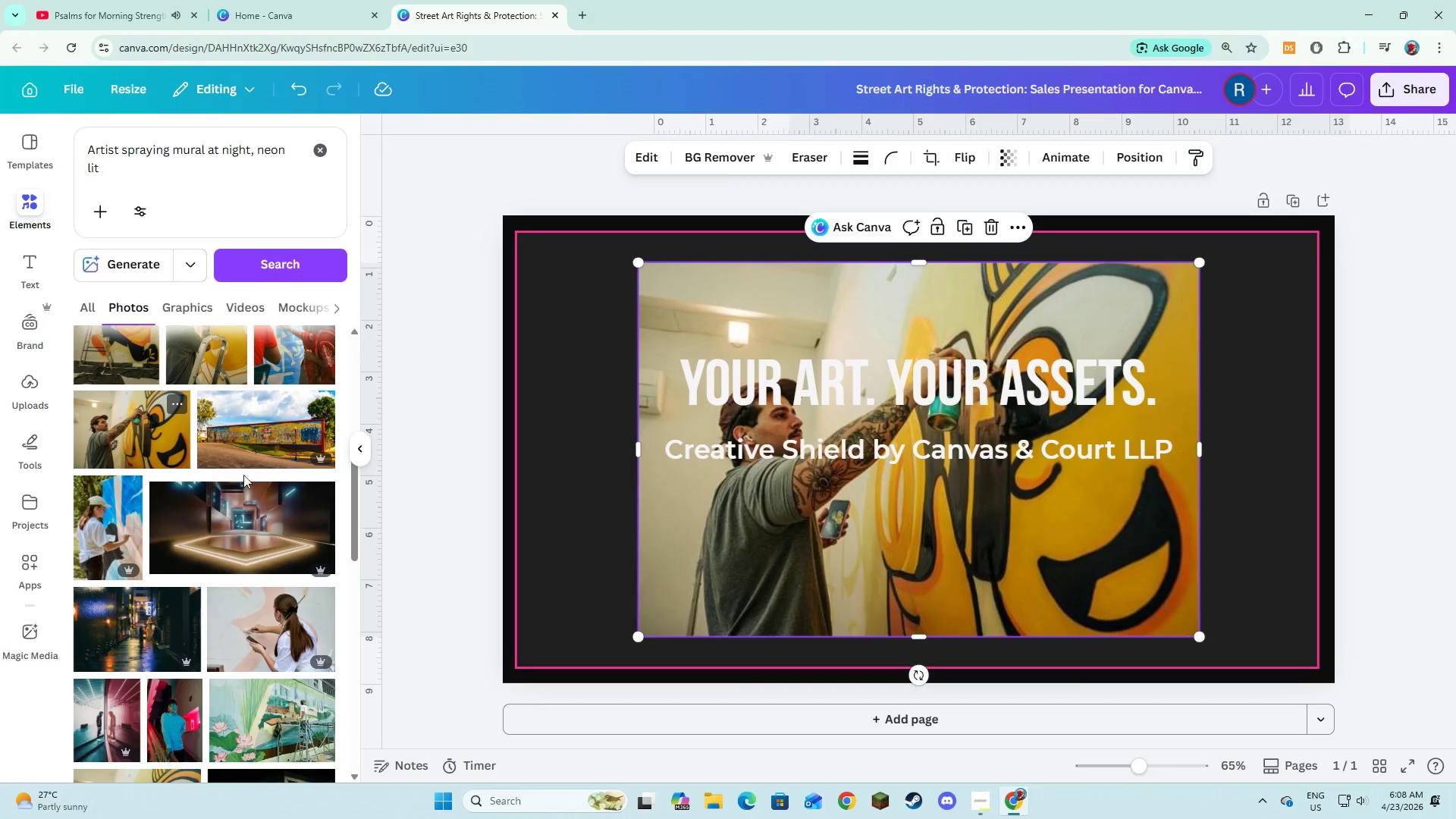 
mouse_move([314, 492])
 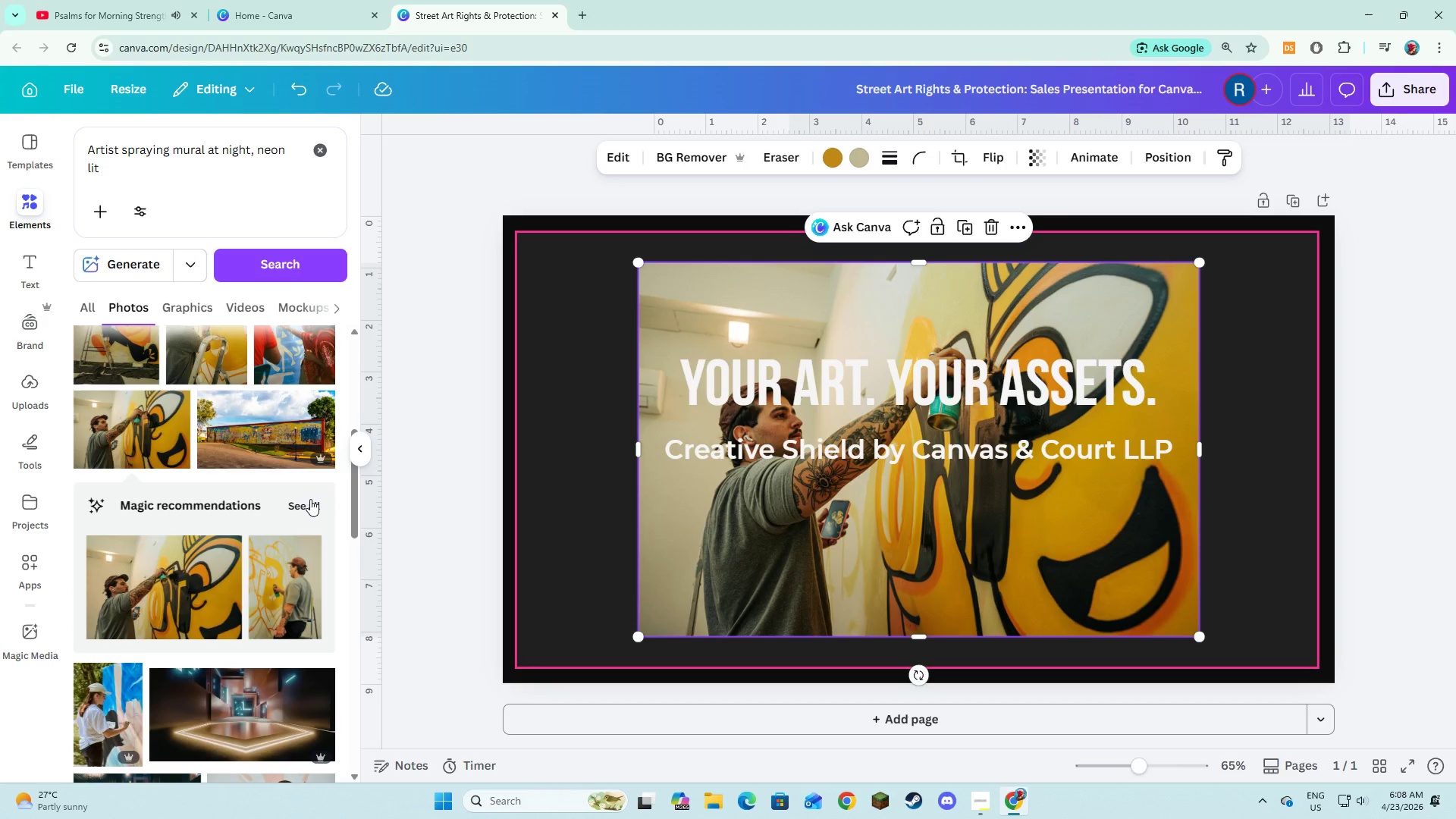 
left_click([310, 499])
 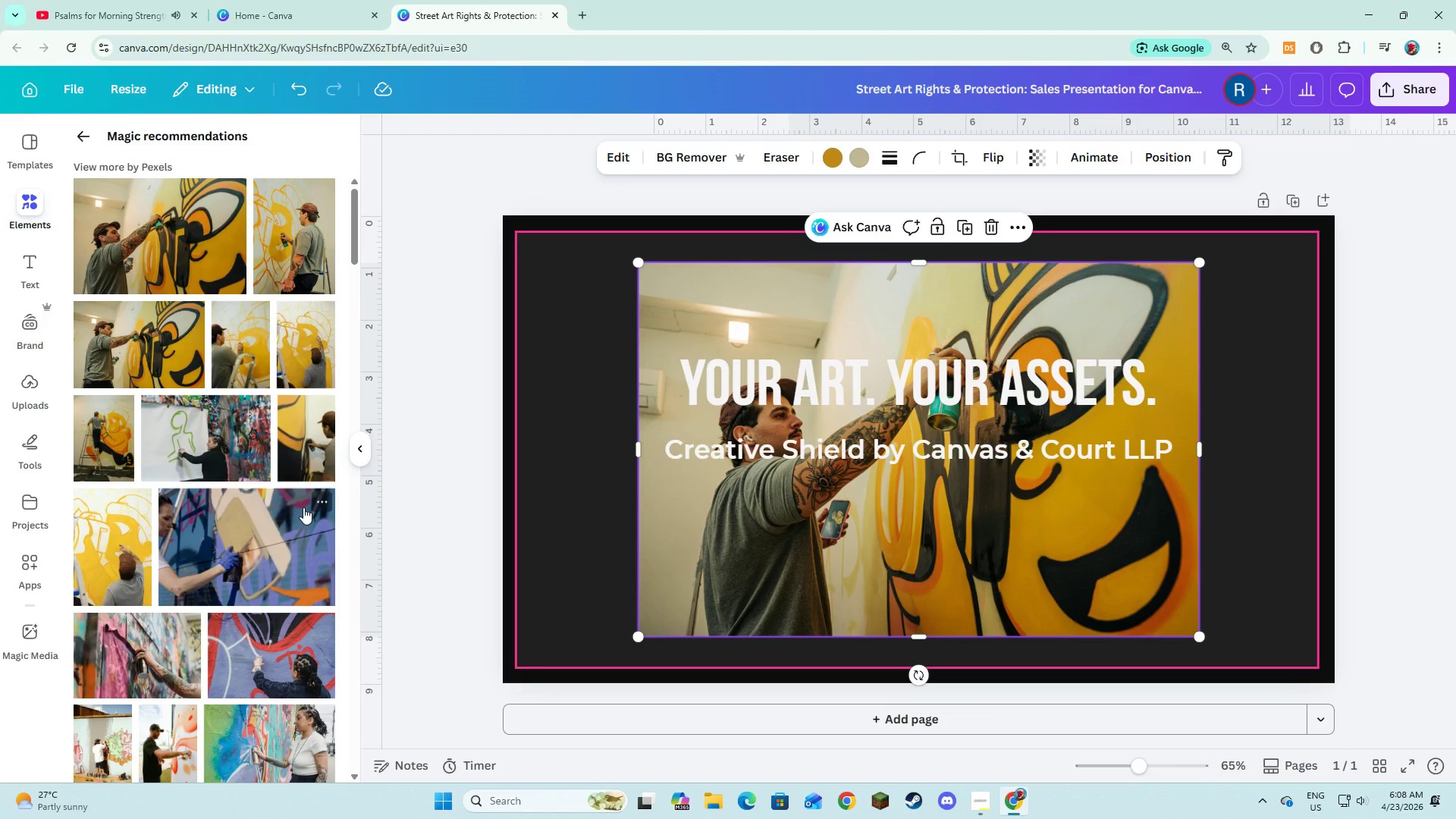 
scroll: coordinate [303, 507], scroll_direction: down, amount: 27.0
 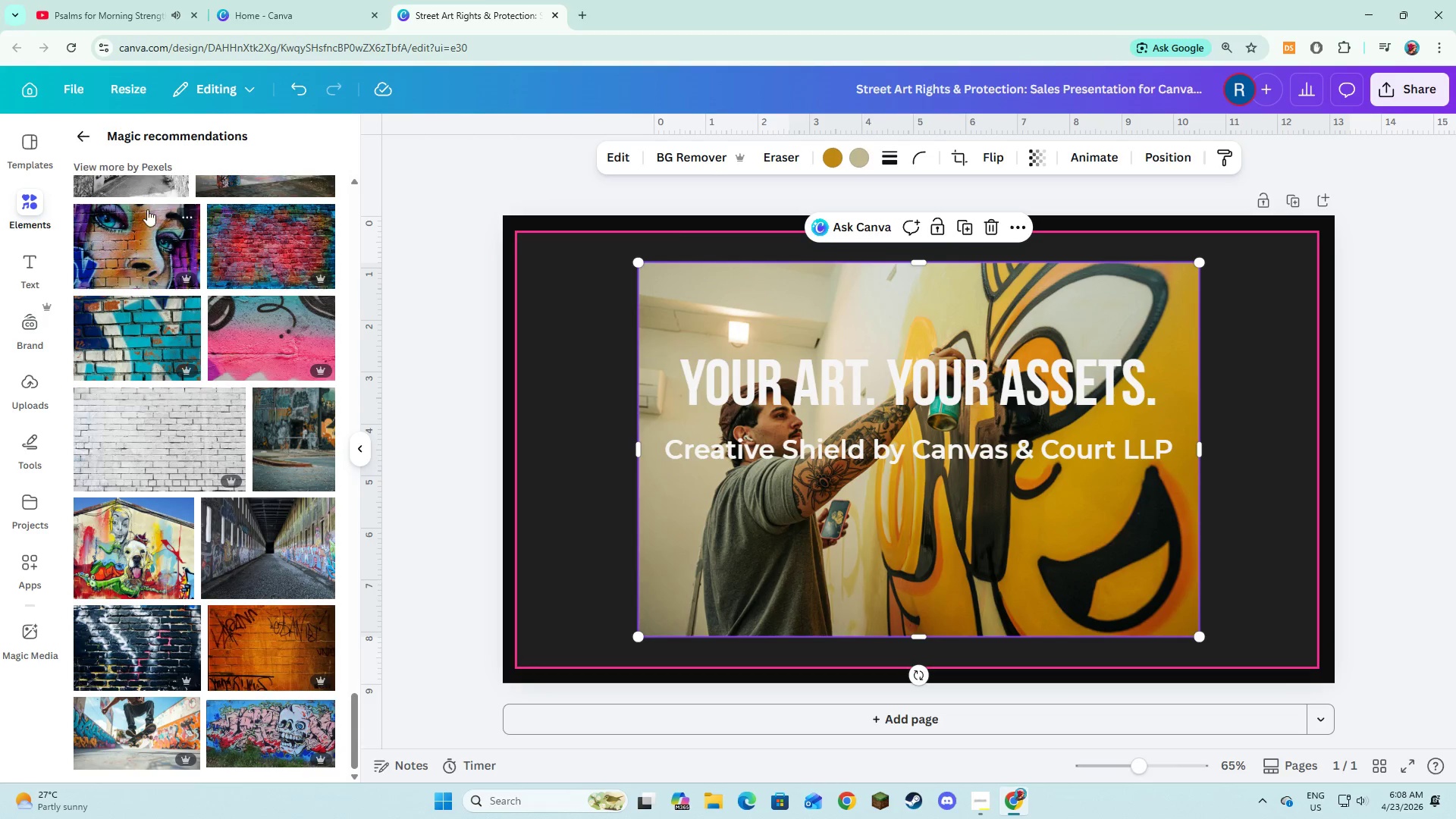 
left_click([93, 143])
 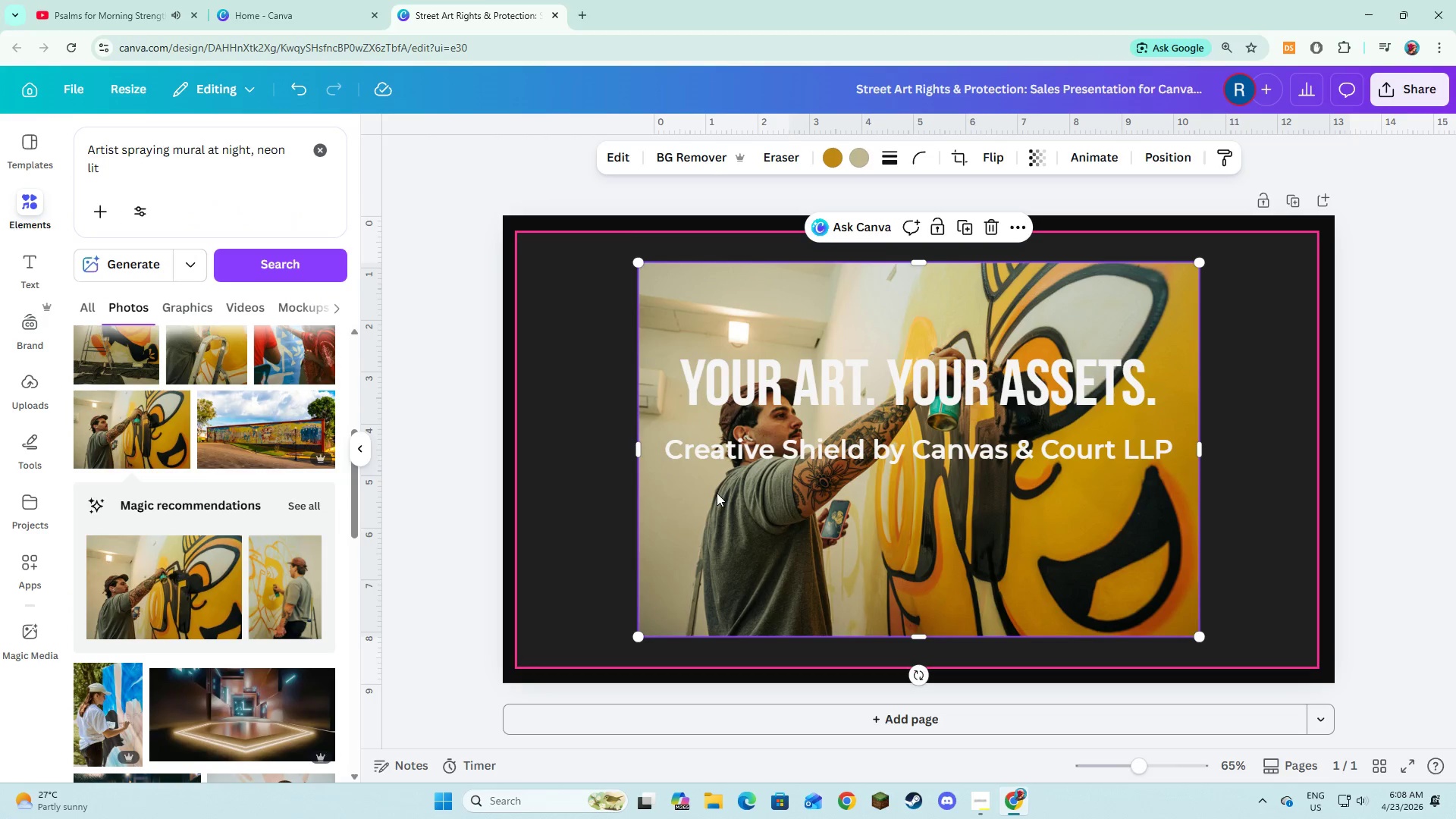 
left_click([717, 501])
 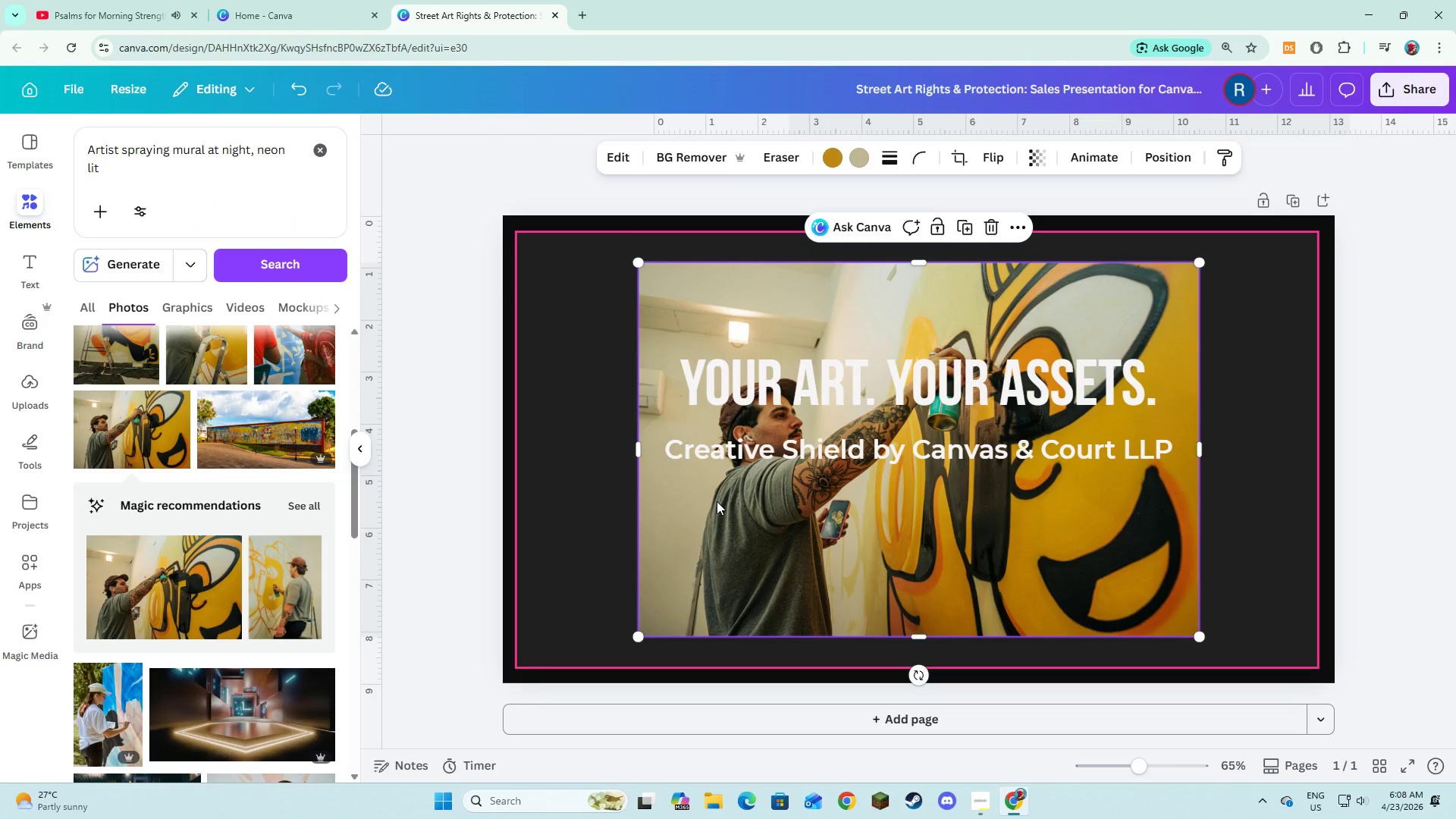 
key(Backspace)
 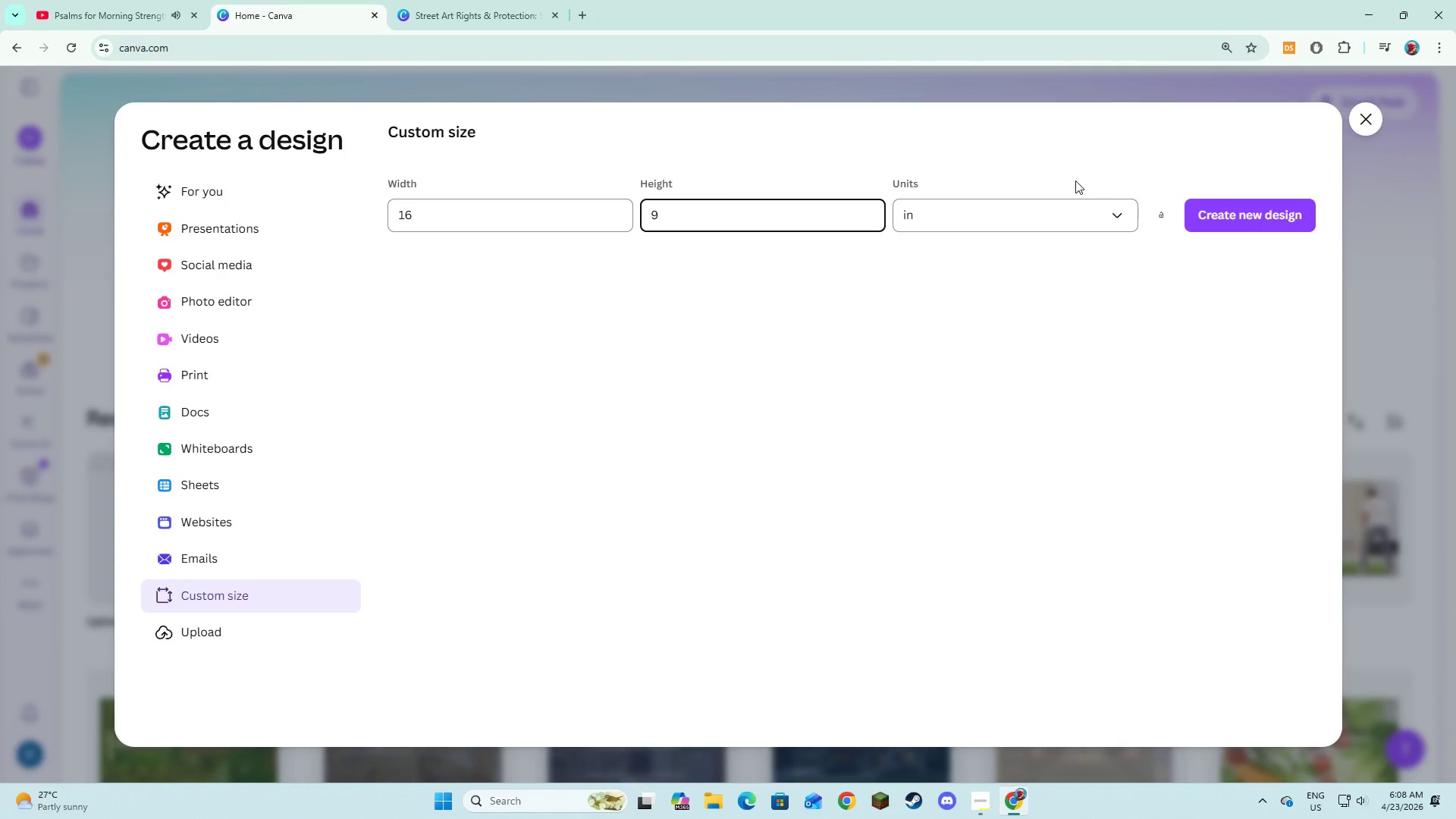 
left_click([1357, 122])
 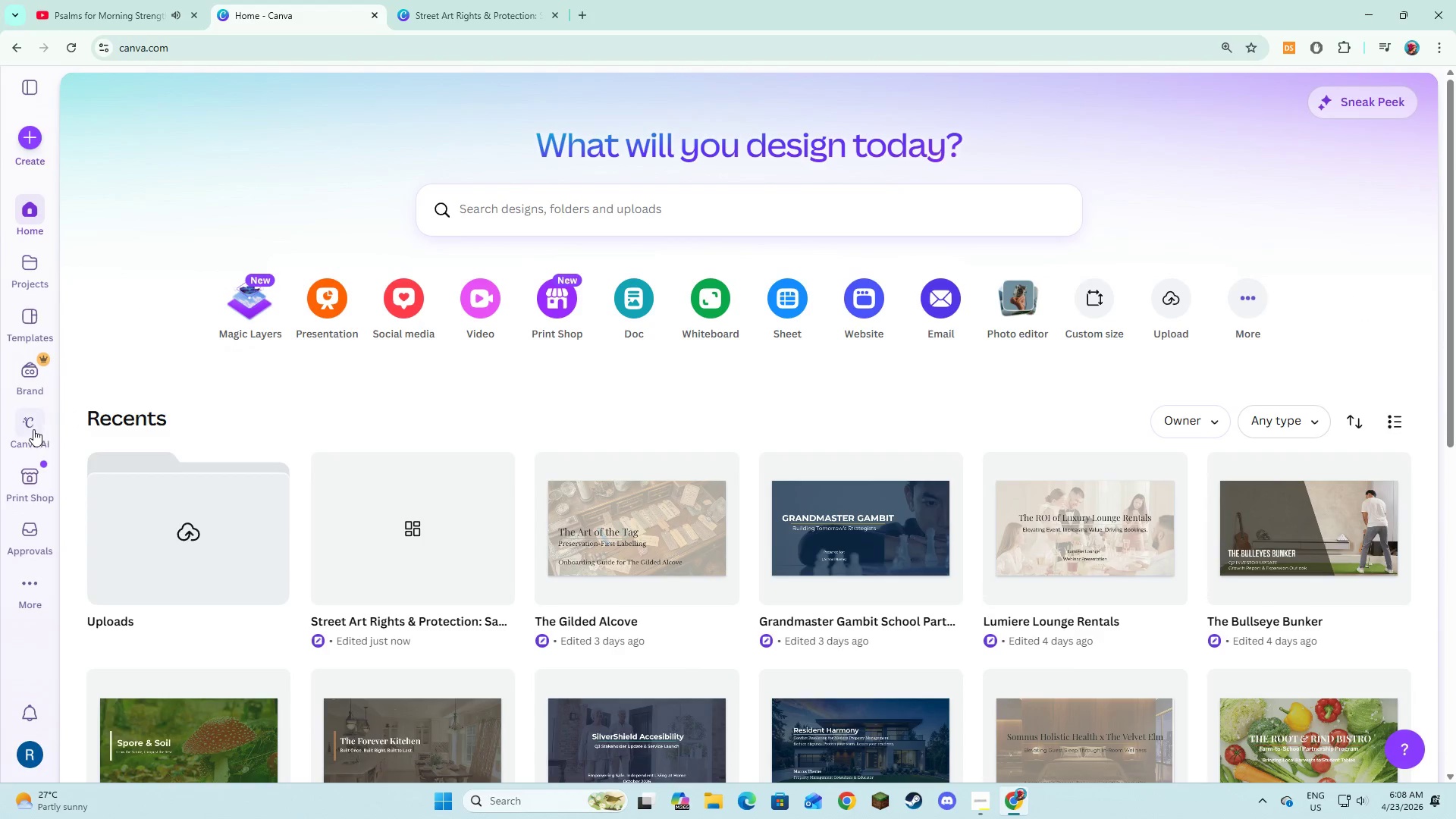 
left_click([31, 429])
 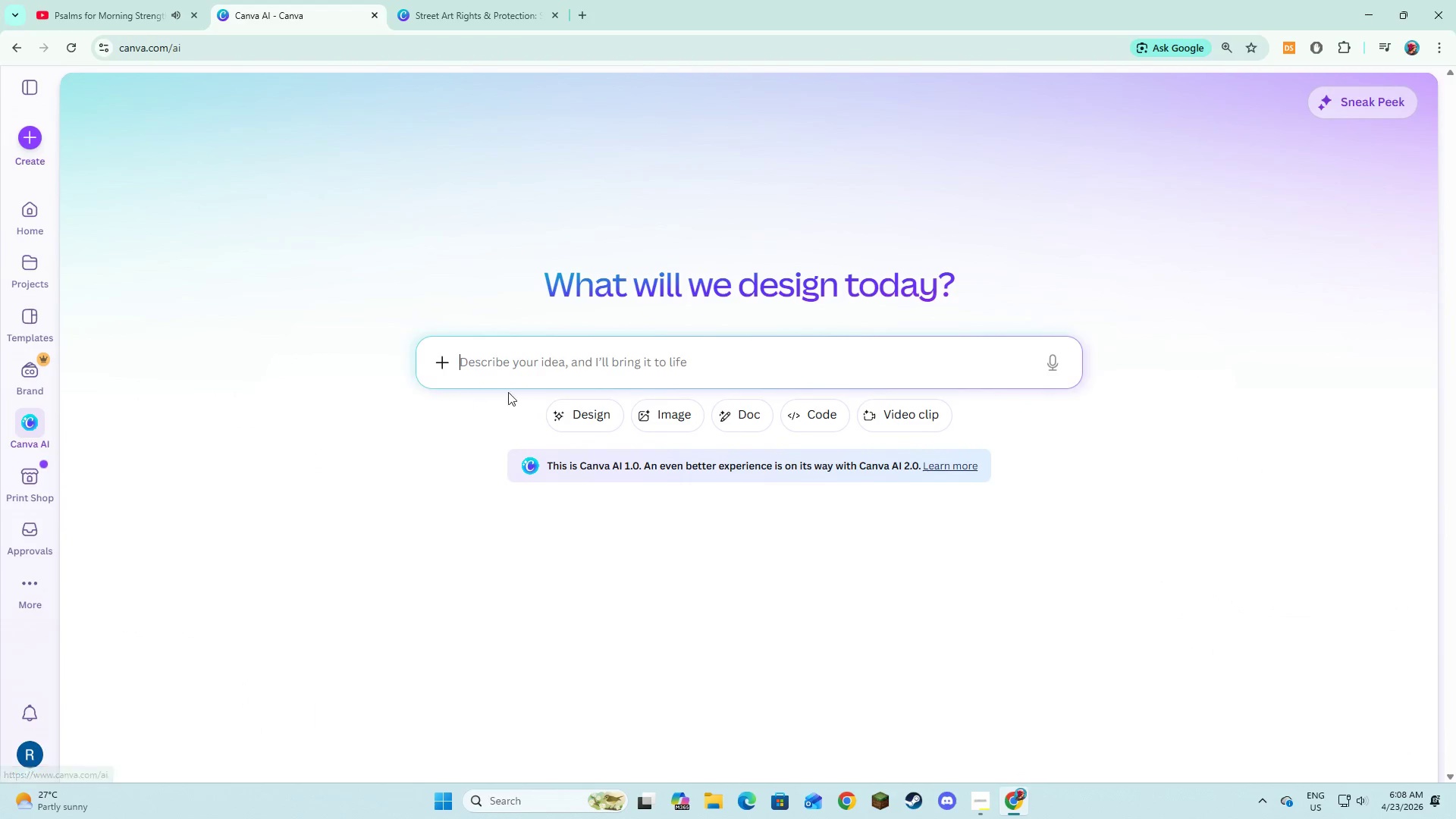 
left_click_drag(start_coordinate=[522, 374], to_coordinate=[522, 378])
 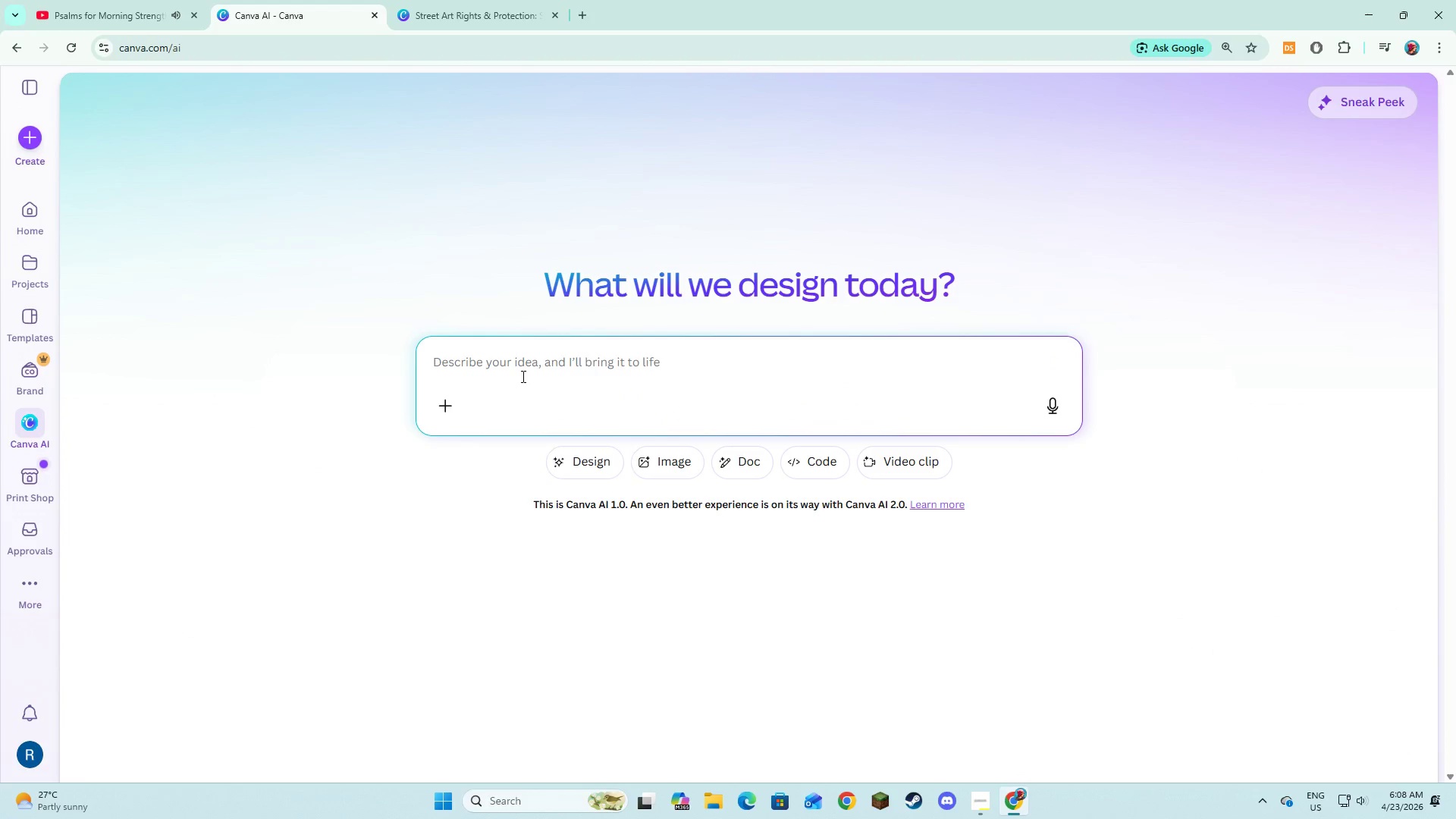 
type(generate me a )
 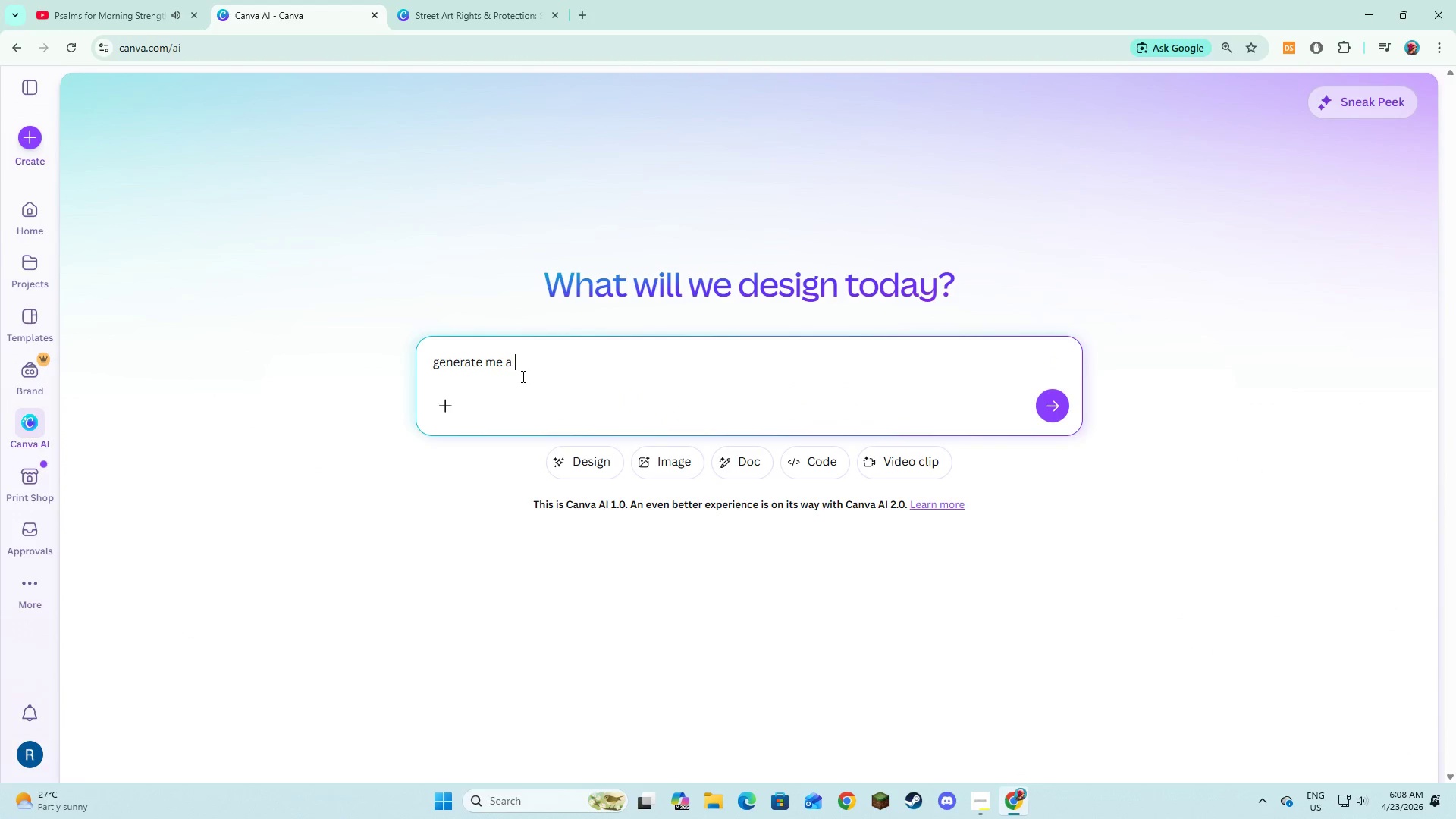 
key(Control+ControlLeft)
 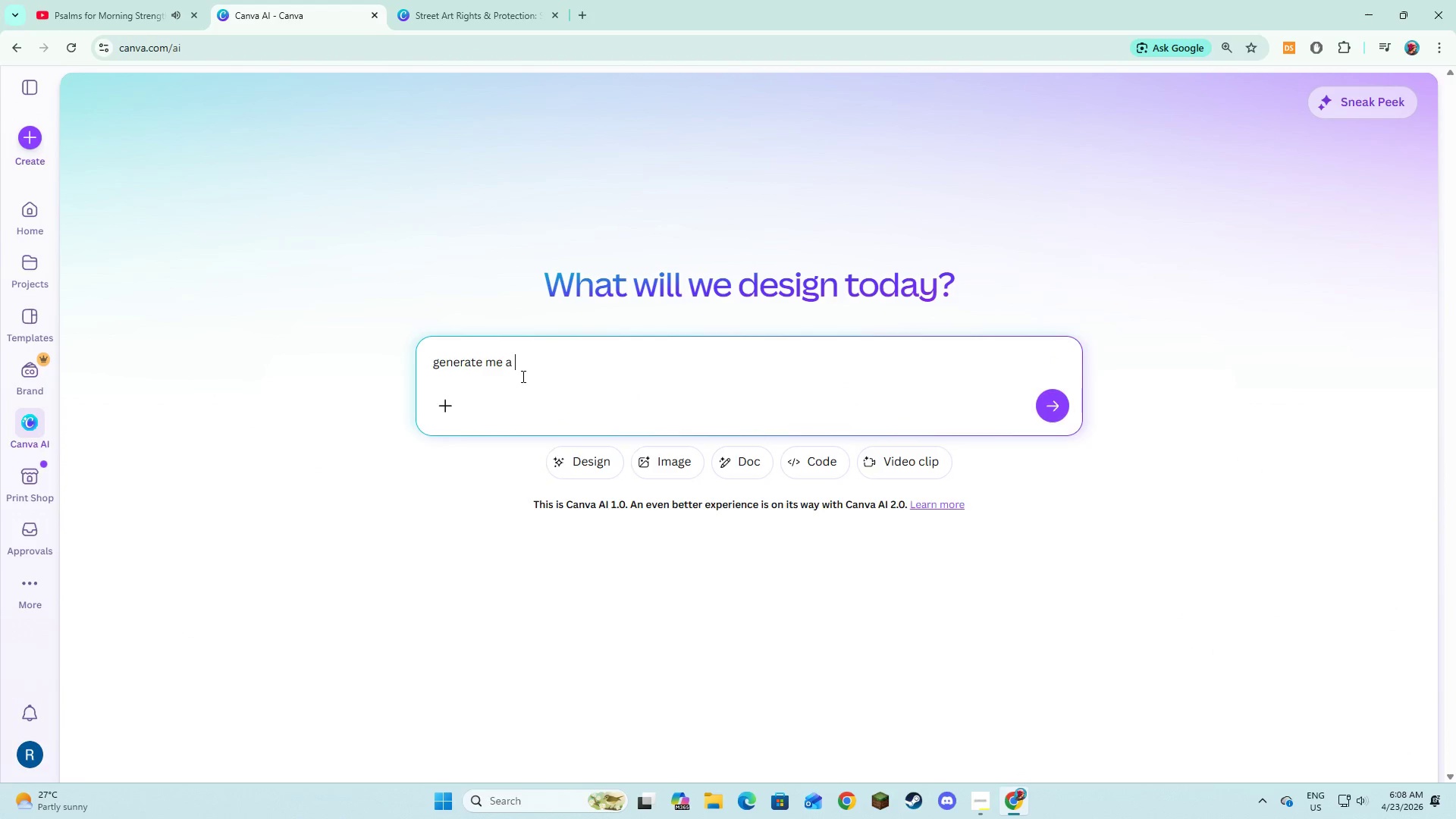 
key(Control+V)
 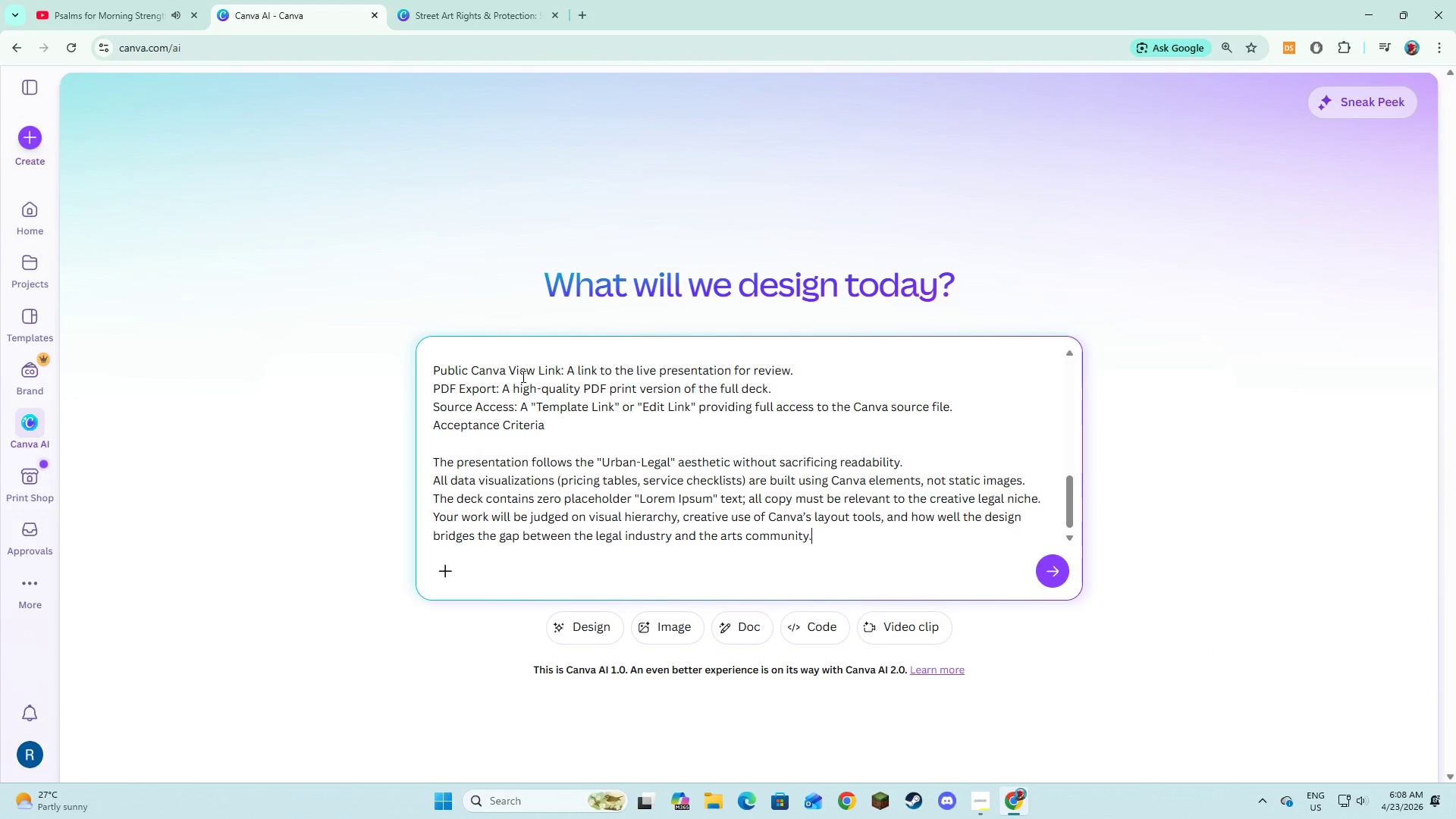 
key(Control+Z)
 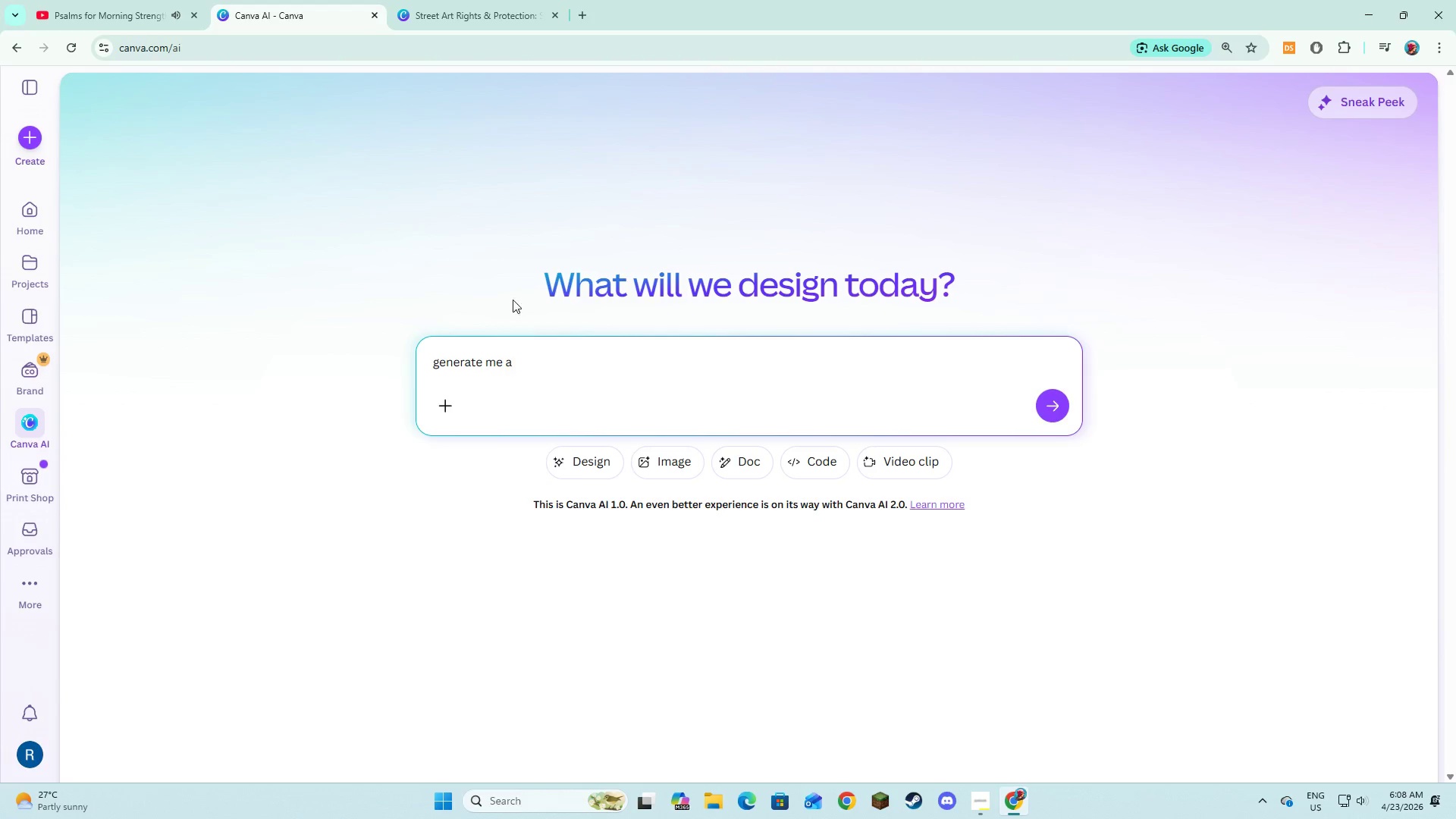 
left_click([422, 0])
 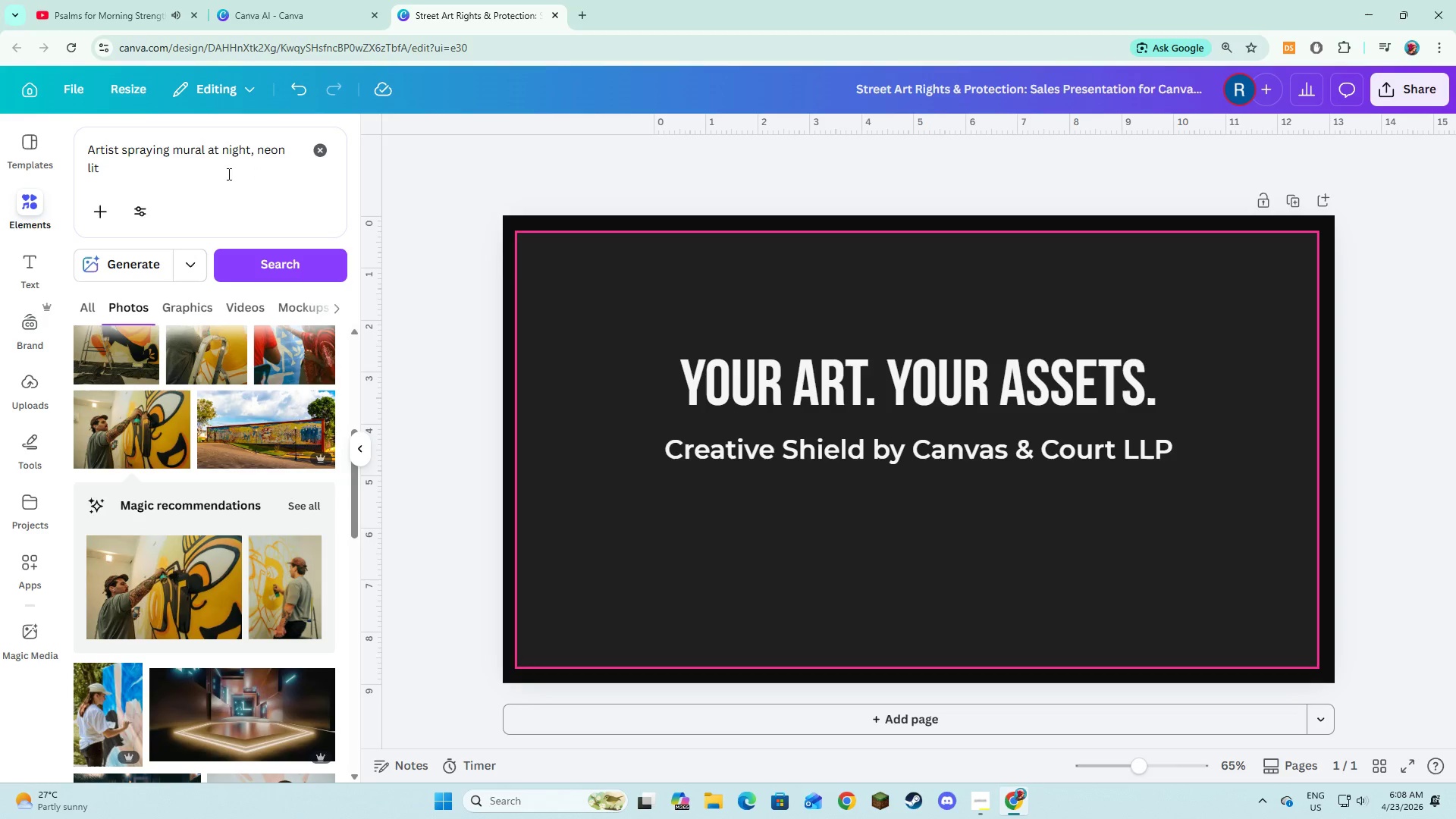 
left_click([207, 169])
 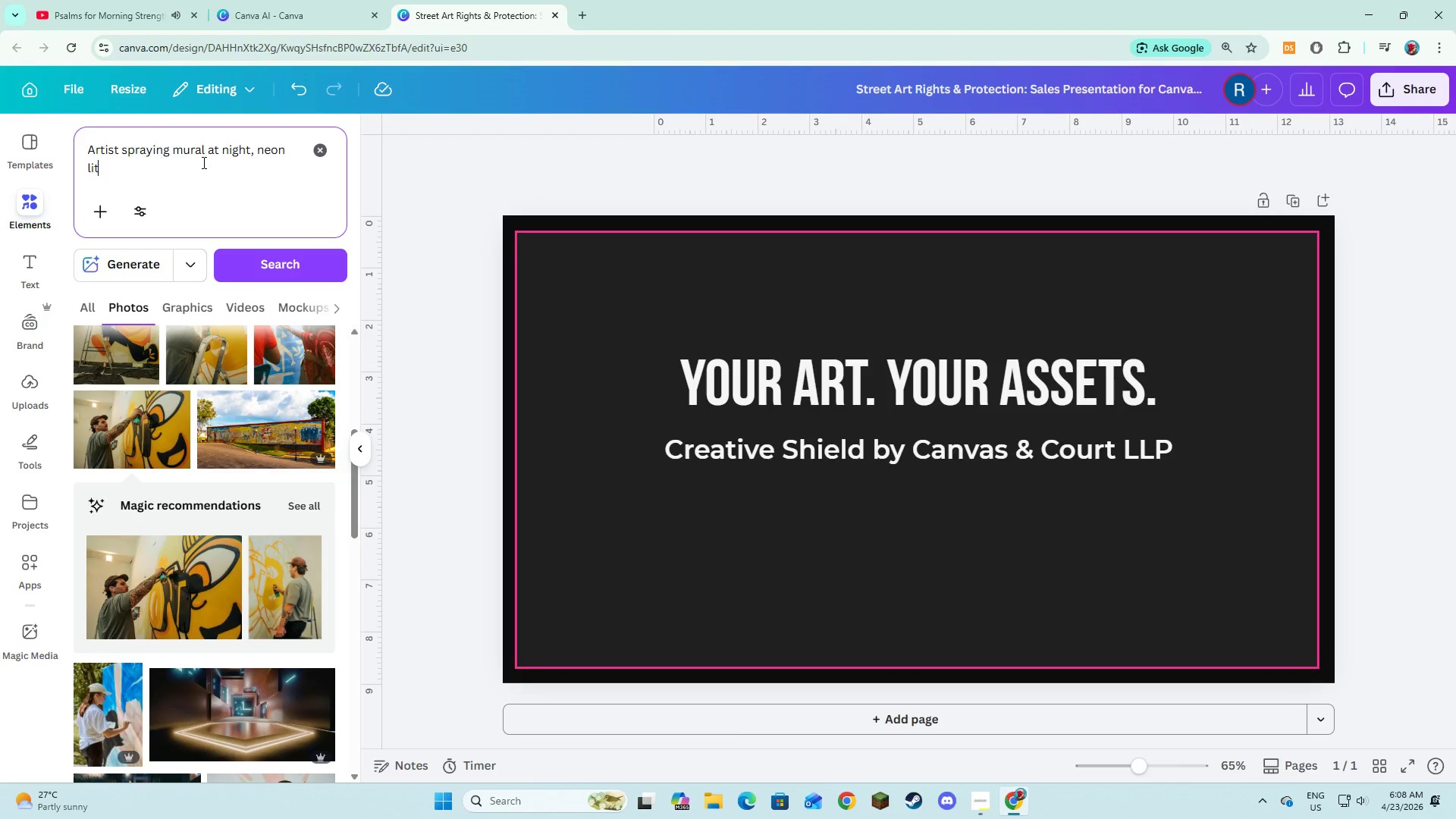 
left_click_drag(start_coordinate=[202, 162], to_coordinate=[63, 117])
 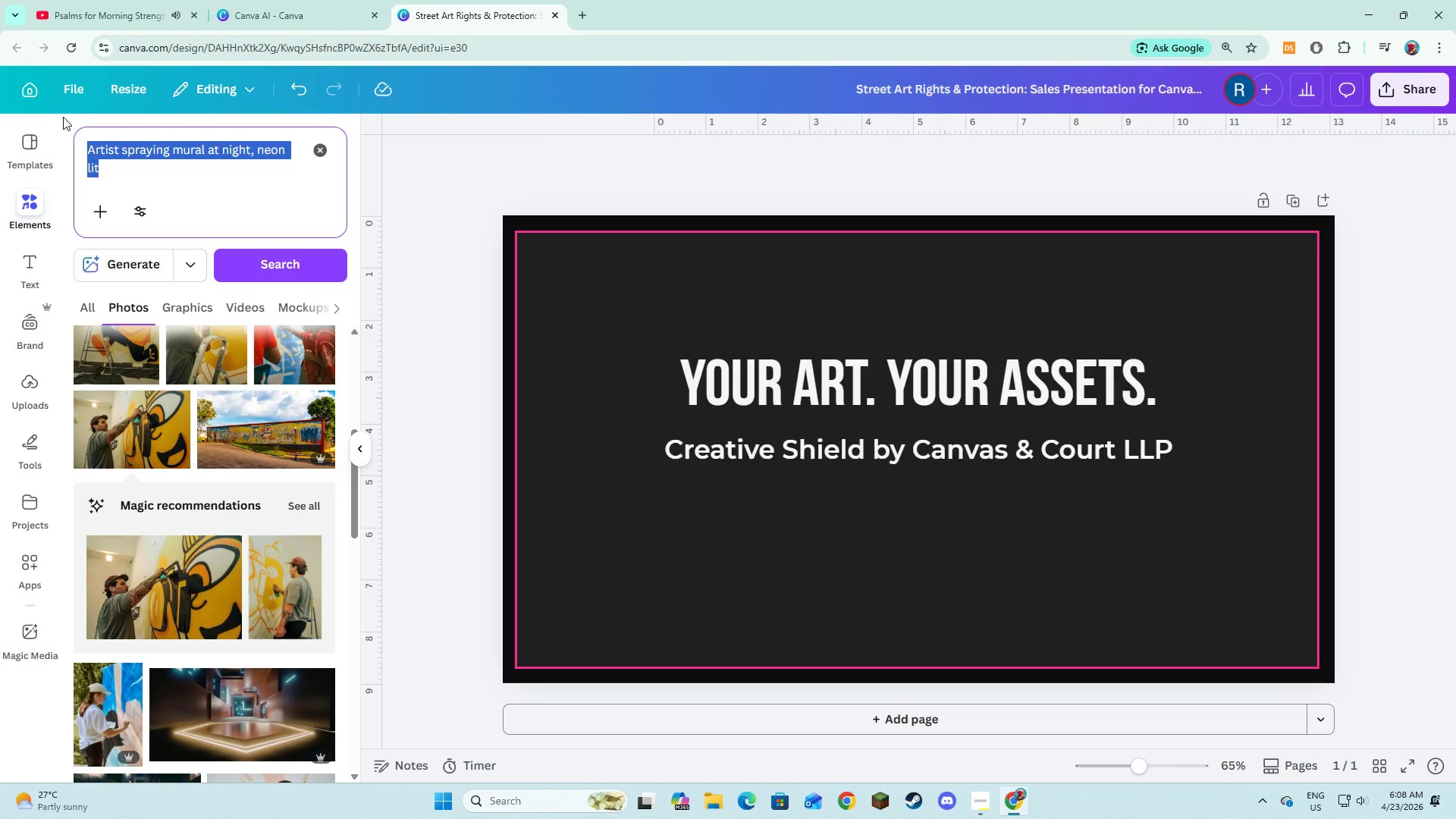 
key(Control+C)
 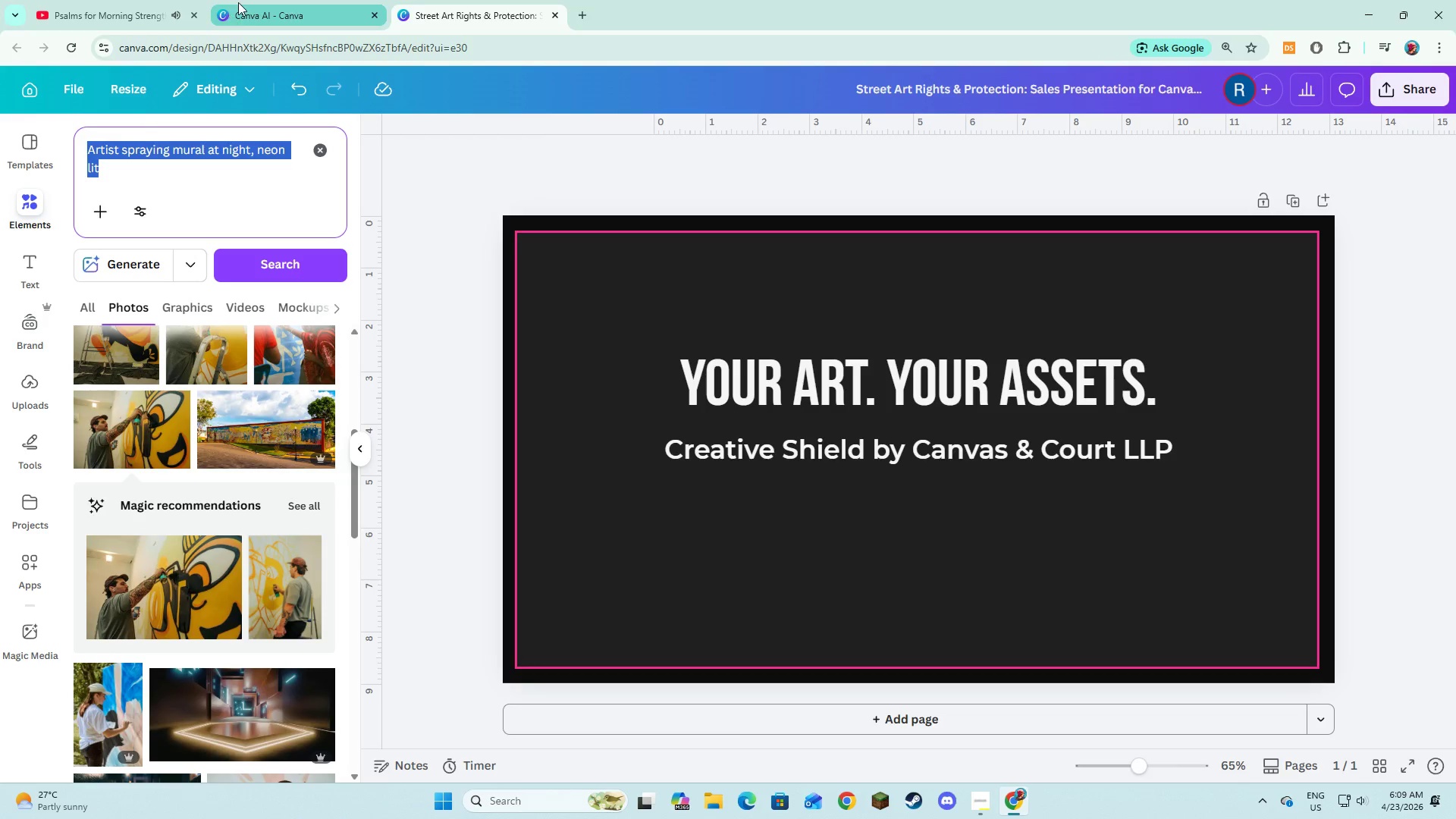 
left_click([238, 2])
 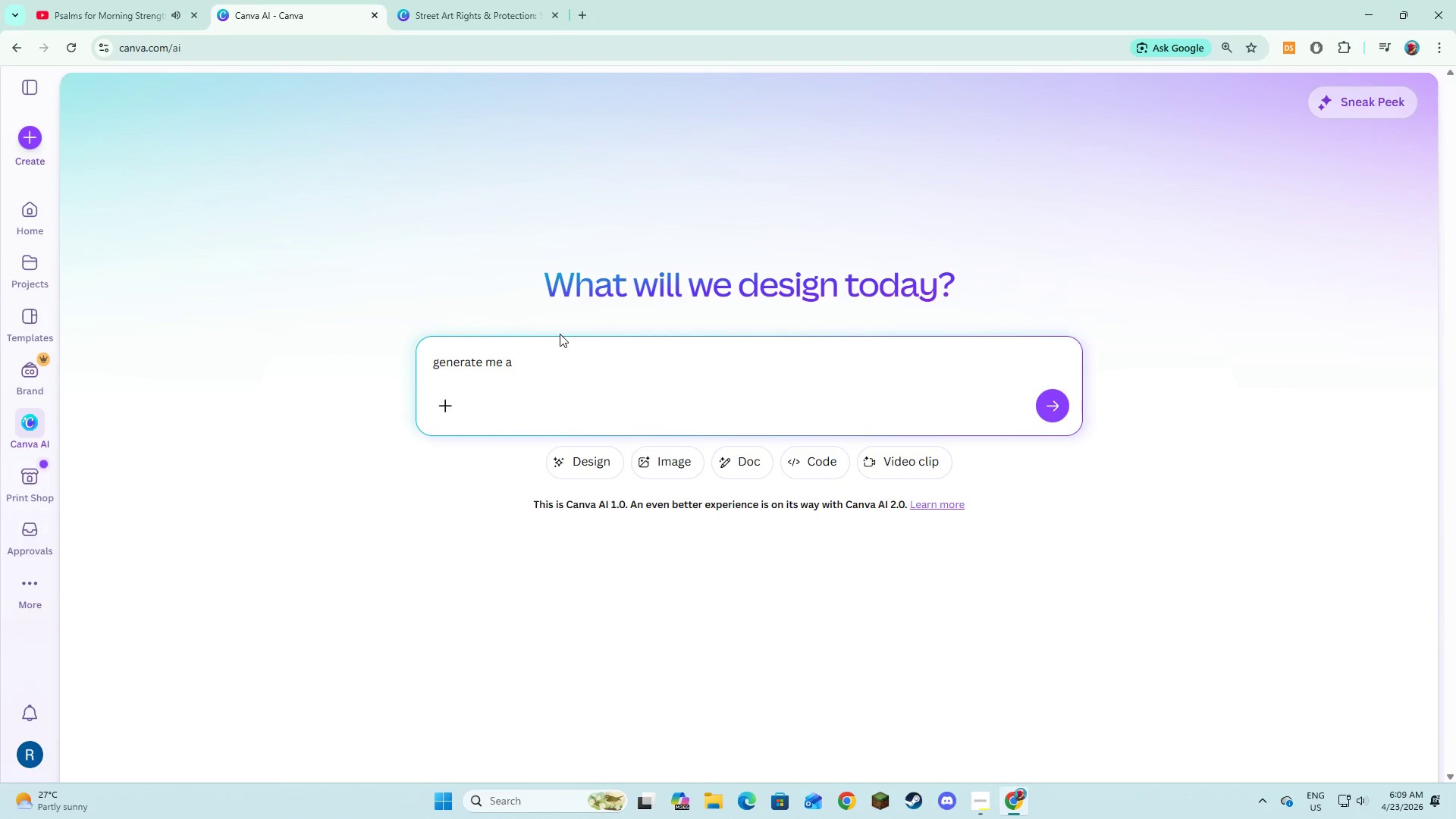 
key(Control+V)
 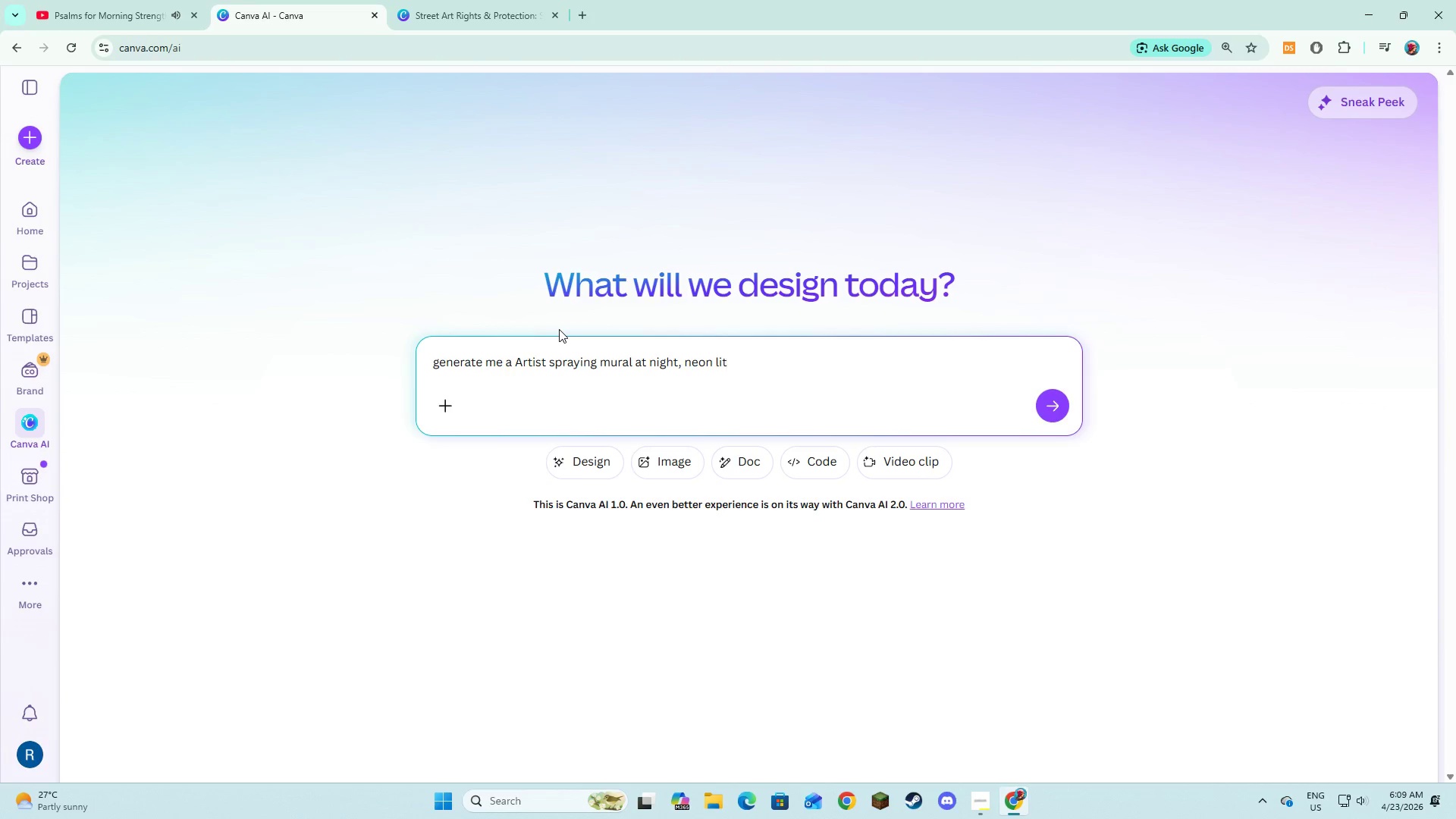 
key(NumpadEnter)
 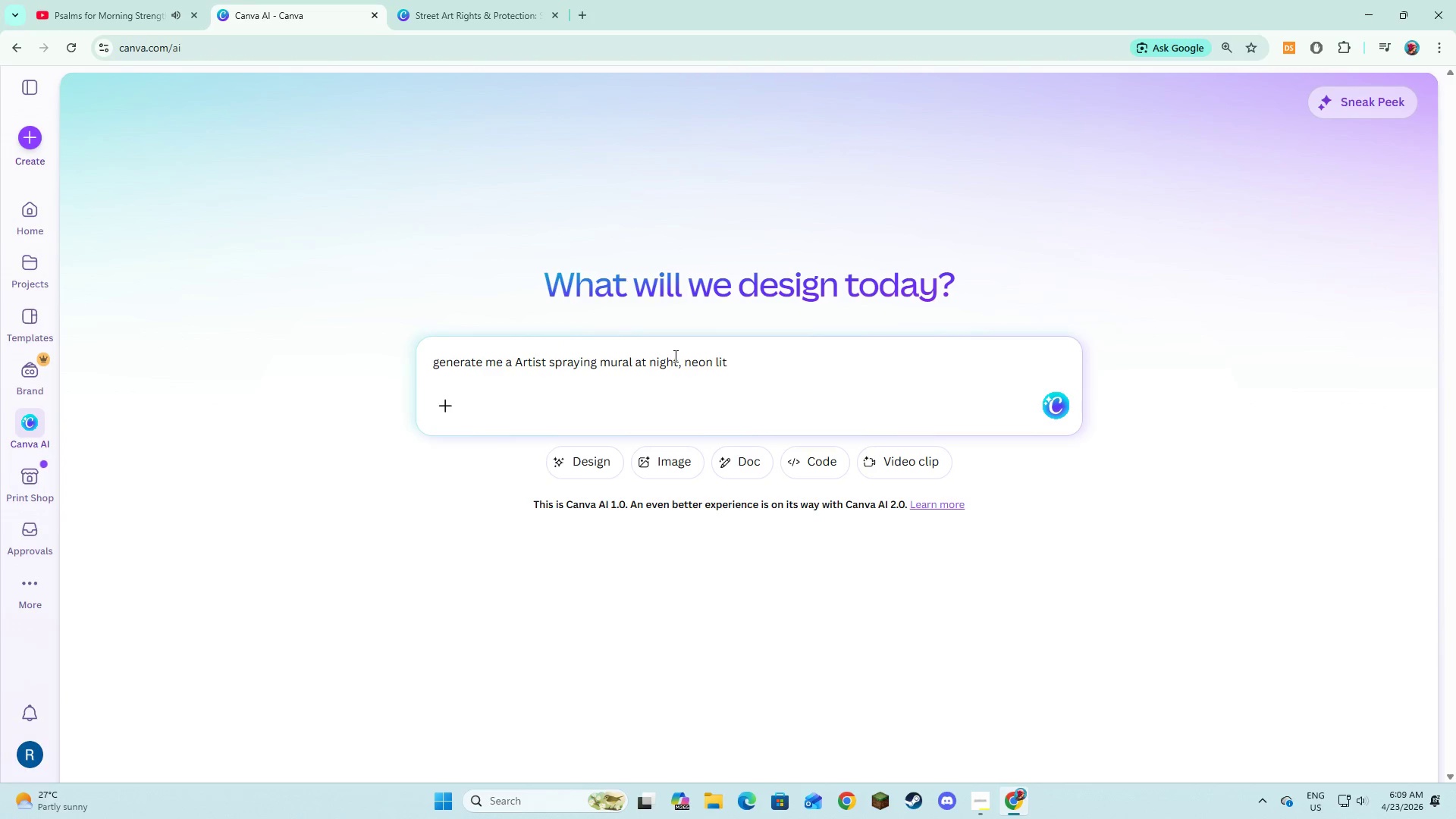 
key(NumpadEnter)
 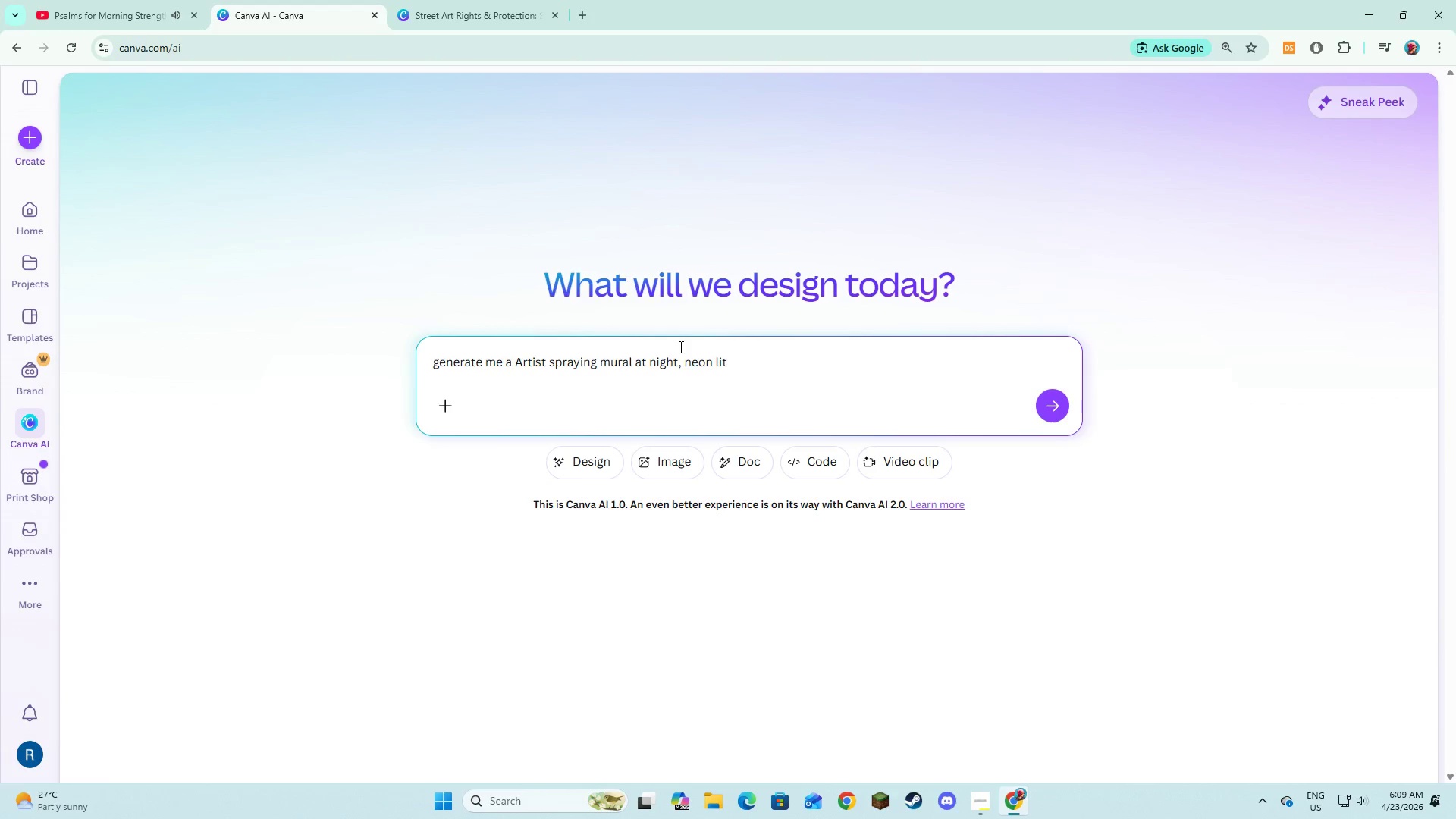 
key(NumpadEnter)
 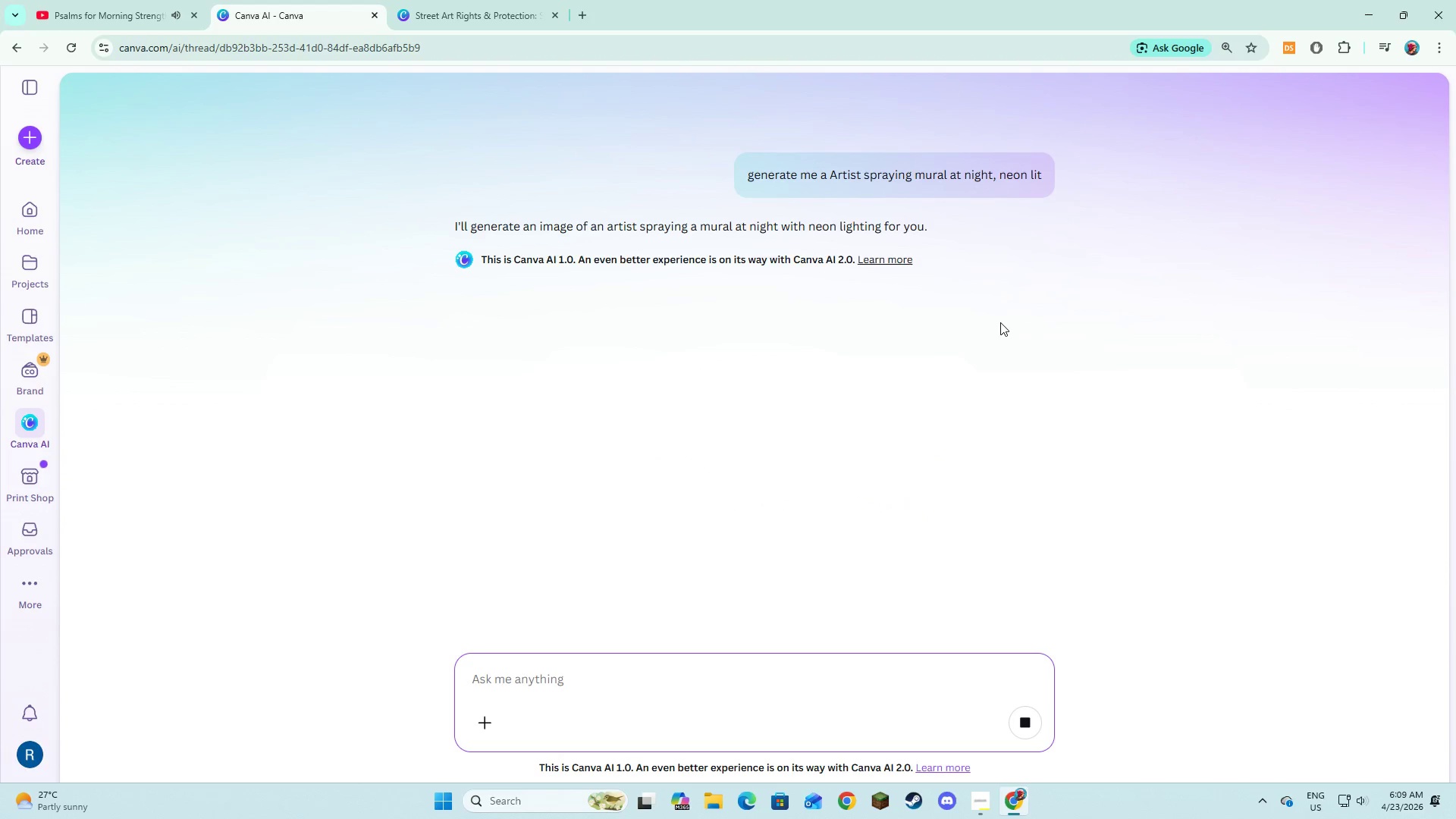 
wait(10.22)
 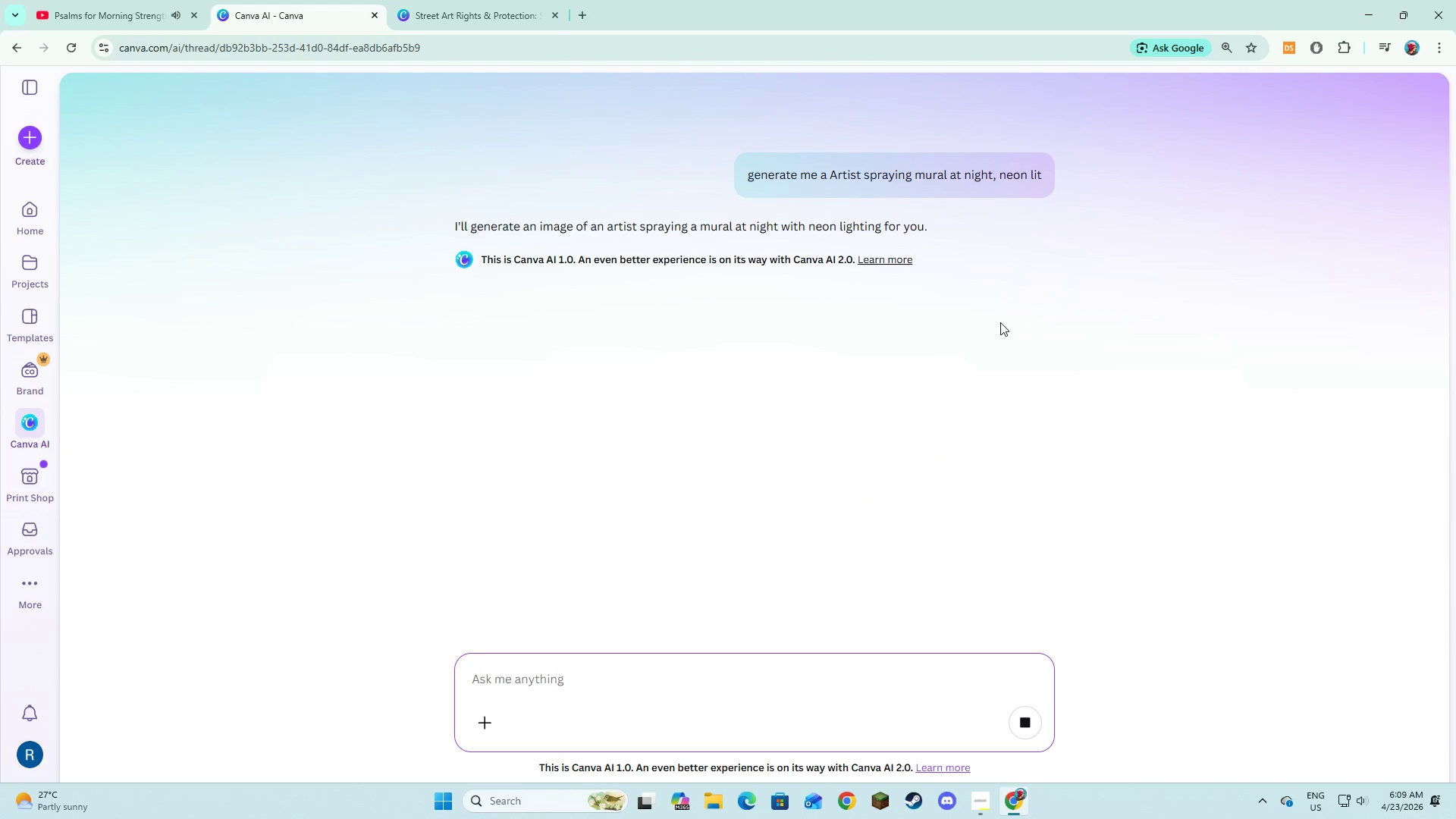 
left_click([494, 0])
 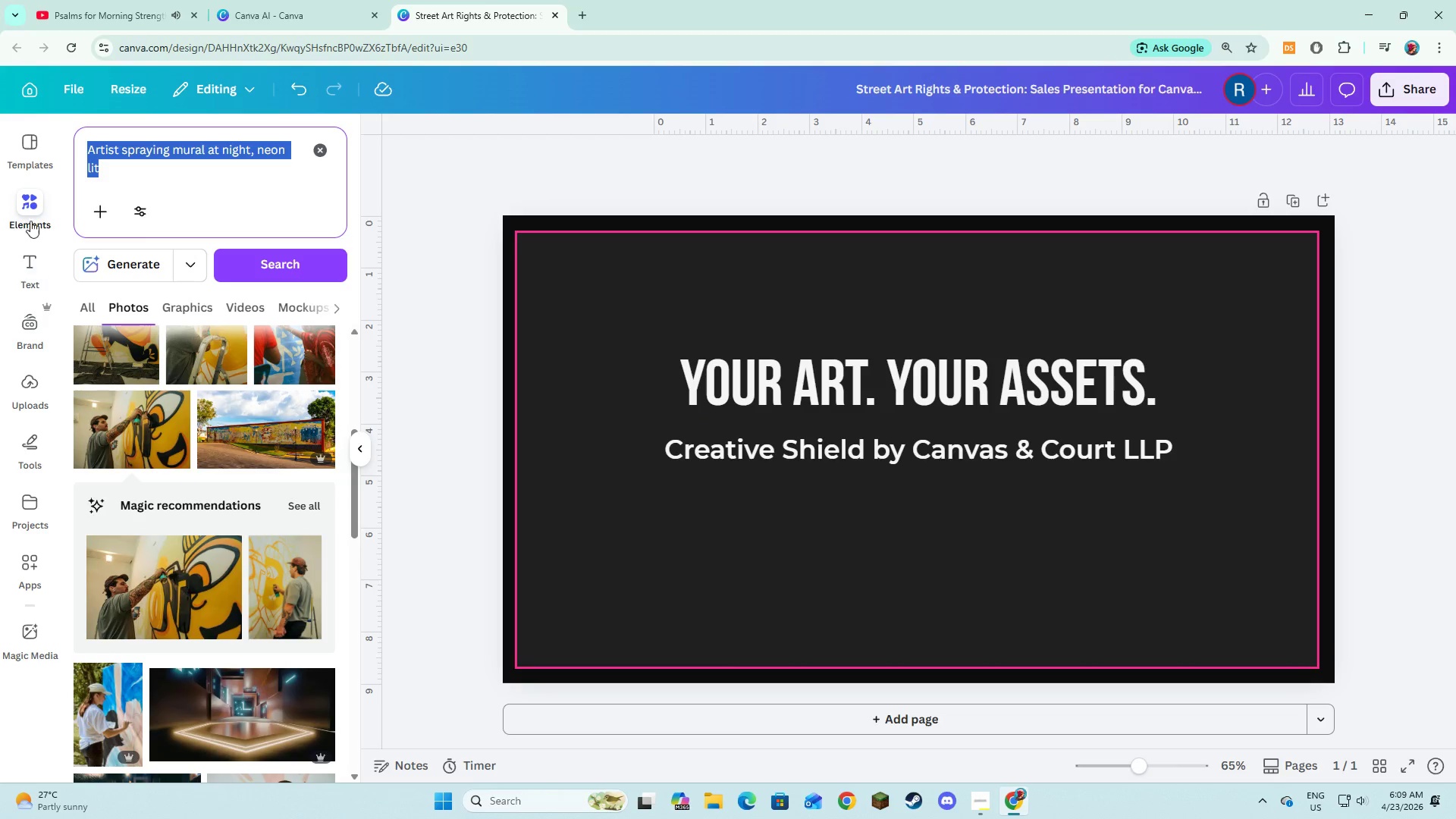 
wait(5.27)
 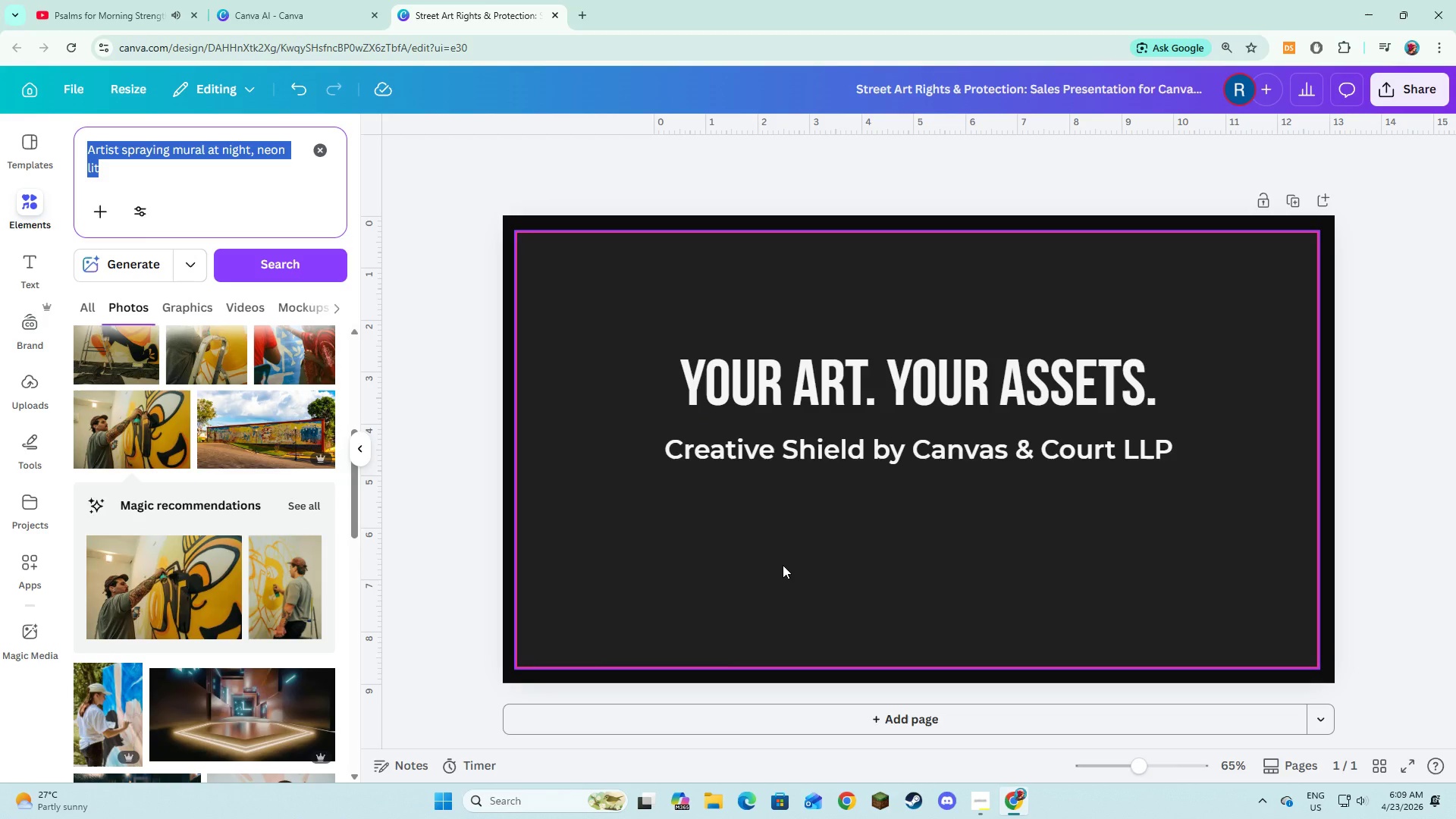 
left_click([319, 146])
 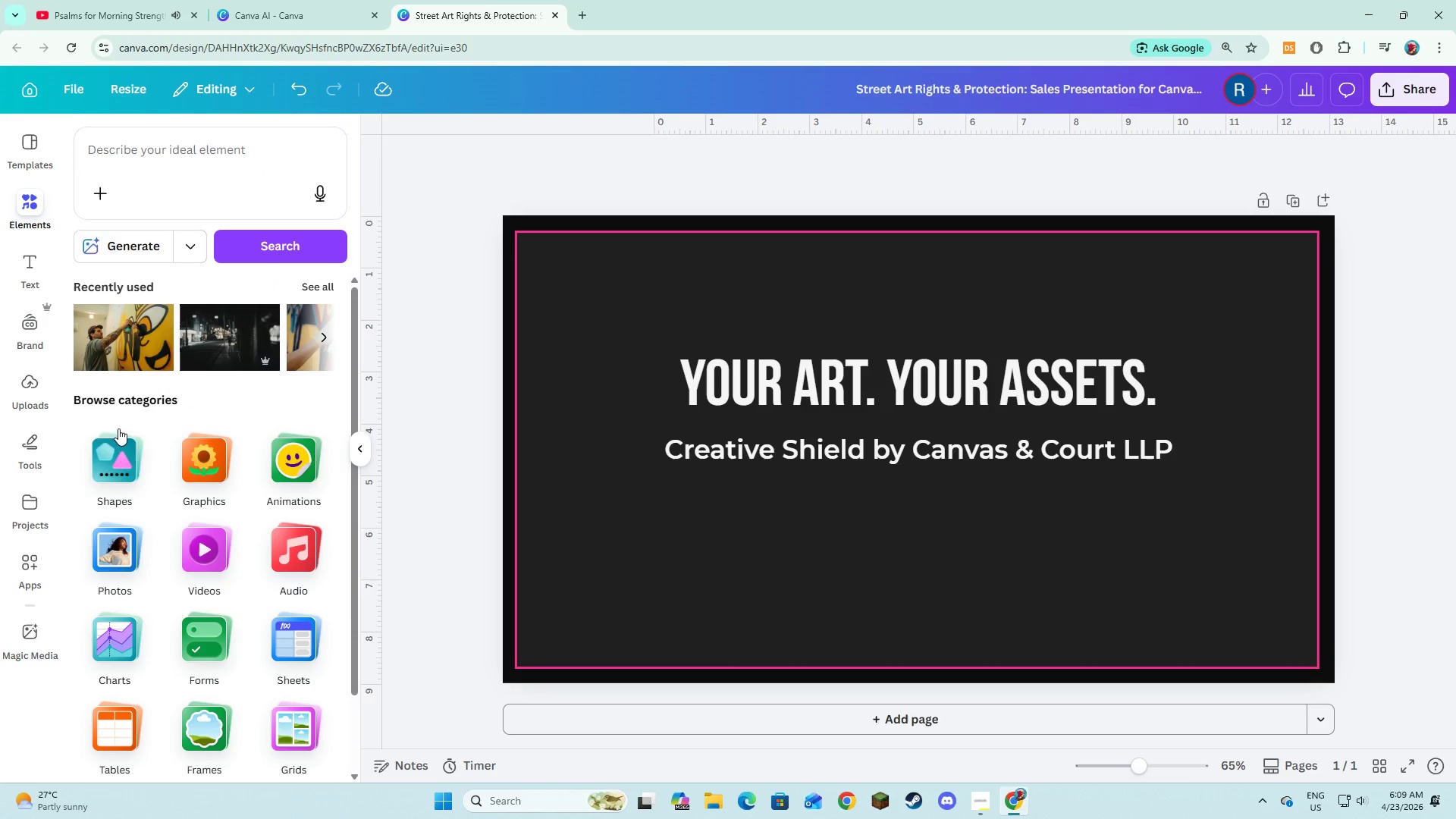 
left_click([112, 469])
 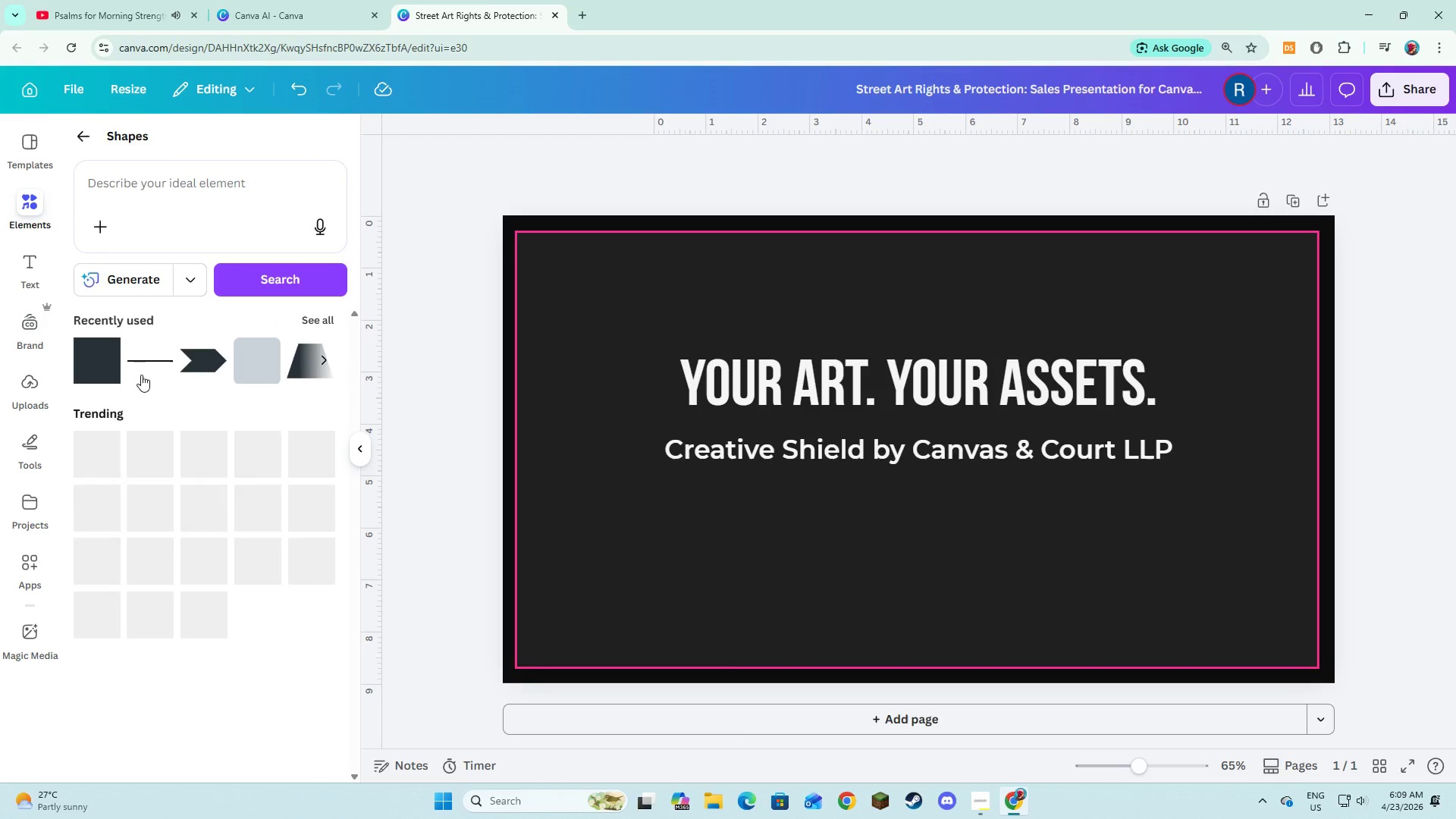 
left_click([146, 366])
 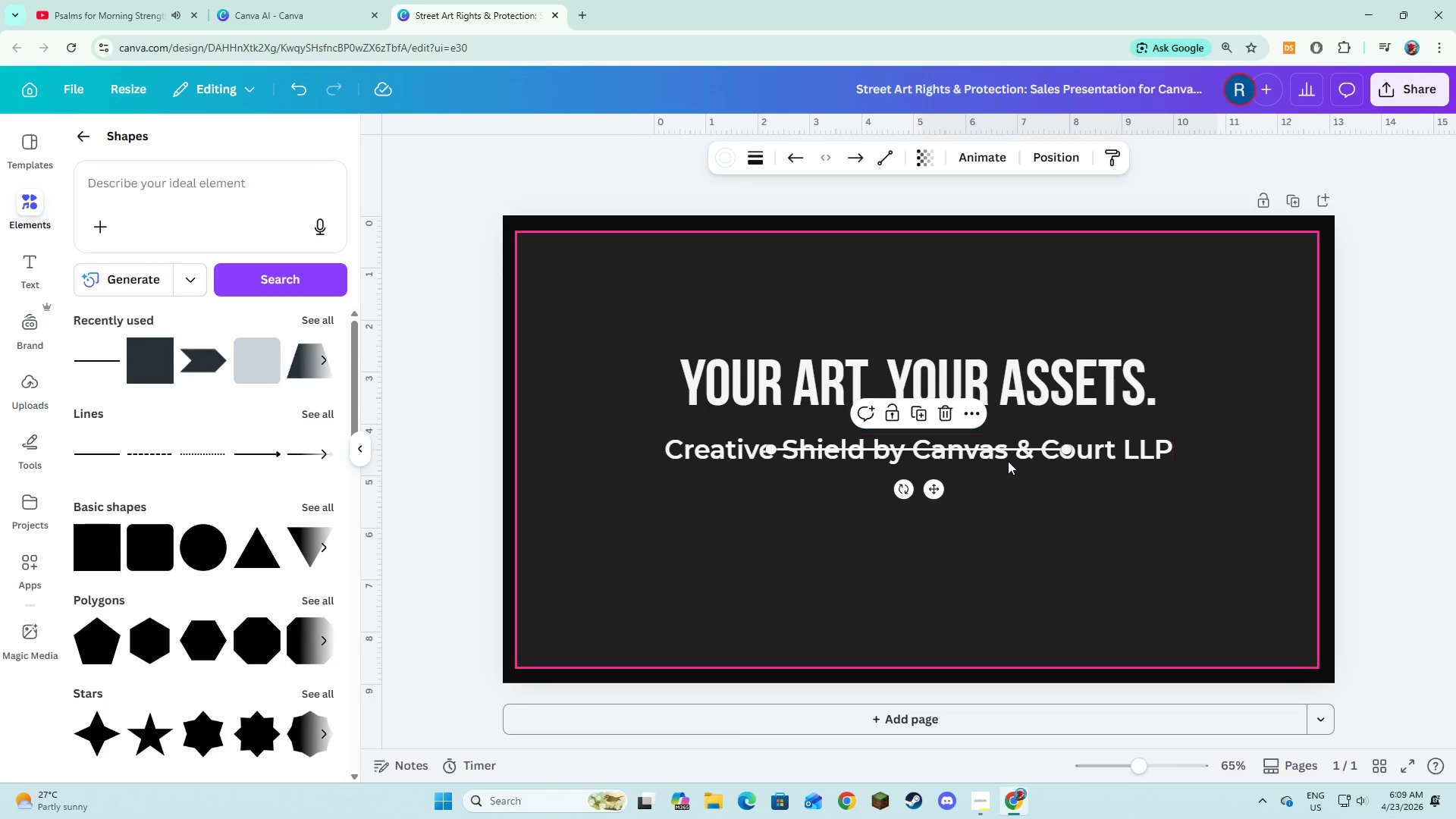 
left_click_drag(start_coordinate=[972, 447], to_coordinate=[1066, 416])
 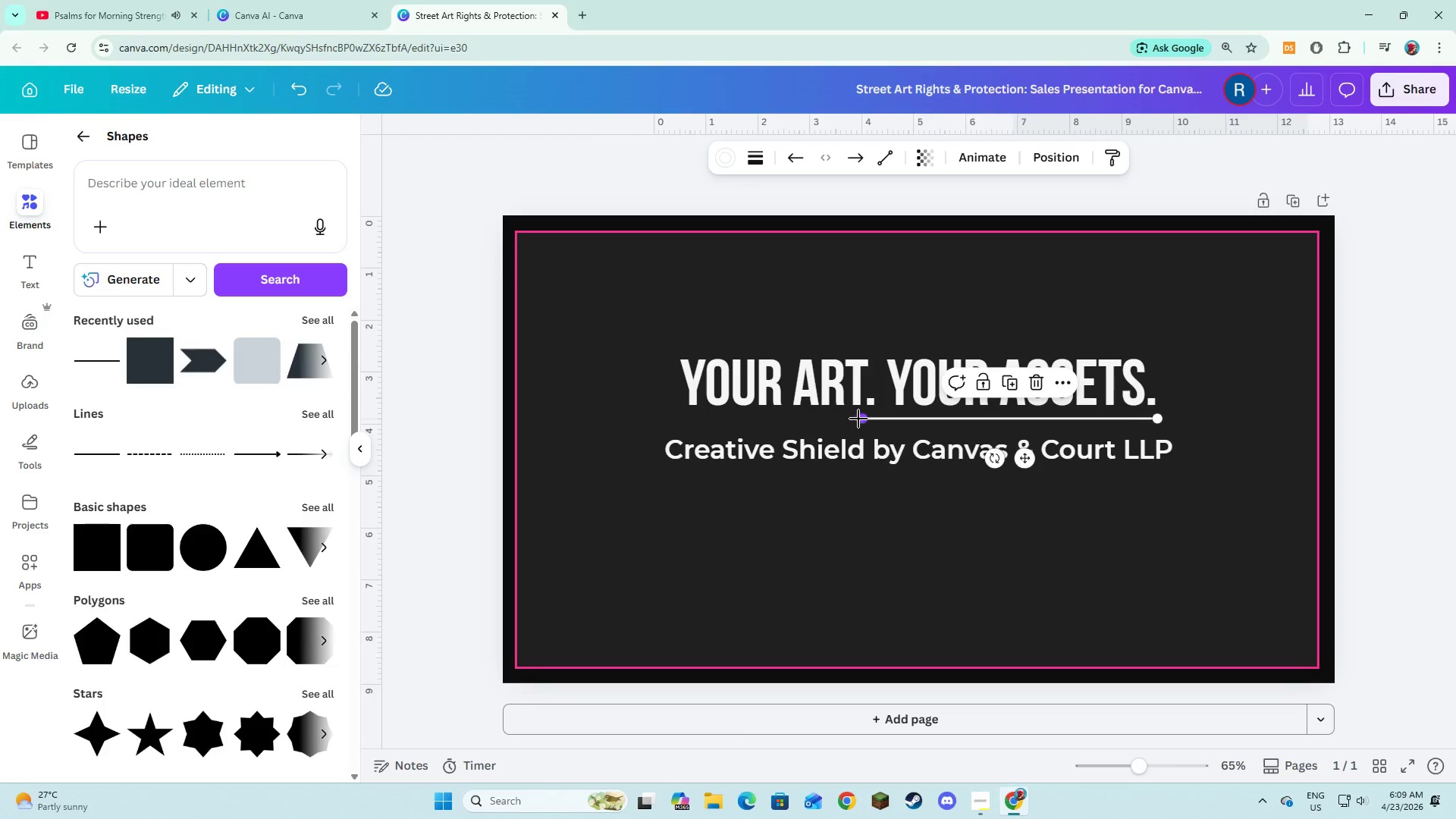 
left_click_drag(start_coordinate=[858, 417], to_coordinate=[990, 417])
 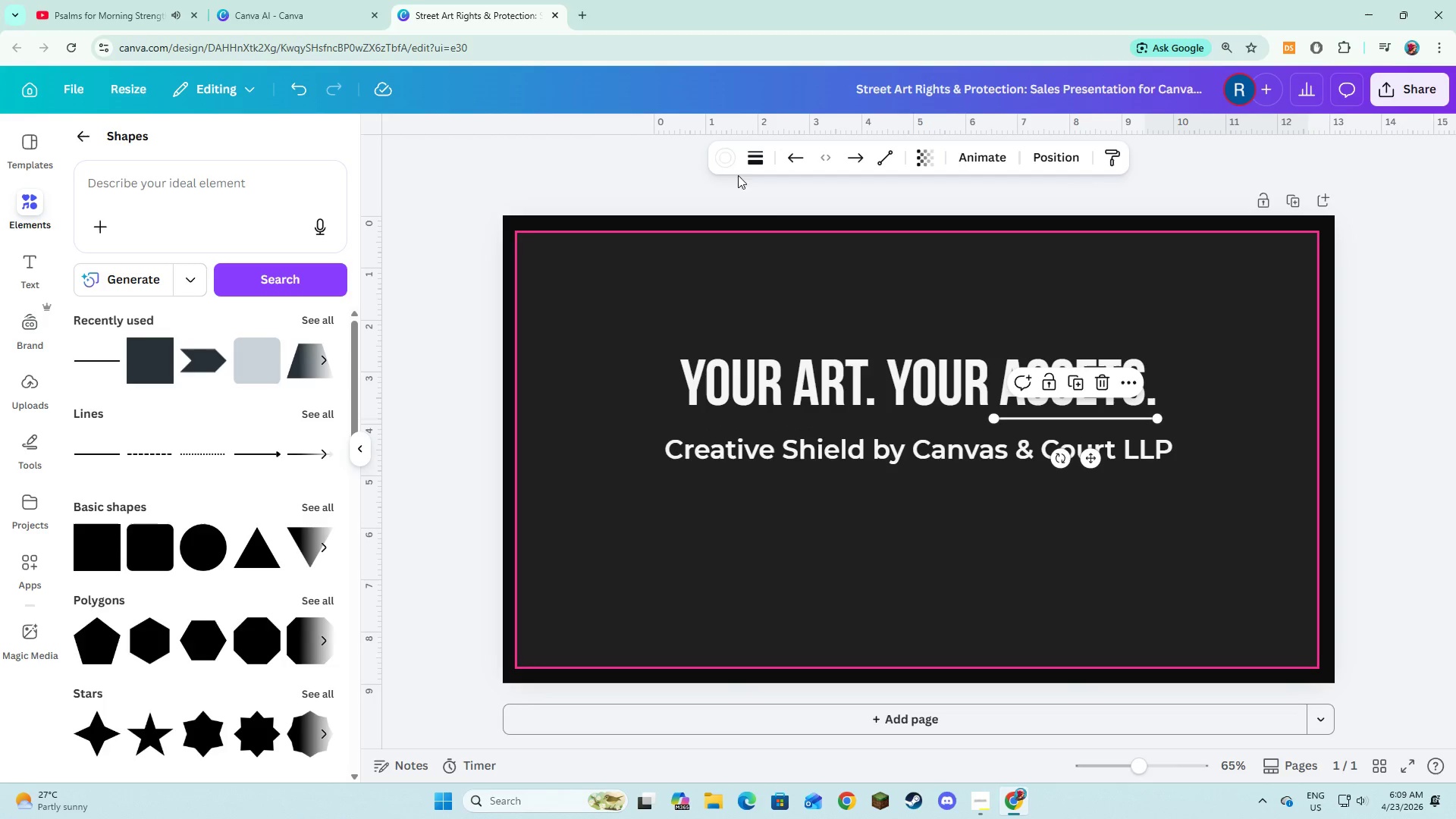 
left_click([726, 162])
 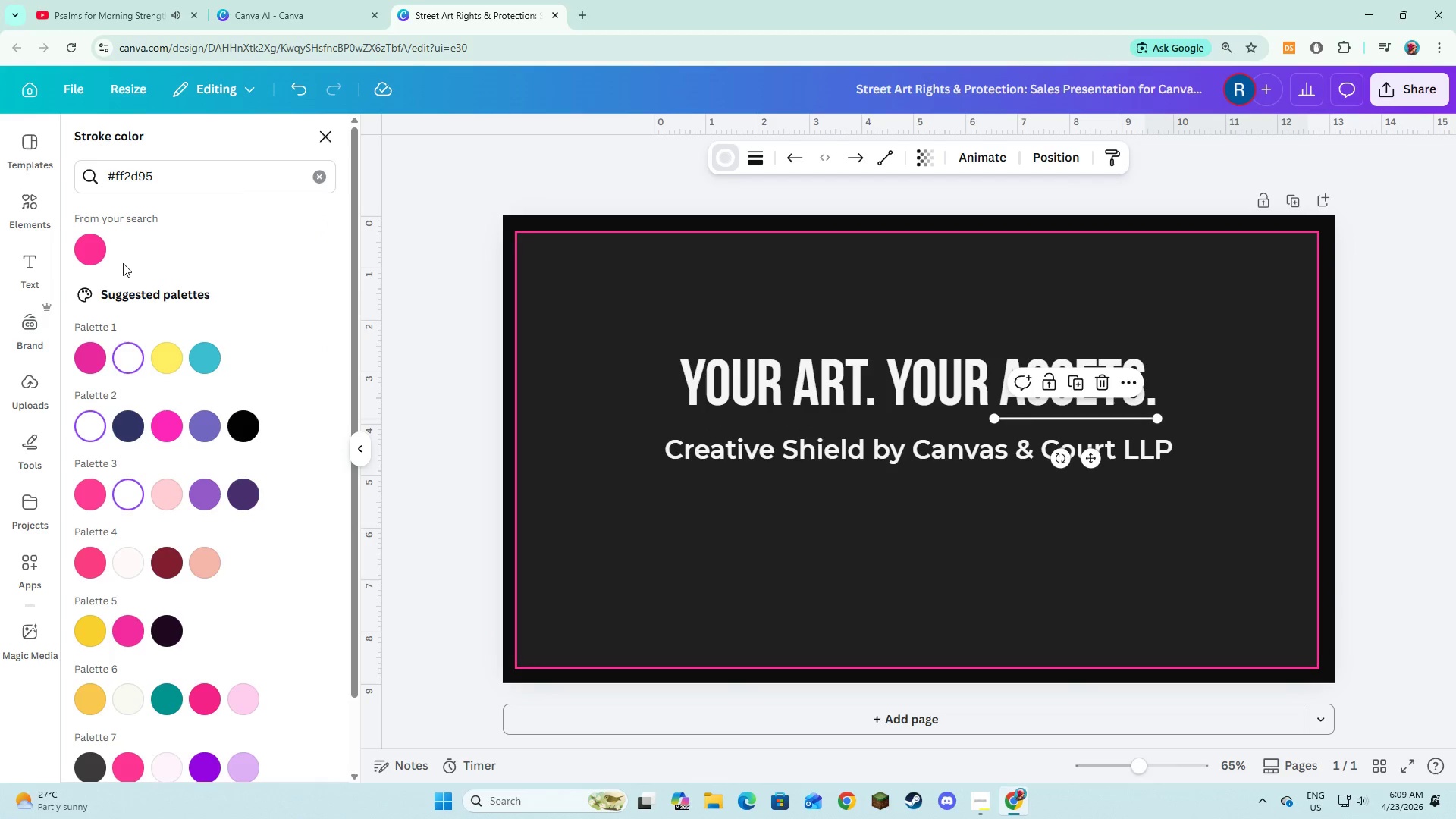 
left_click([89, 248])
 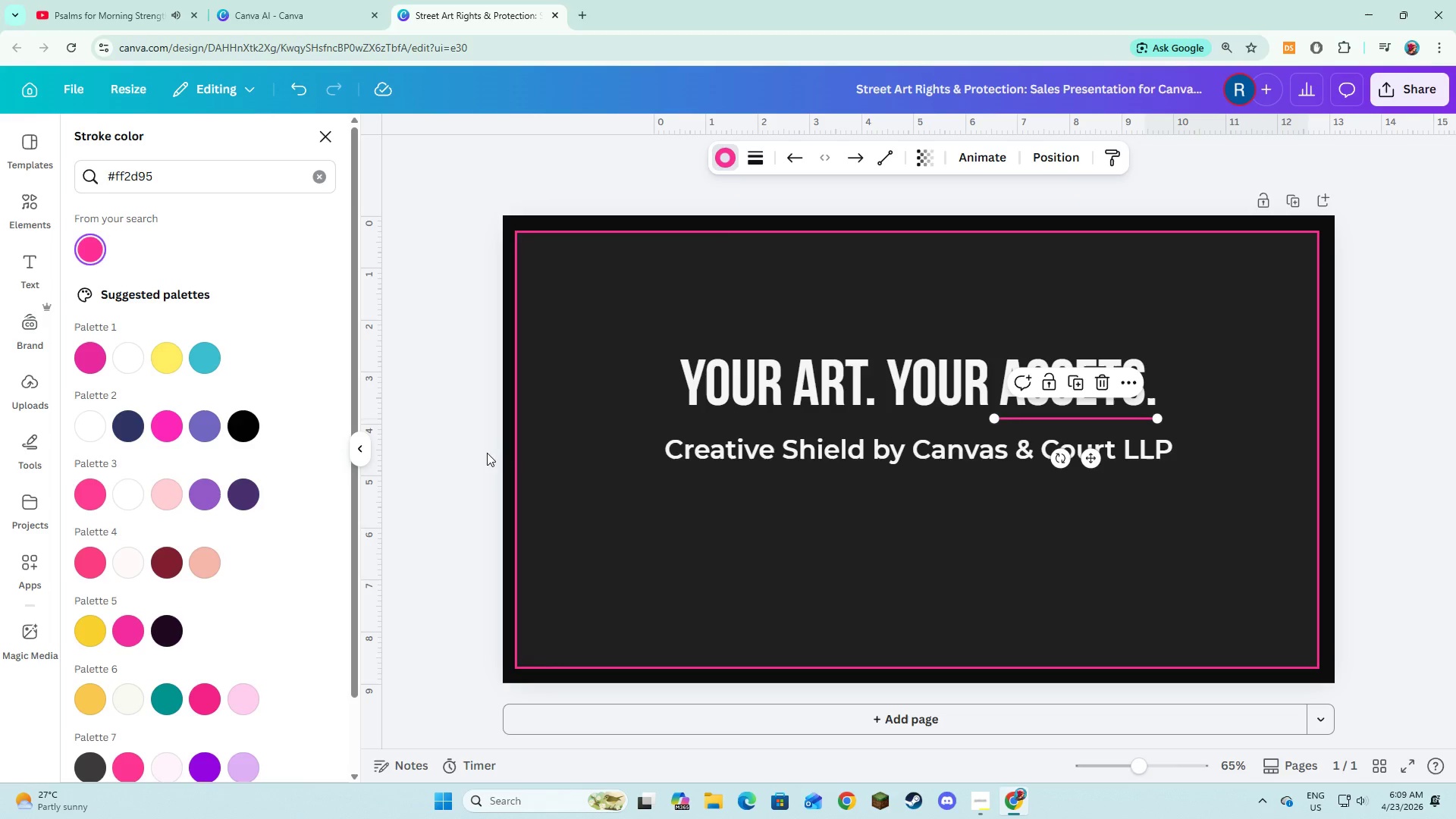 
double_click([480, 448])
 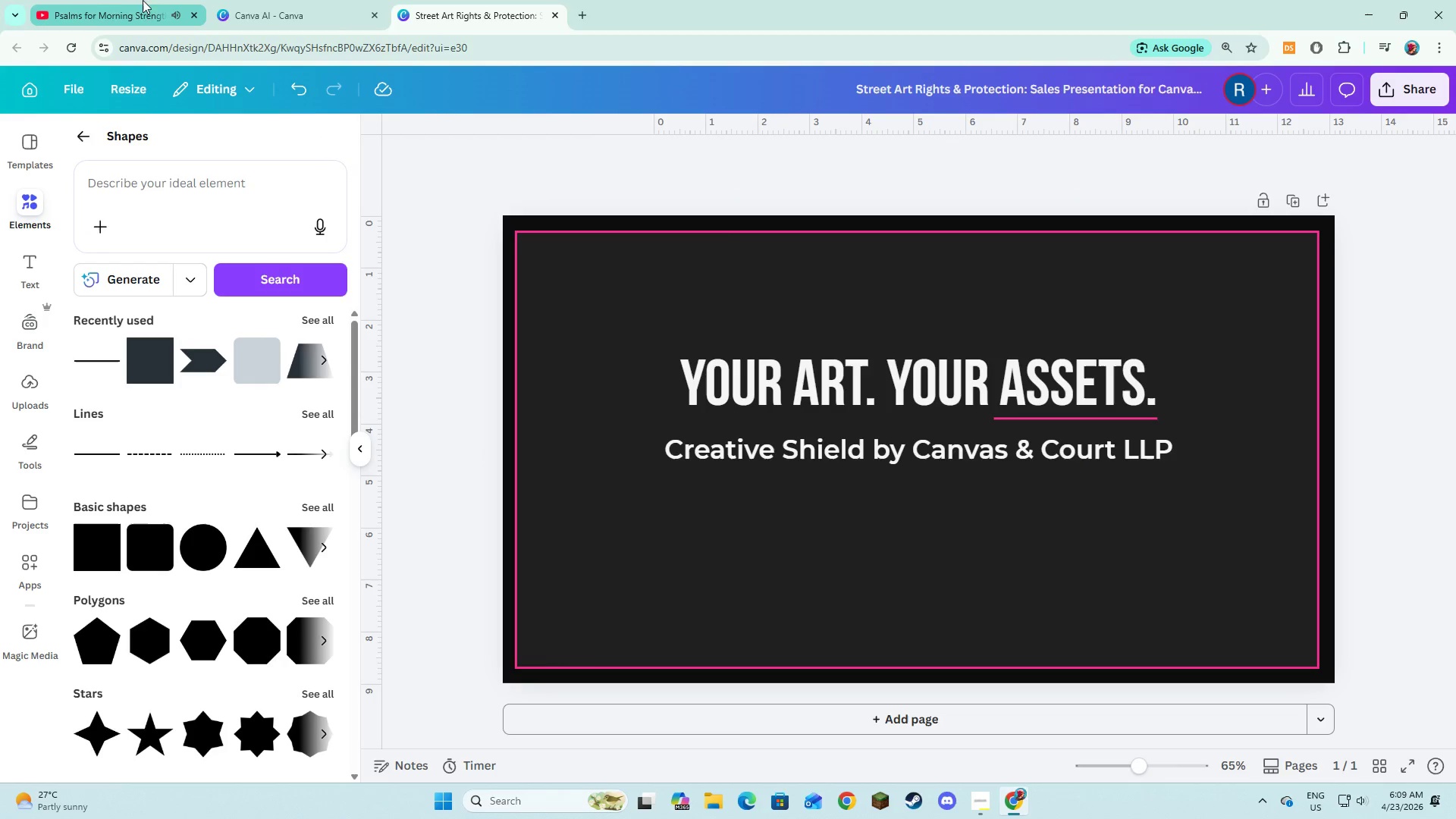 
left_click([253, 10])
 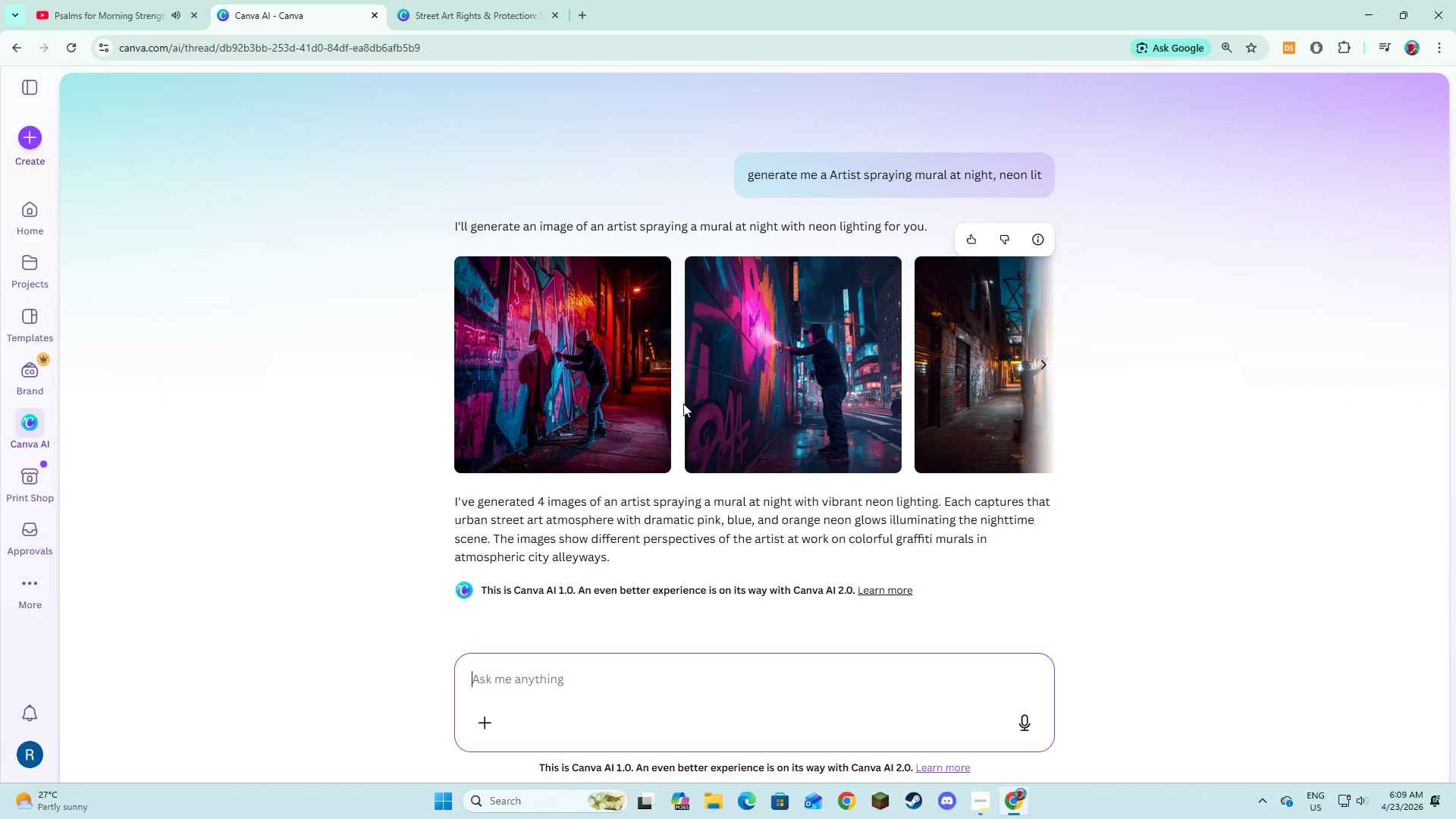 
left_click([1045, 365])
 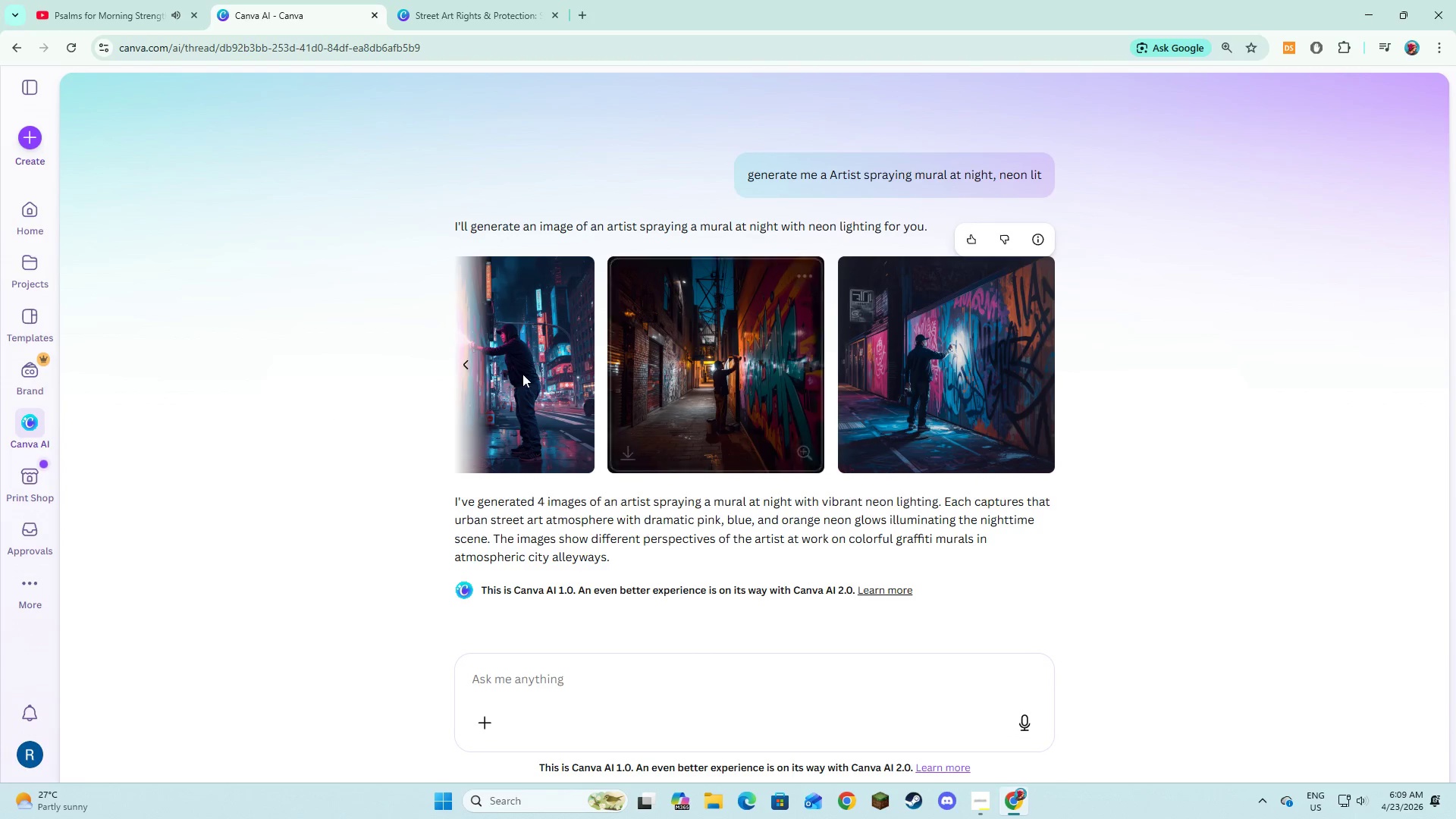 
left_click([507, 366])
 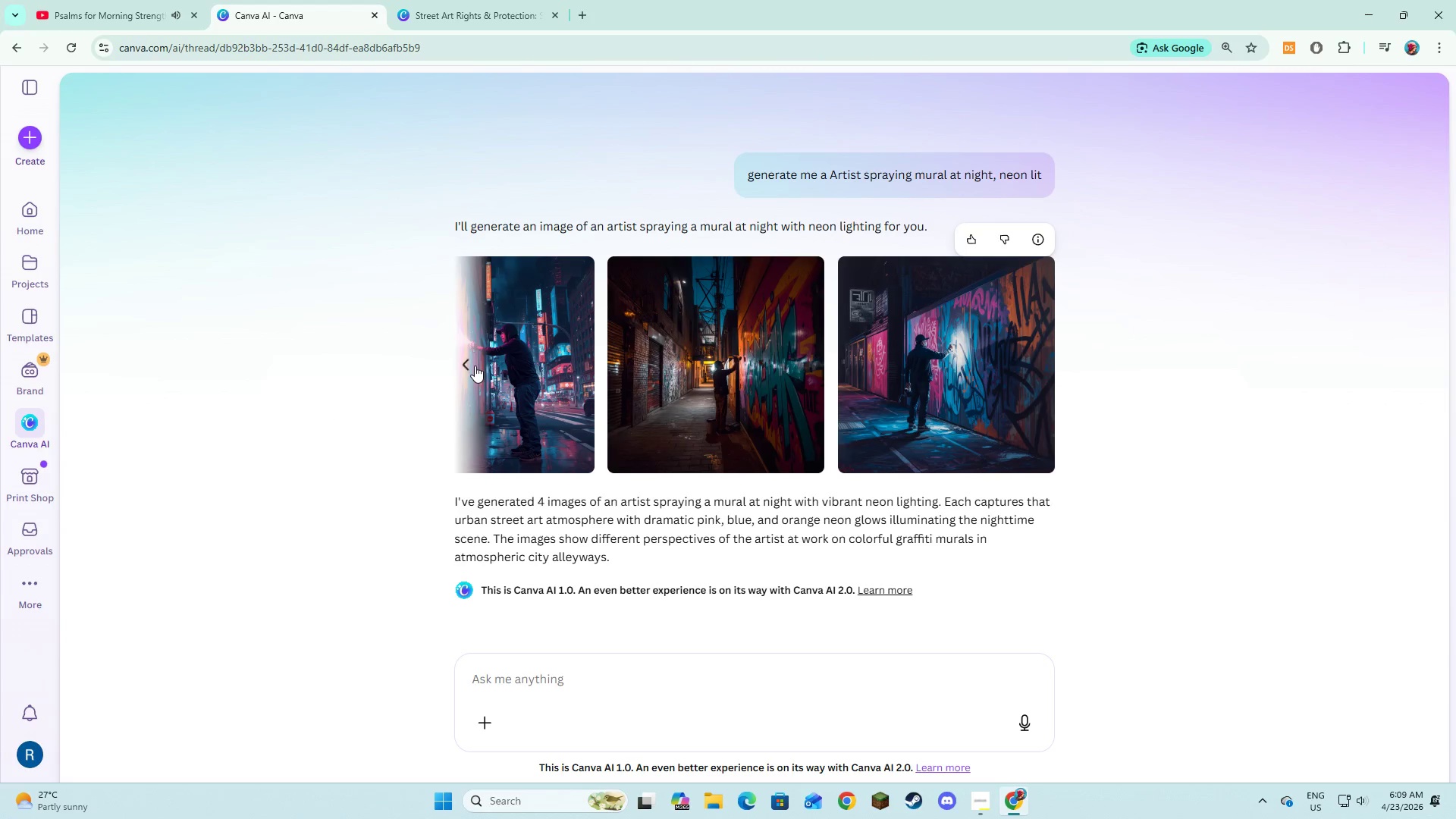 
left_click([469, 365])
 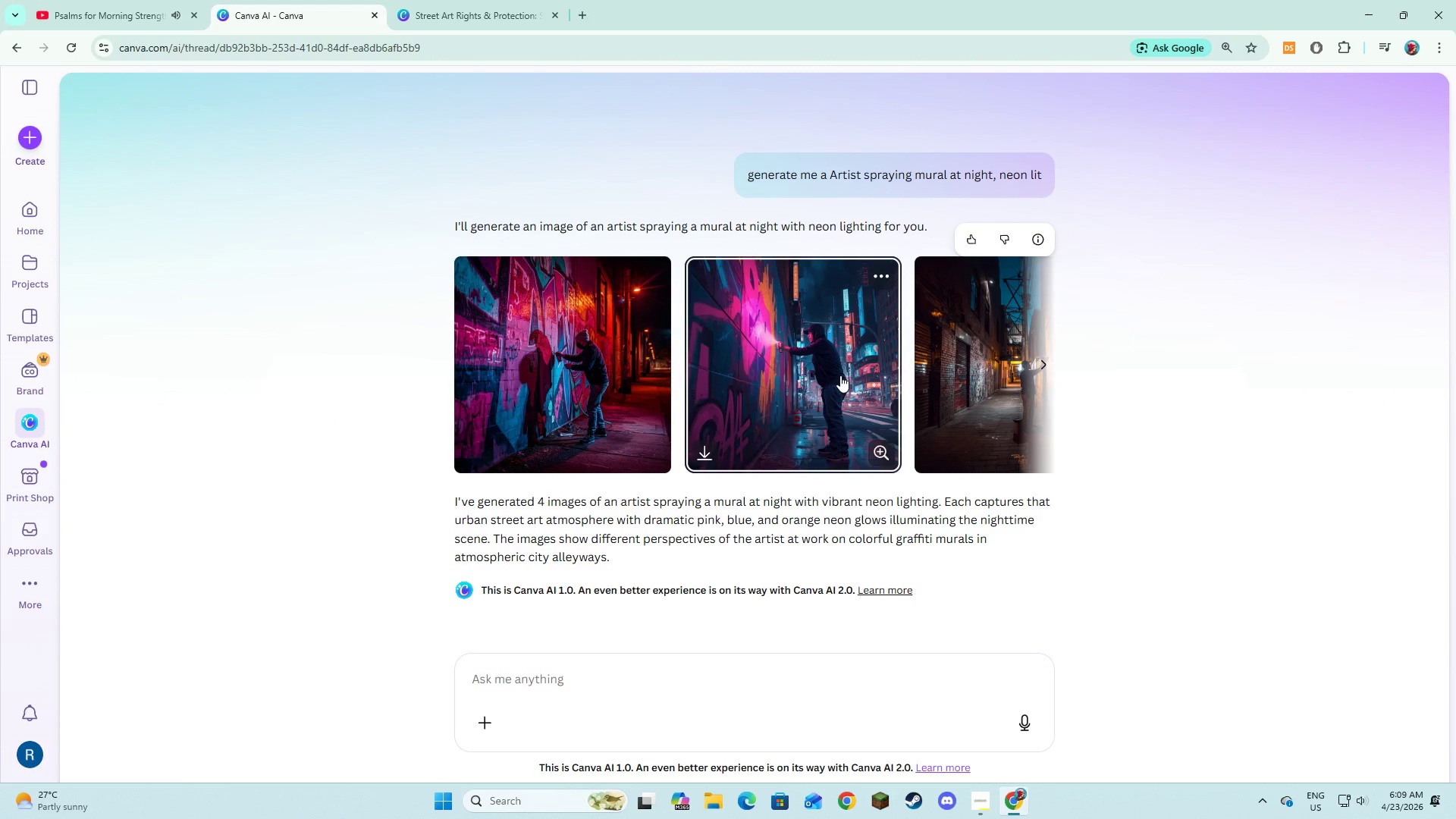 
left_click([828, 395])
 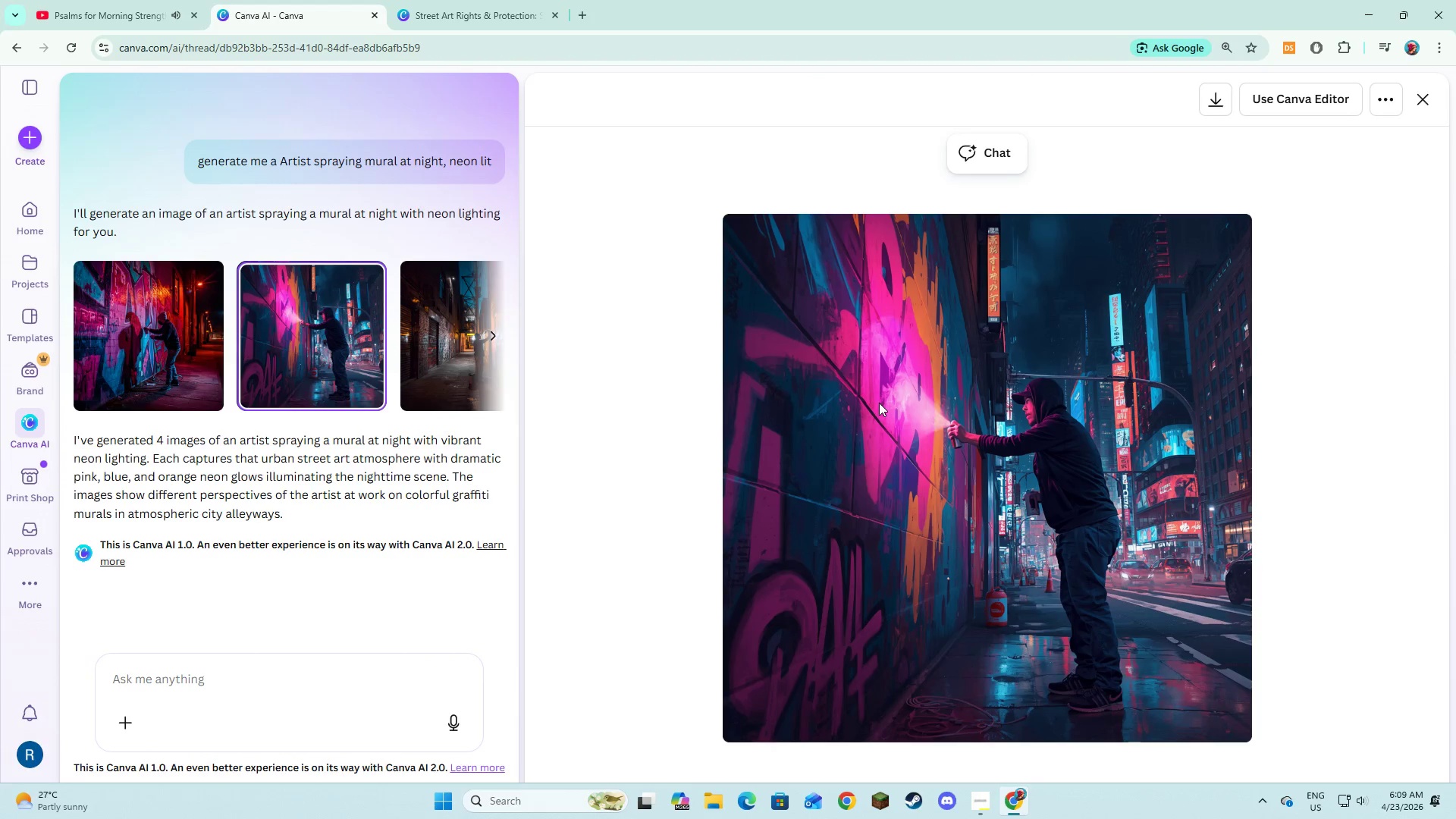 
left_click([1126, 451])
 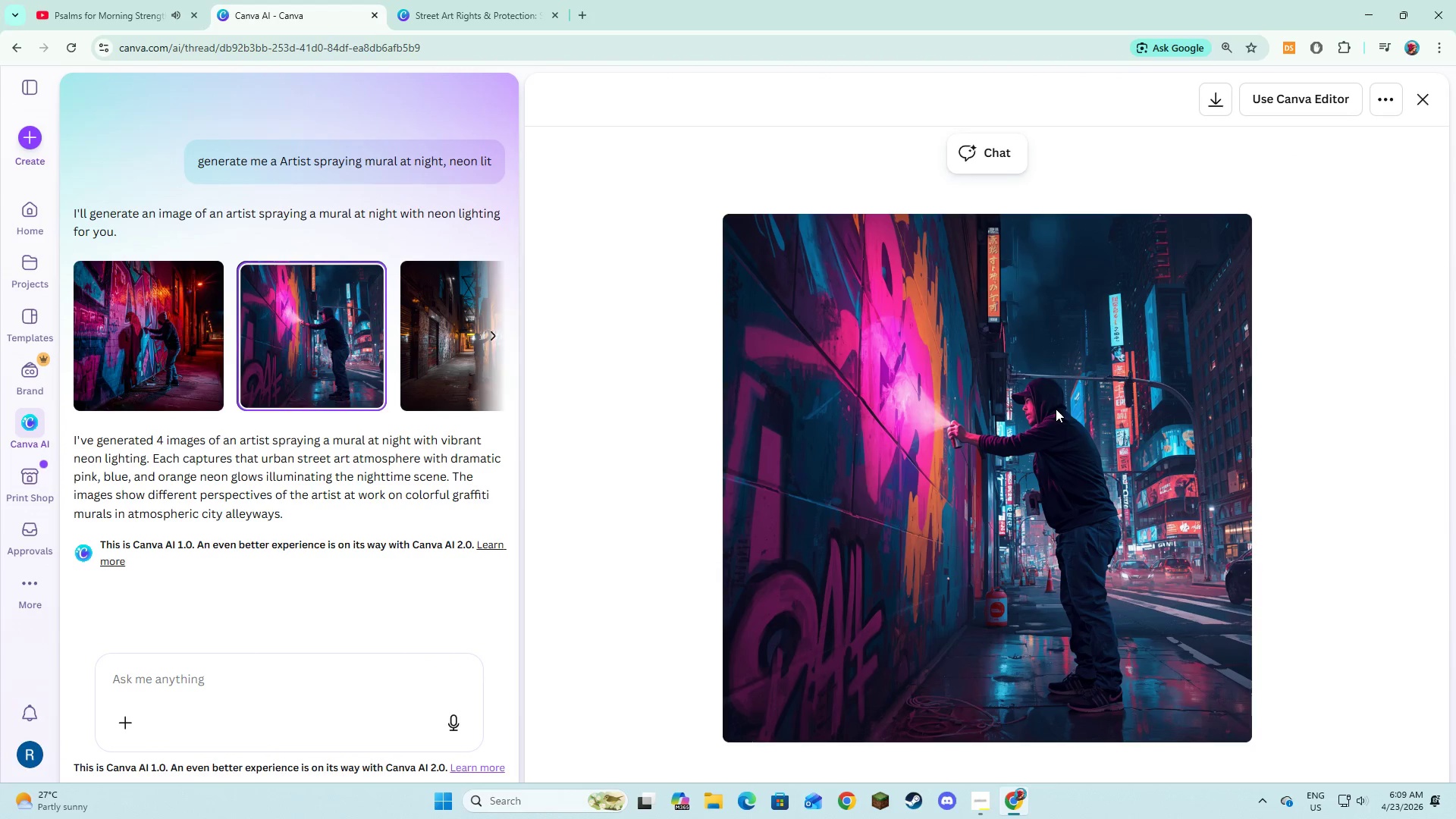 
double_click([1056, 409])
 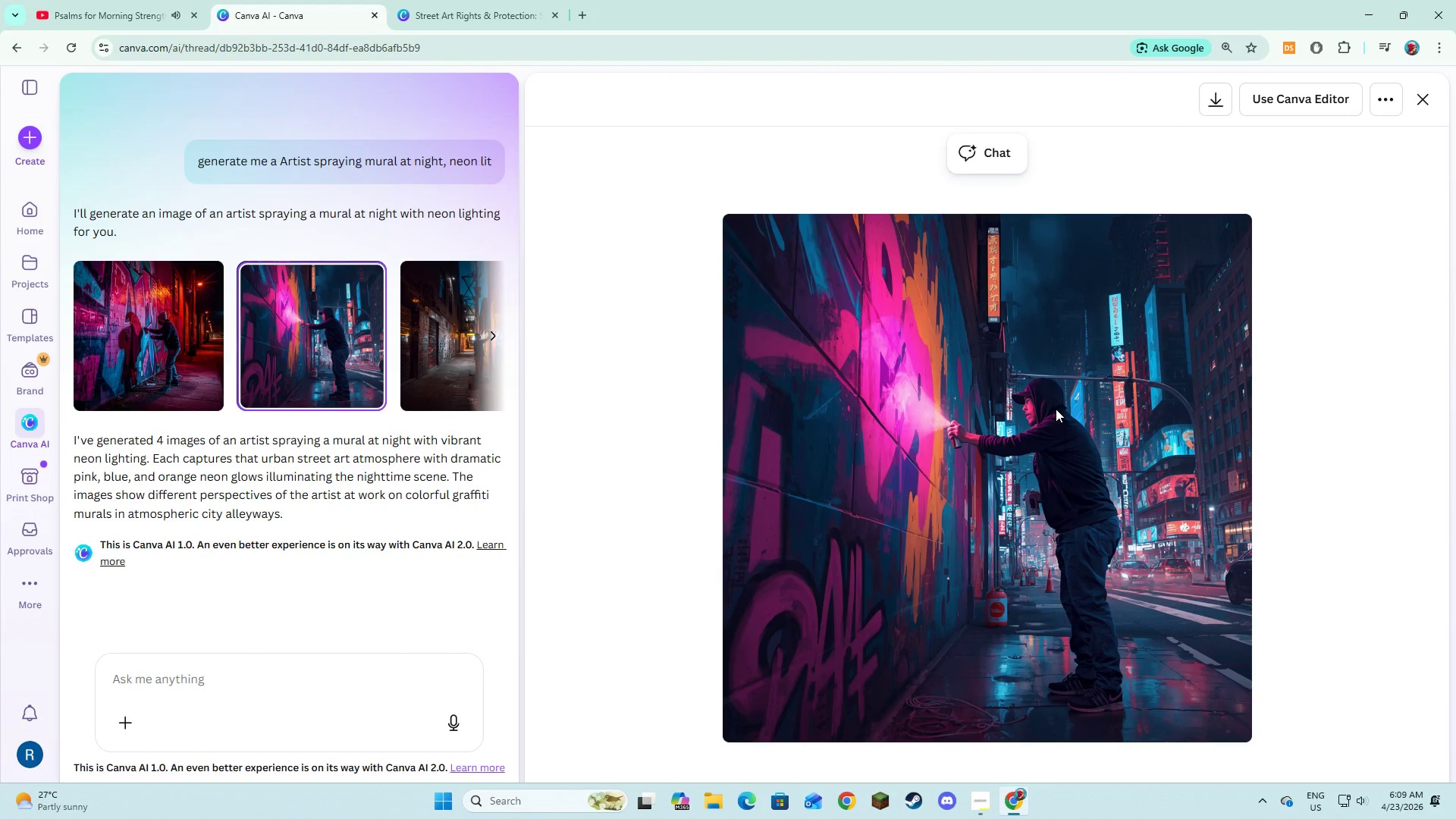 
triple_click([1056, 409])
 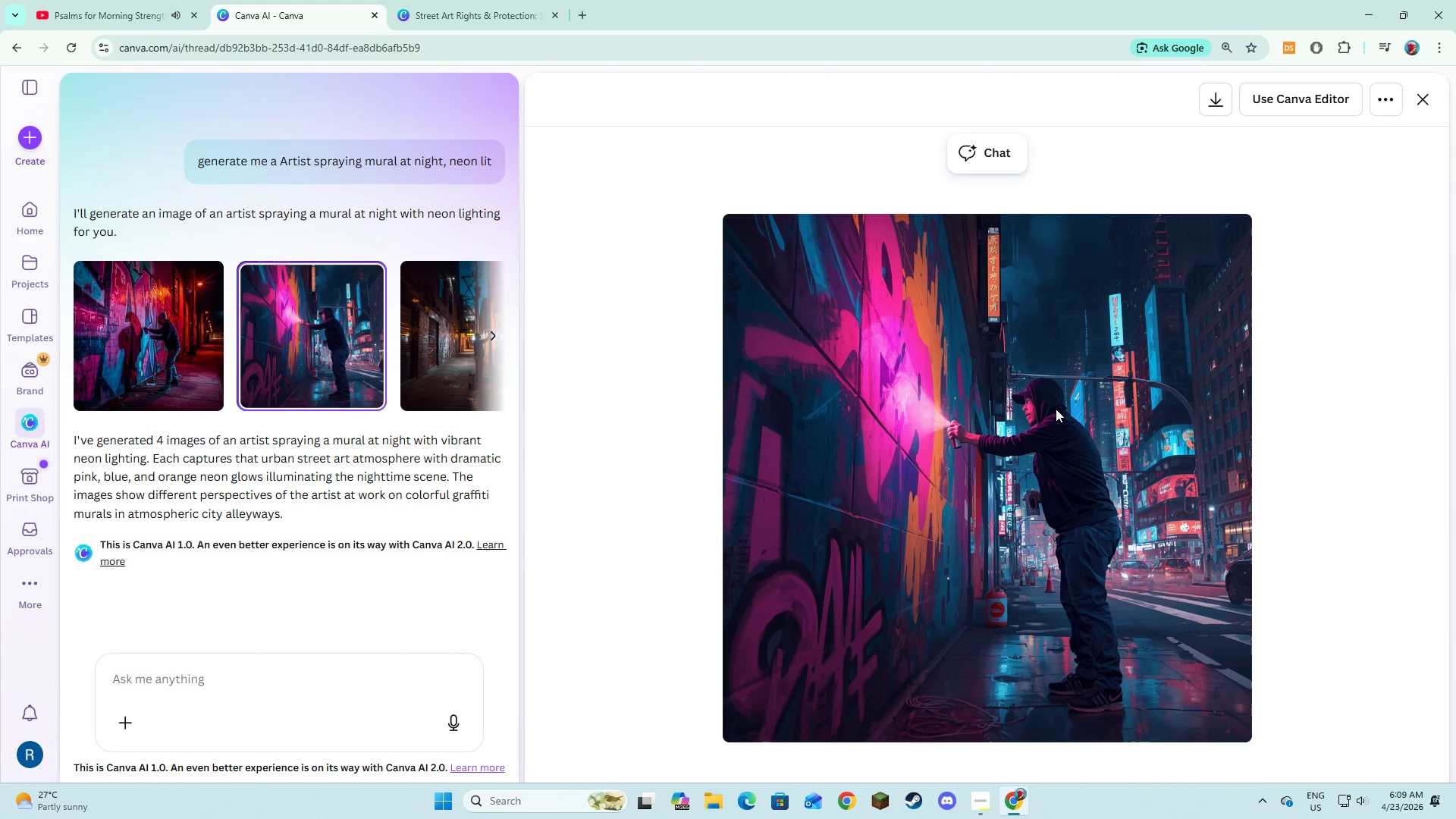 
double_click([1056, 409])
 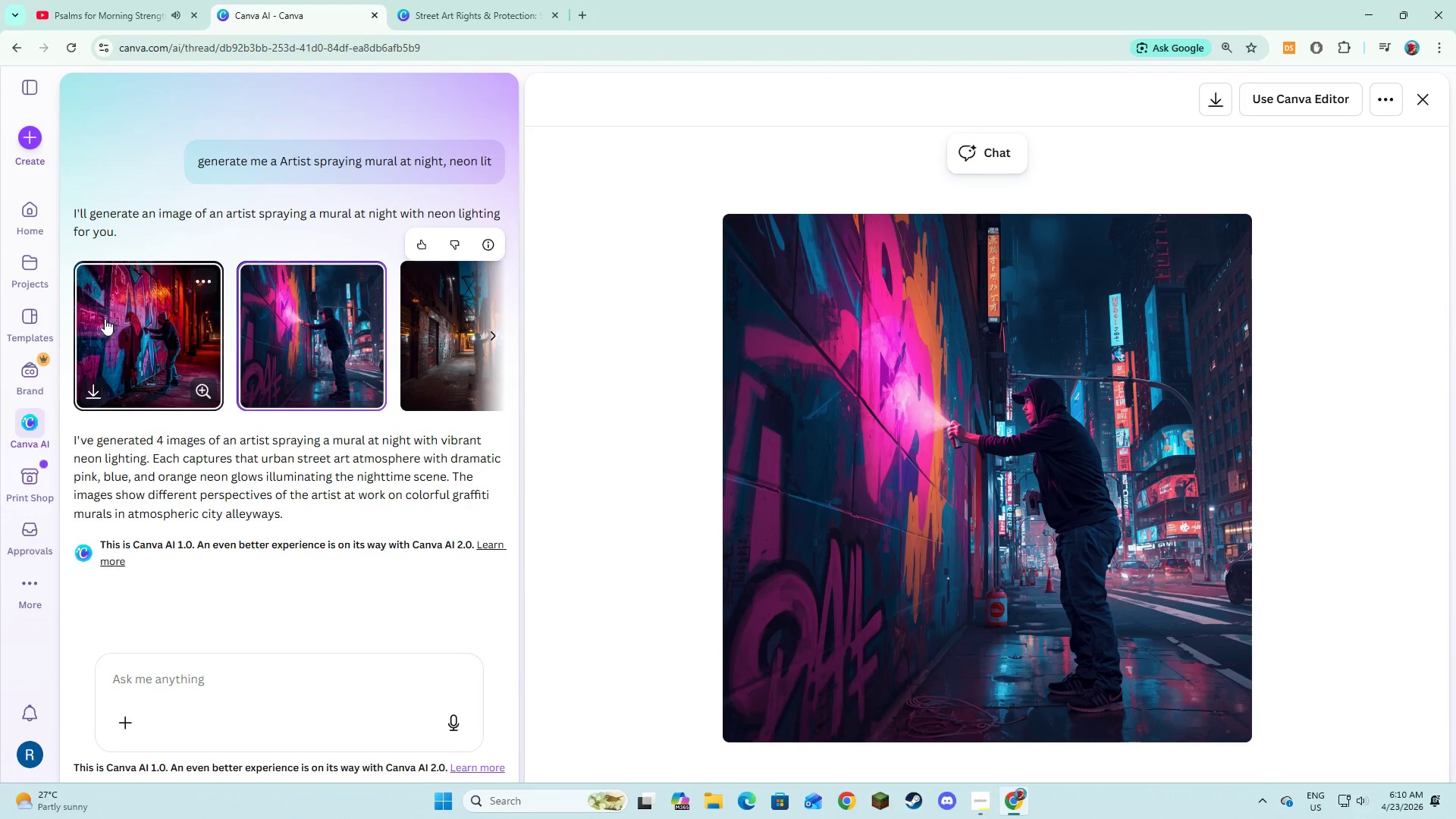 
wait(11.72)
 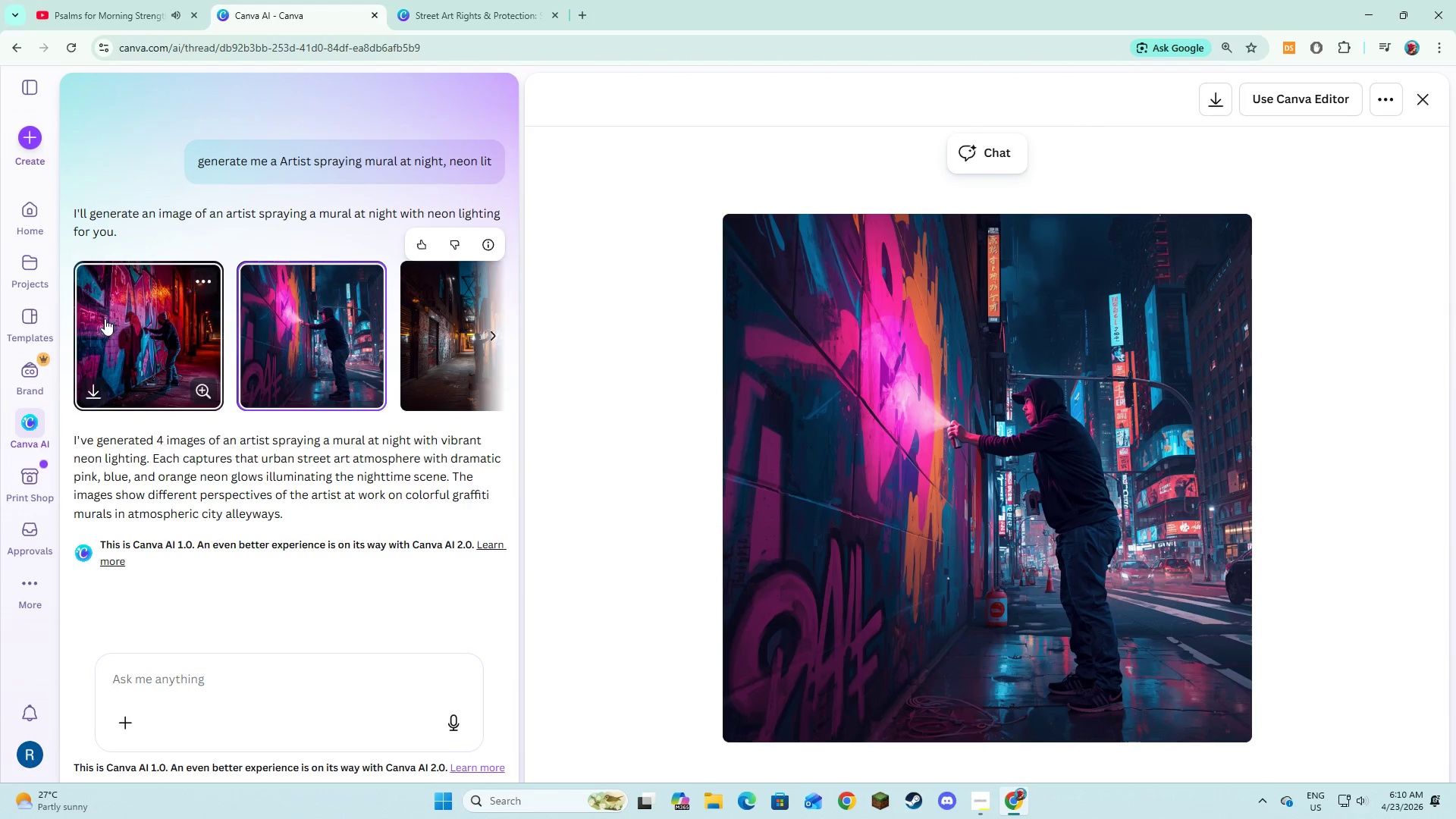 
left_click([494, 331])
 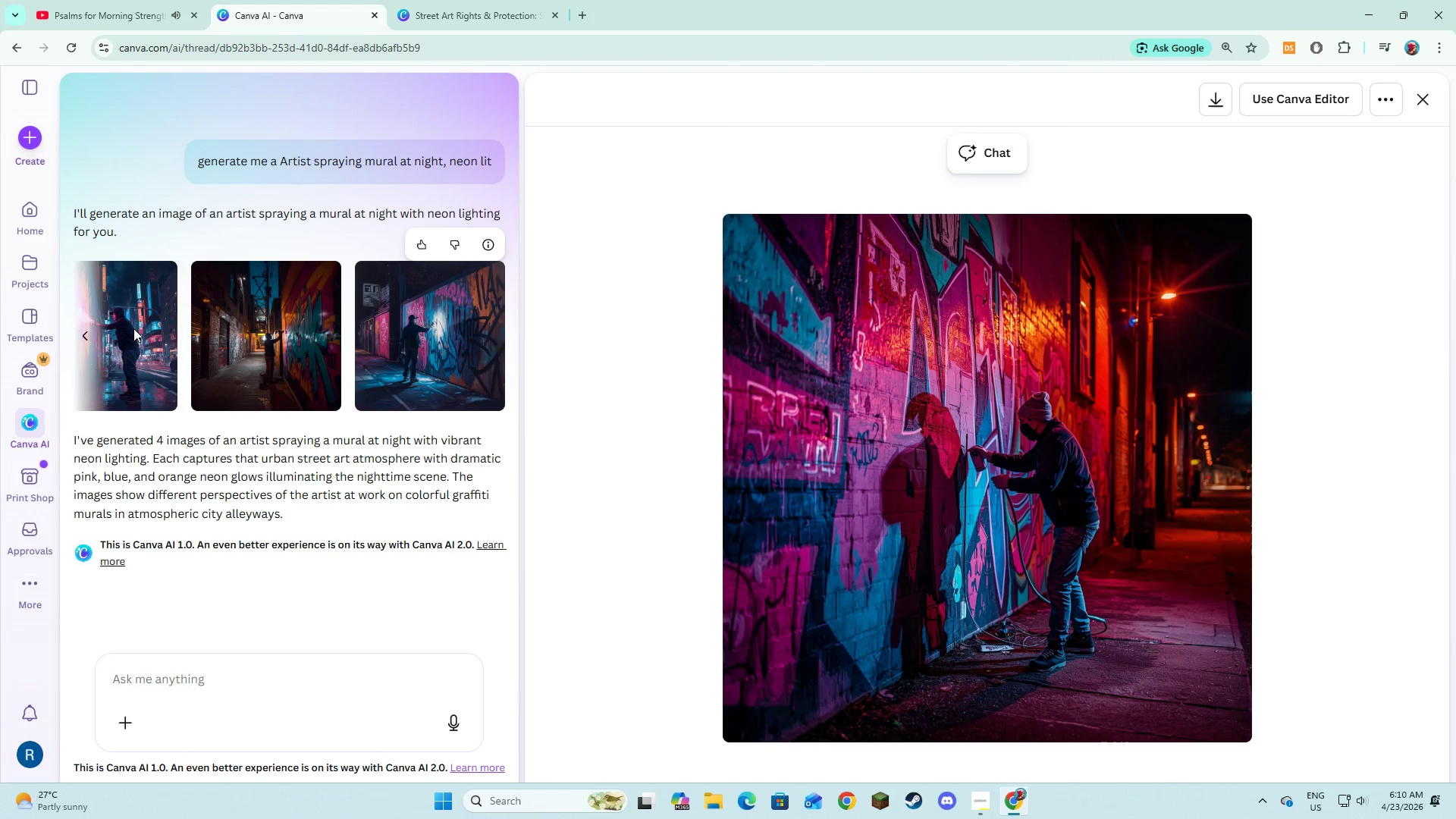 
wait(6.56)
 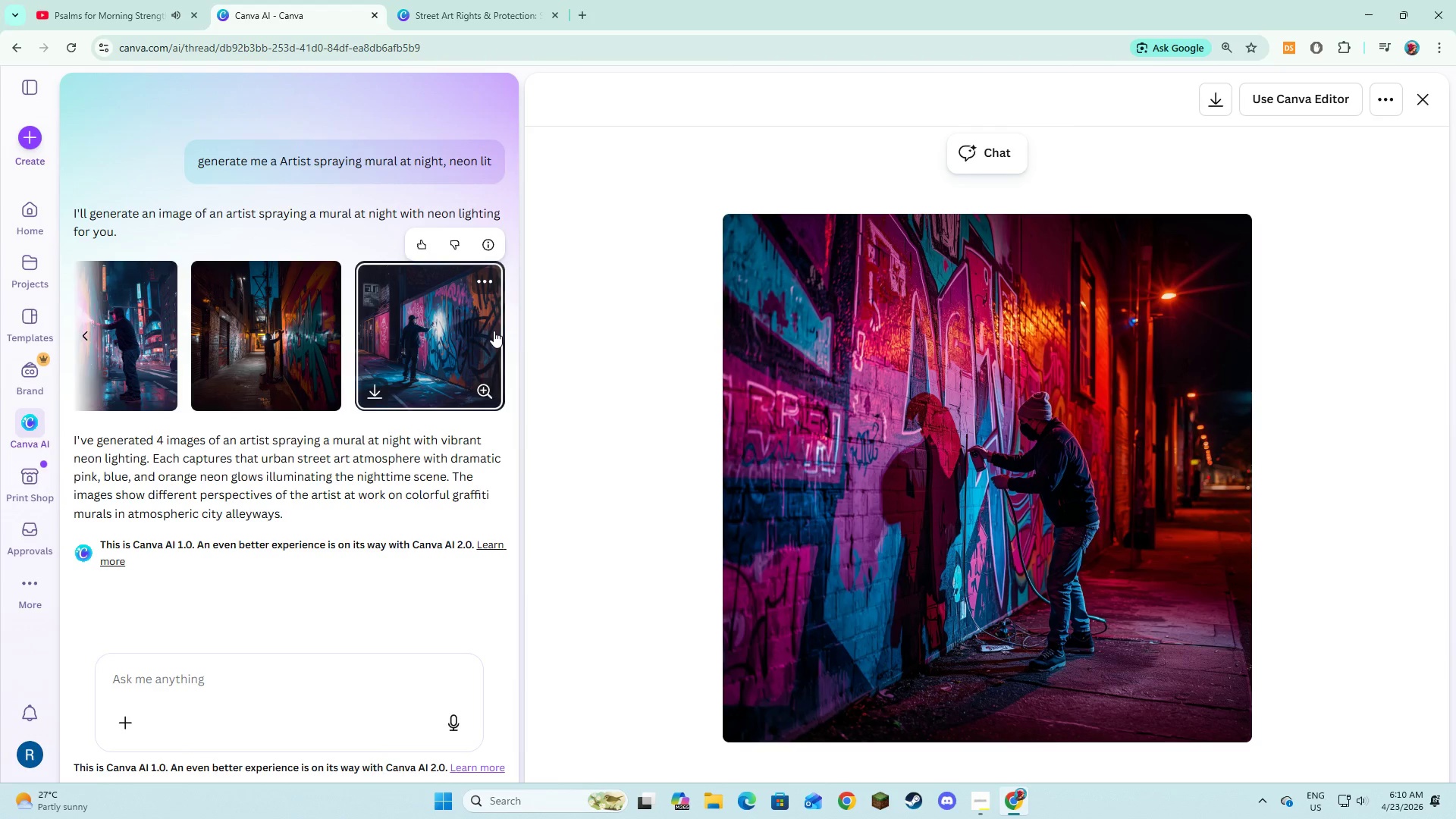 
left_click([90, 347])
 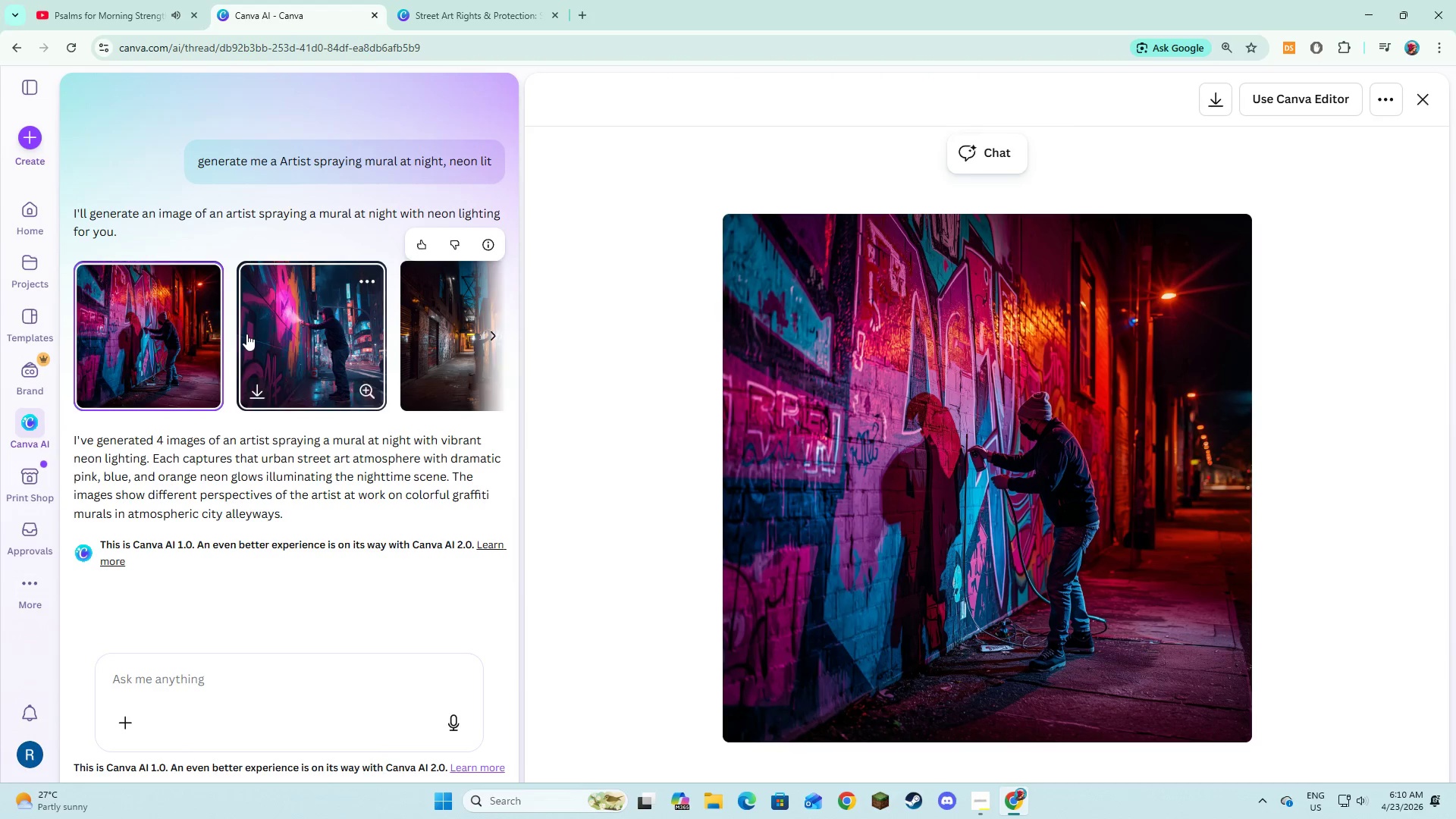 
left_click([298, 331])
 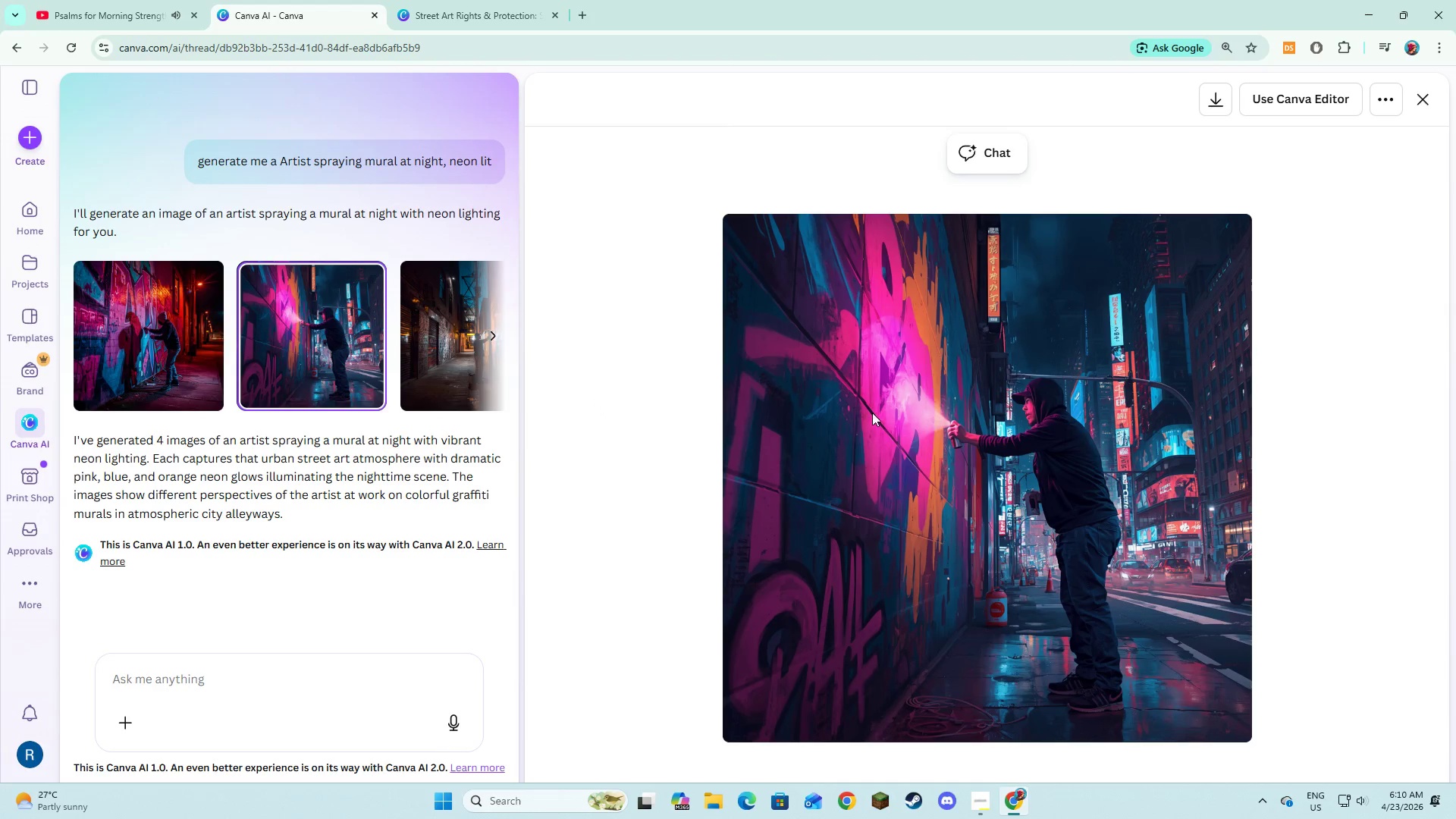 
wait(5.08)
 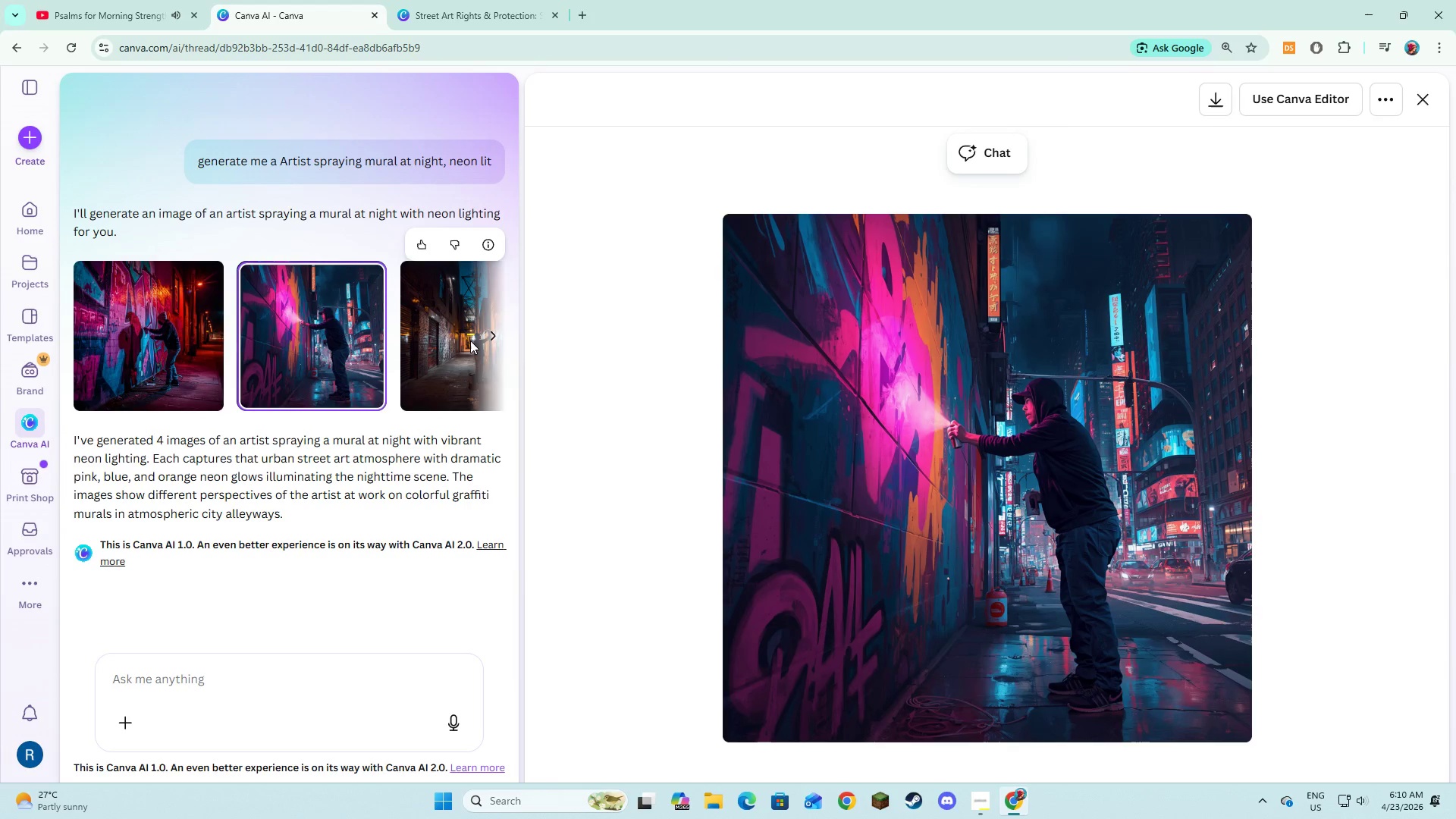 
left_click([1213, 104])
 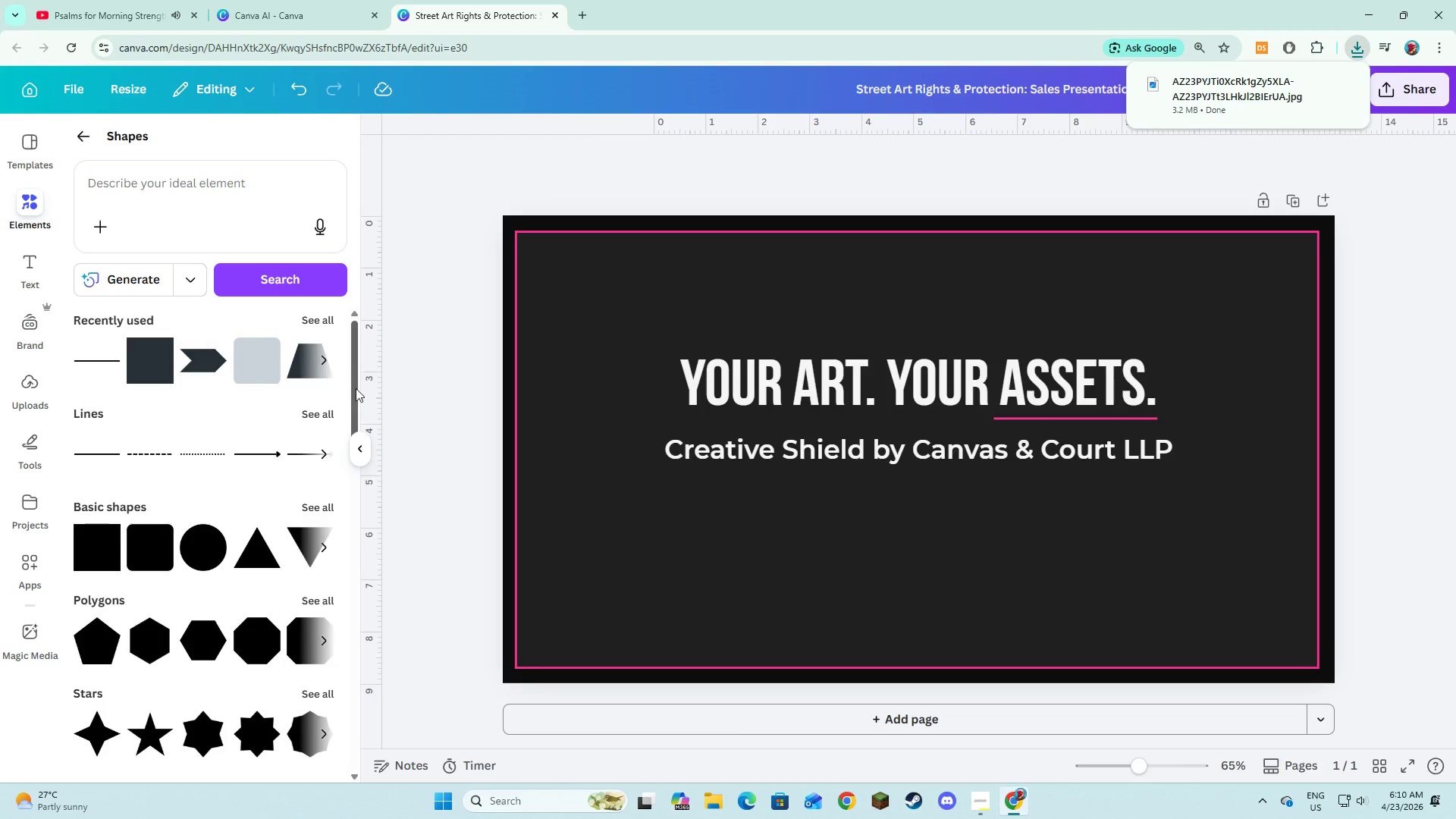 
wait(5.5)
 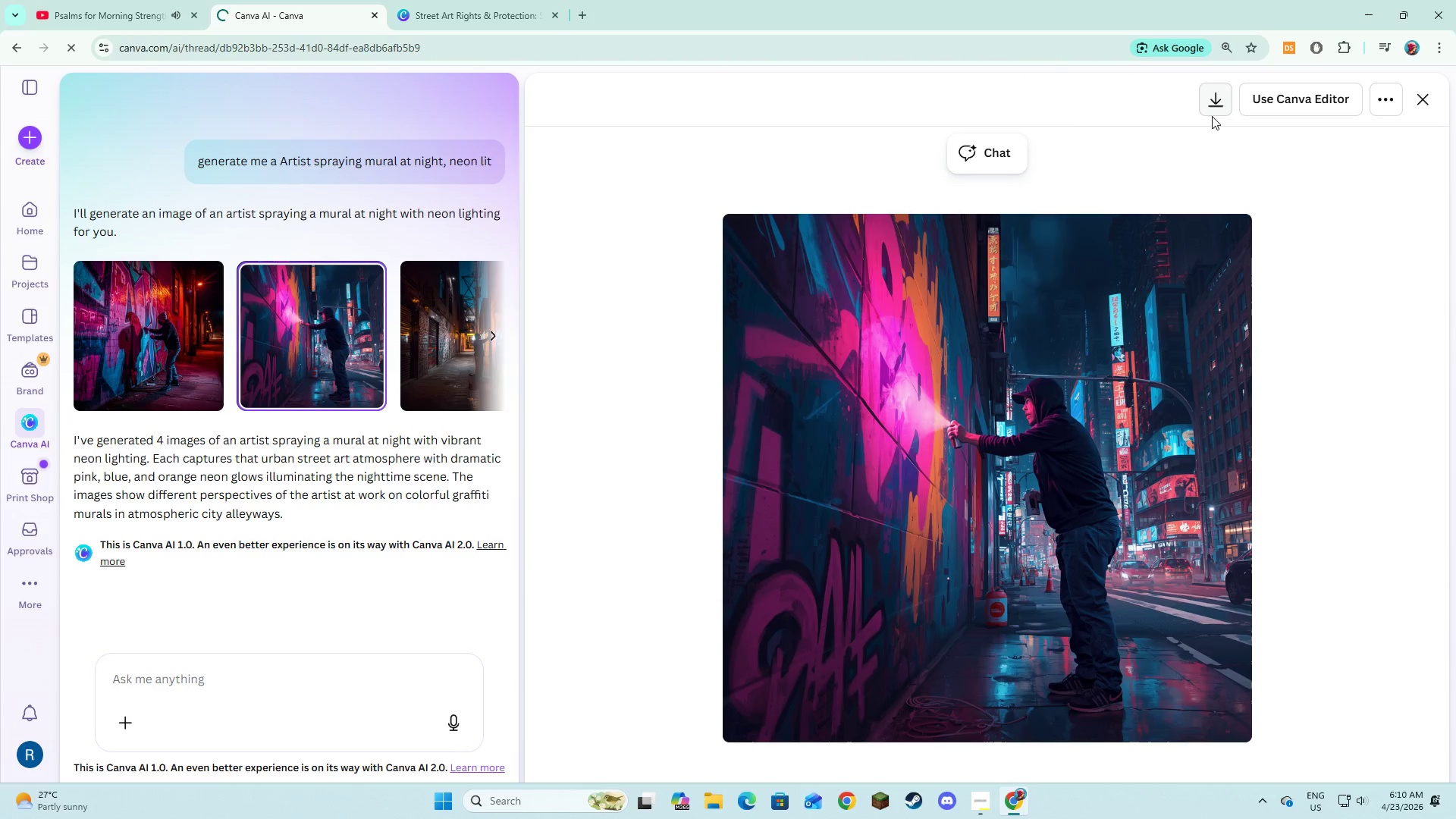 
left_click([25, 372])
 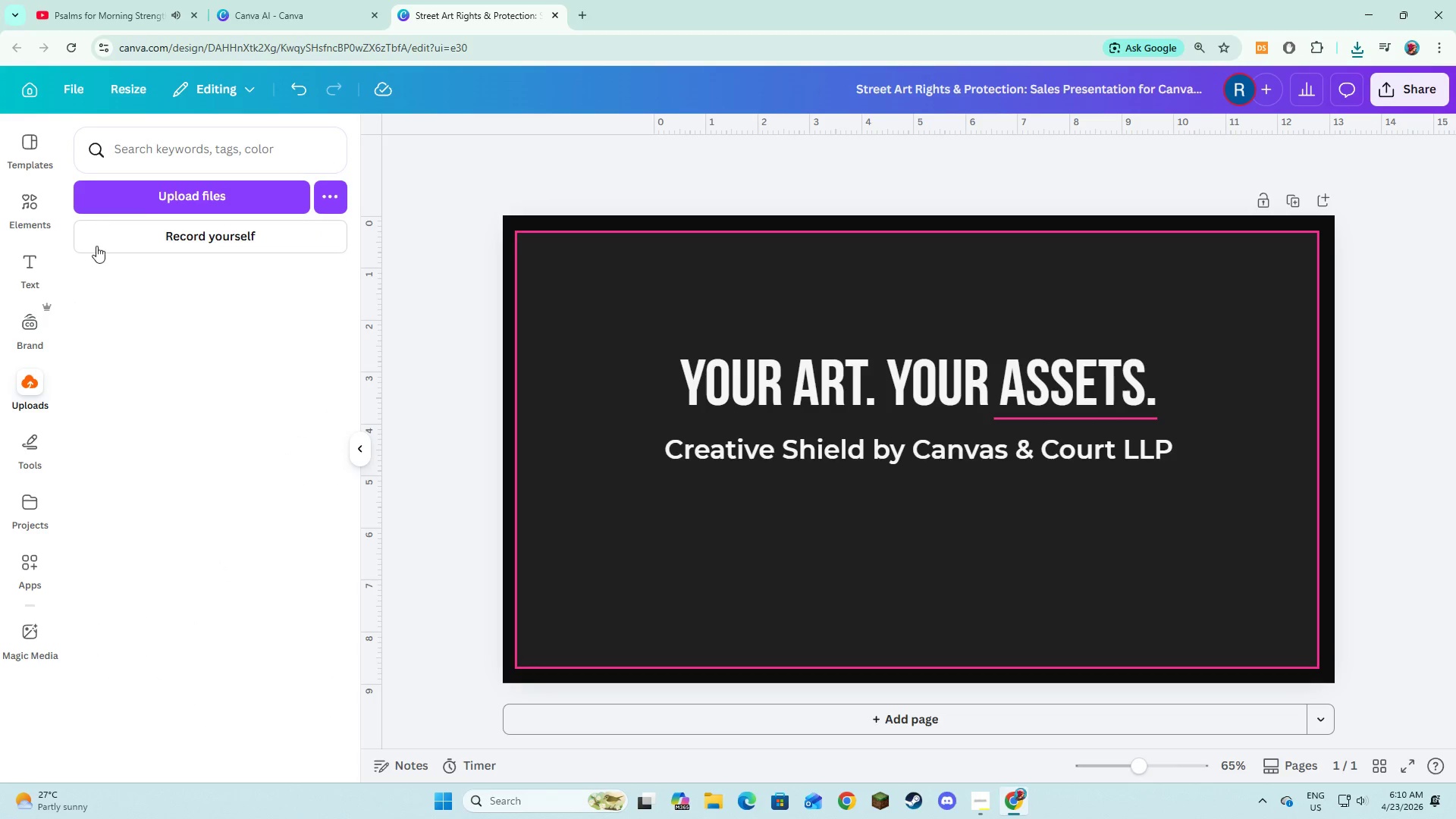 
left_click([141, 199])
 